 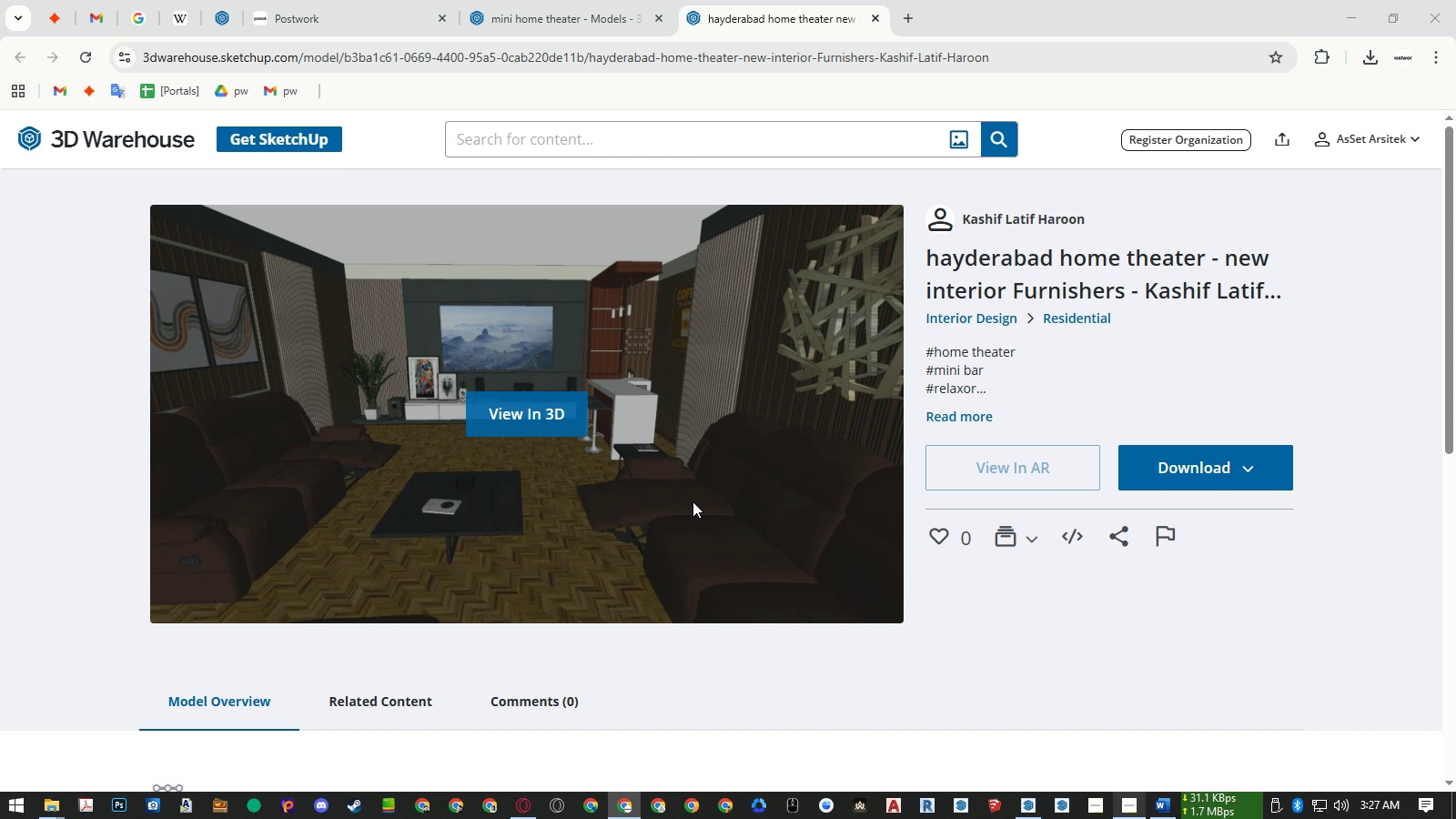 
middle_click([826, 6])
 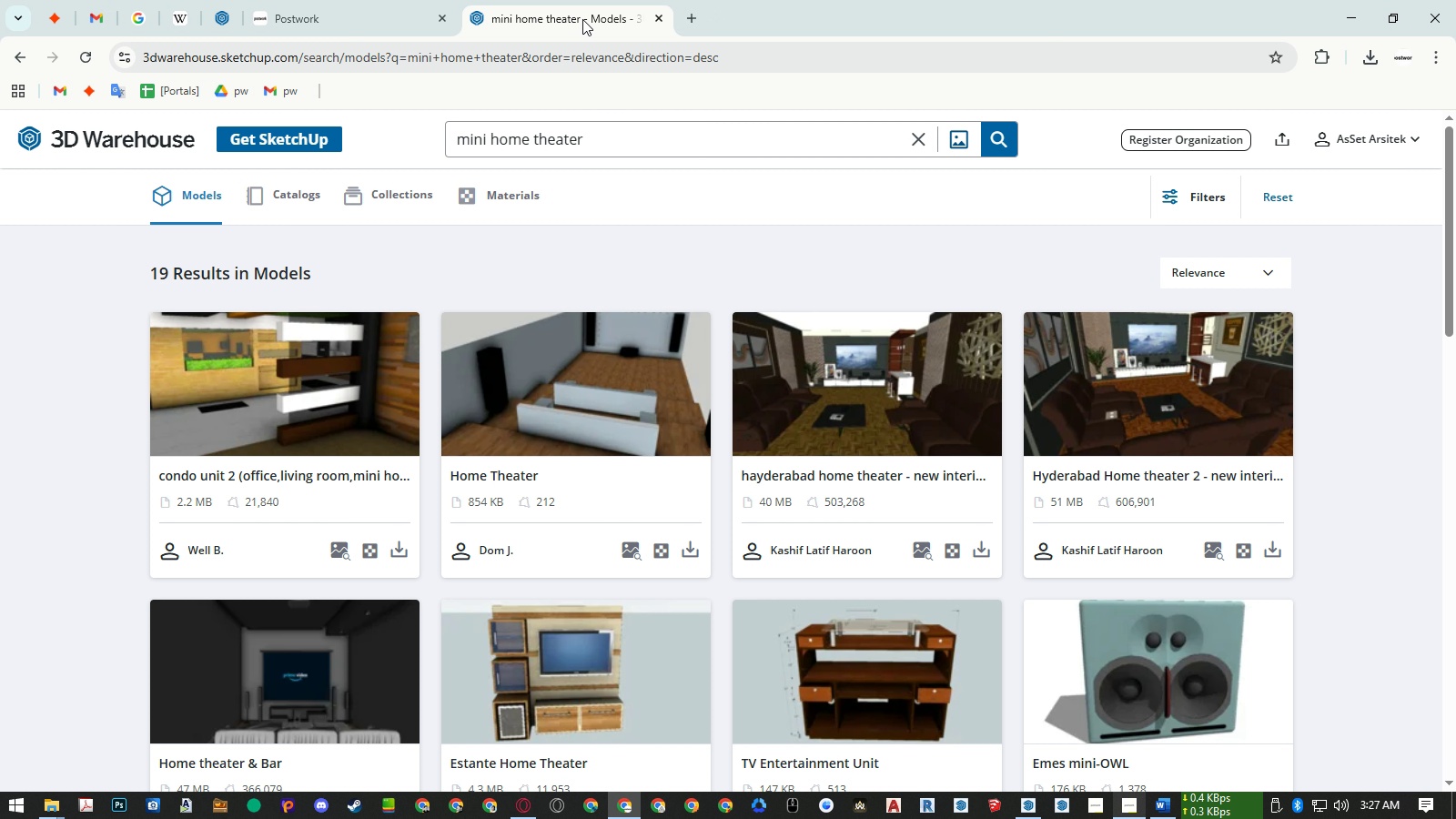 
middle_click([582, 19])
 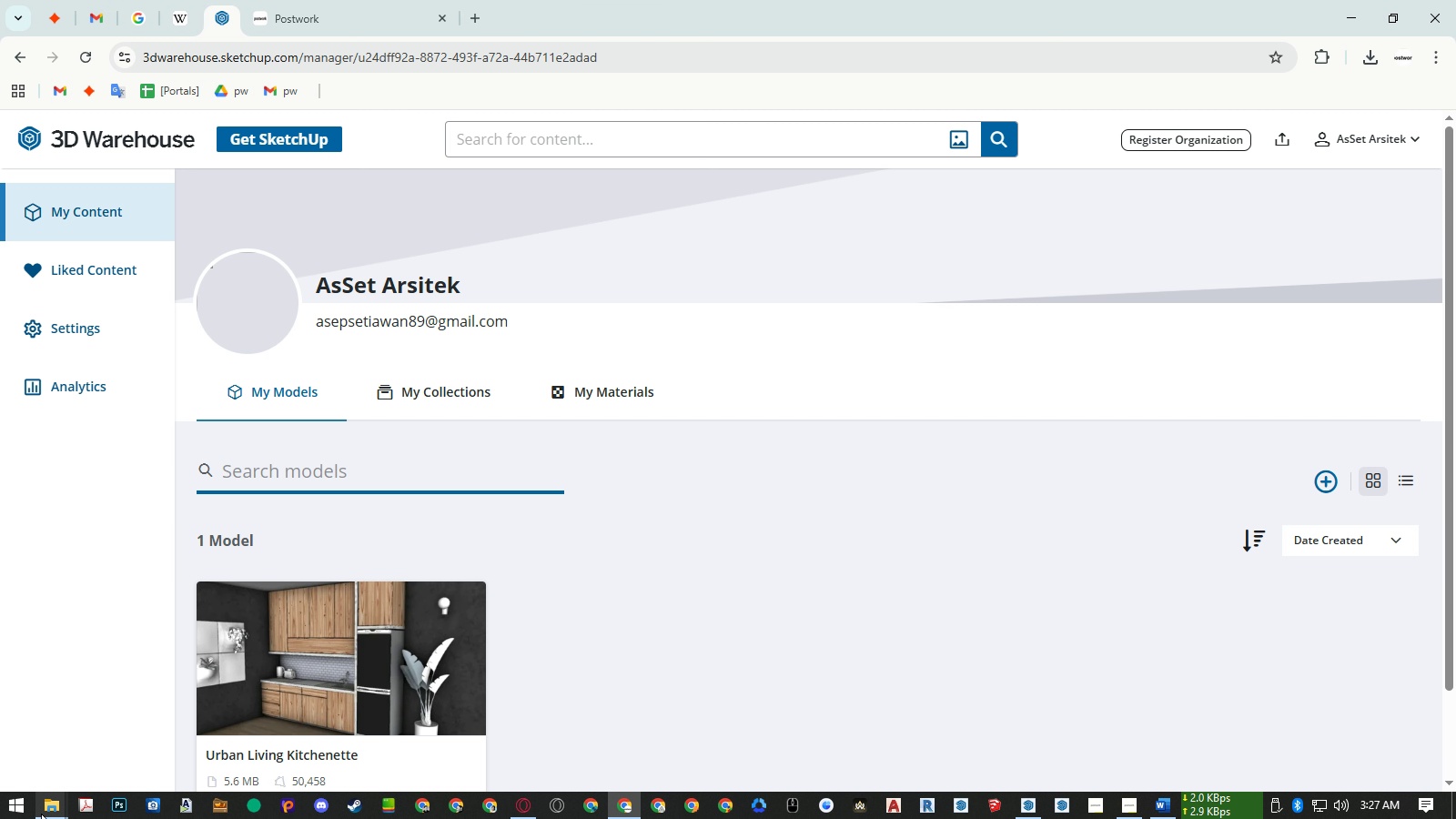 
left_click([46, 814])
 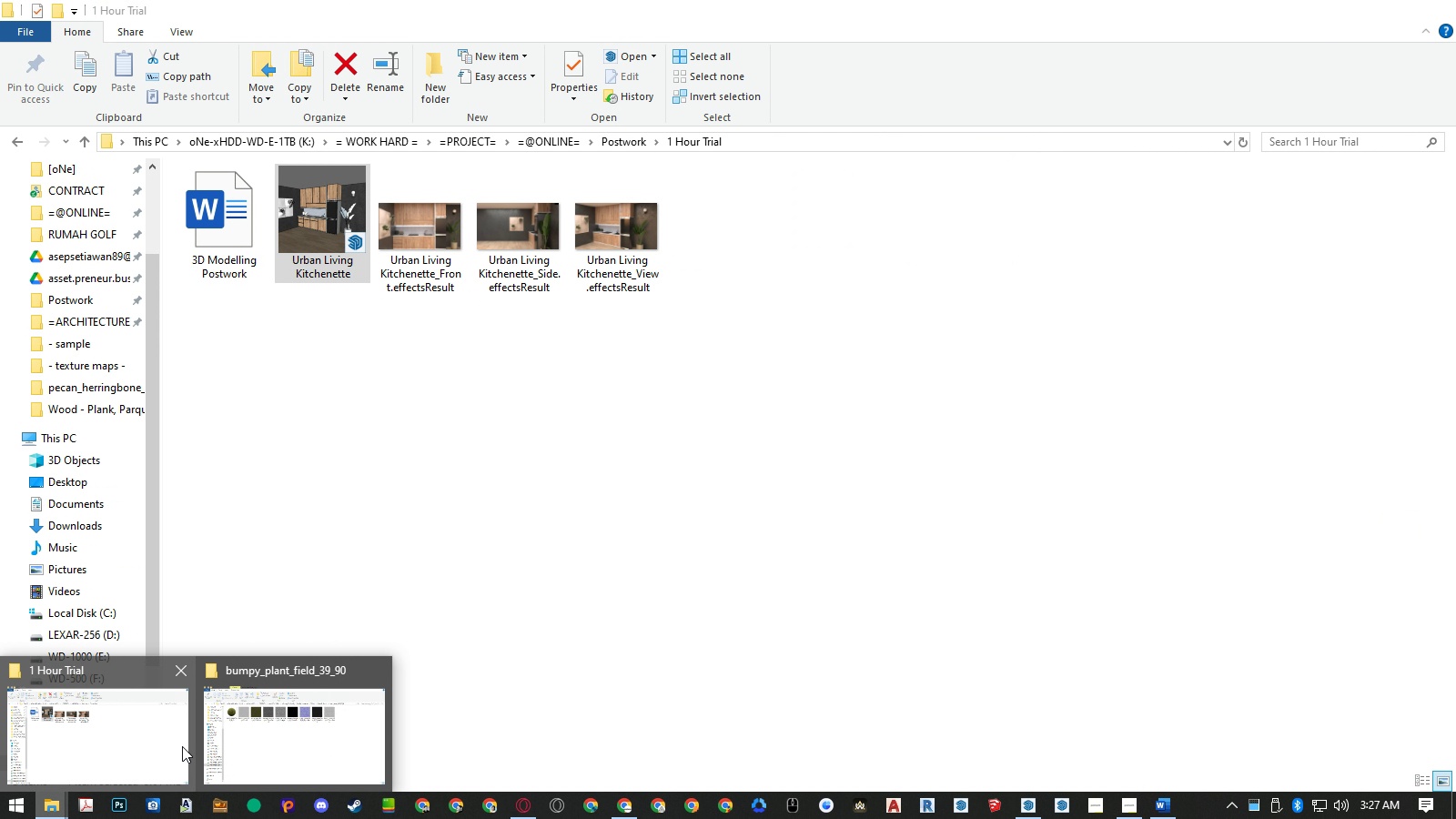 
left_click([274, 738])
 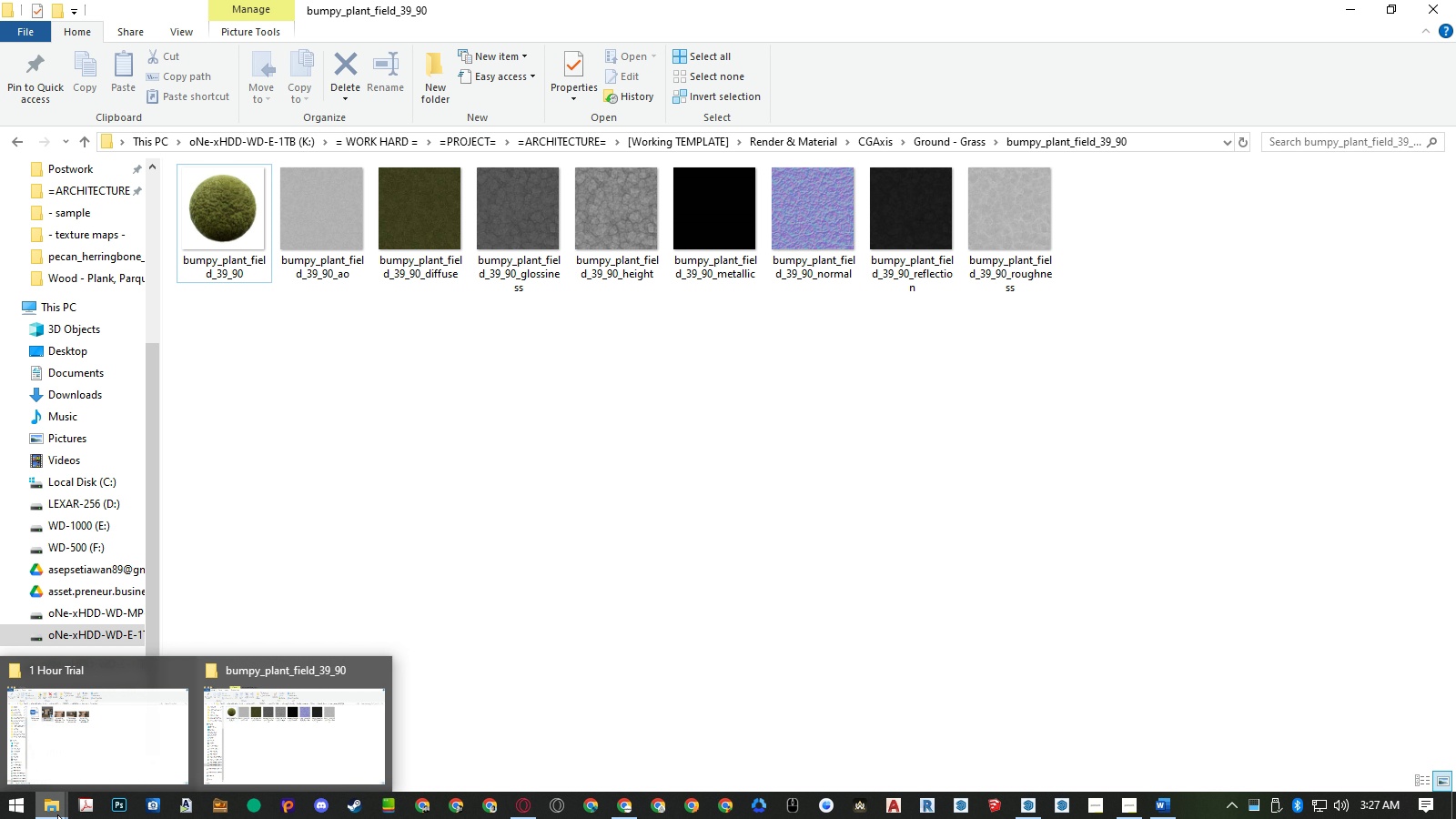 
double_click([94, 733])
 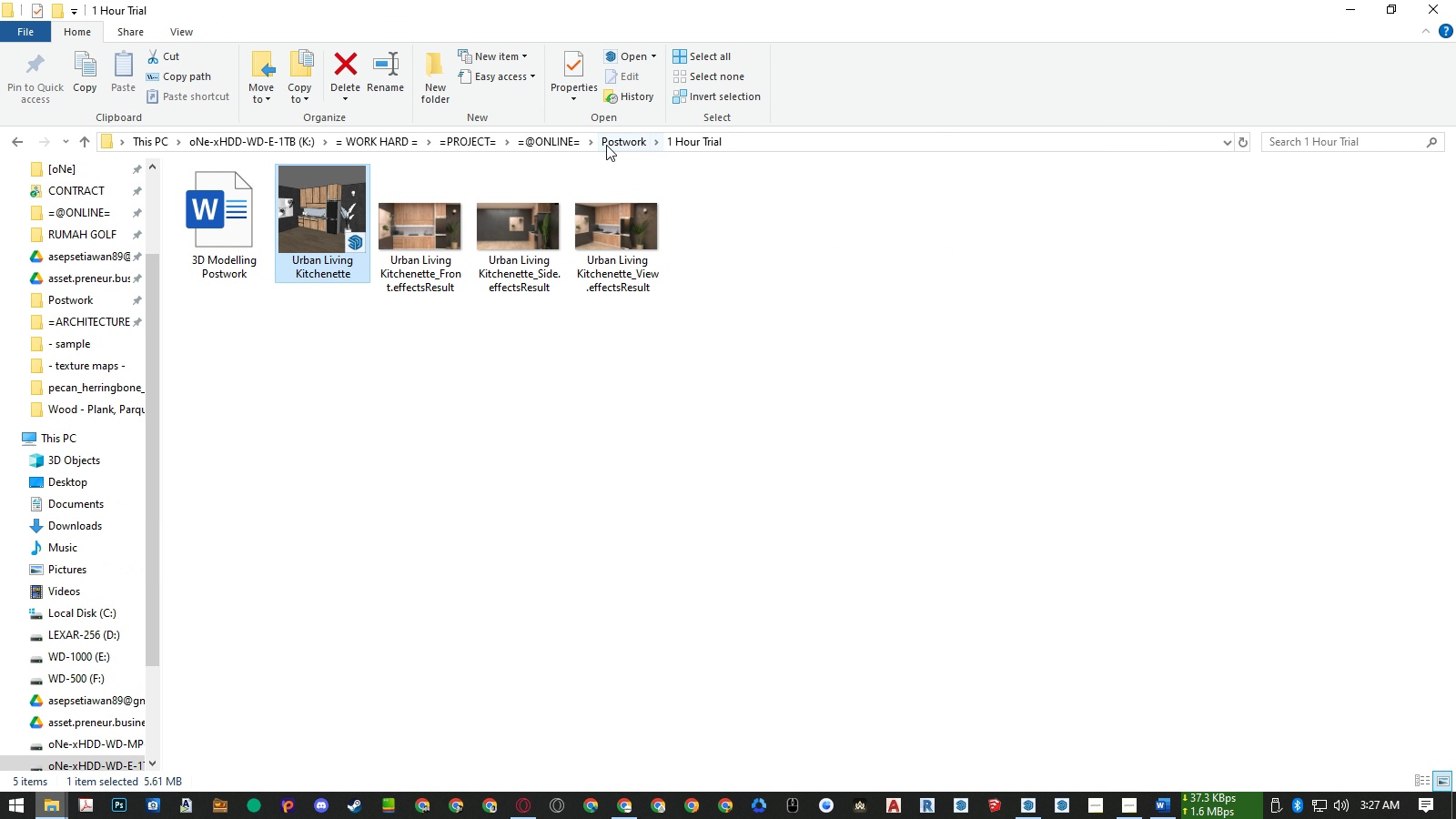 
left_click([606, 145])
 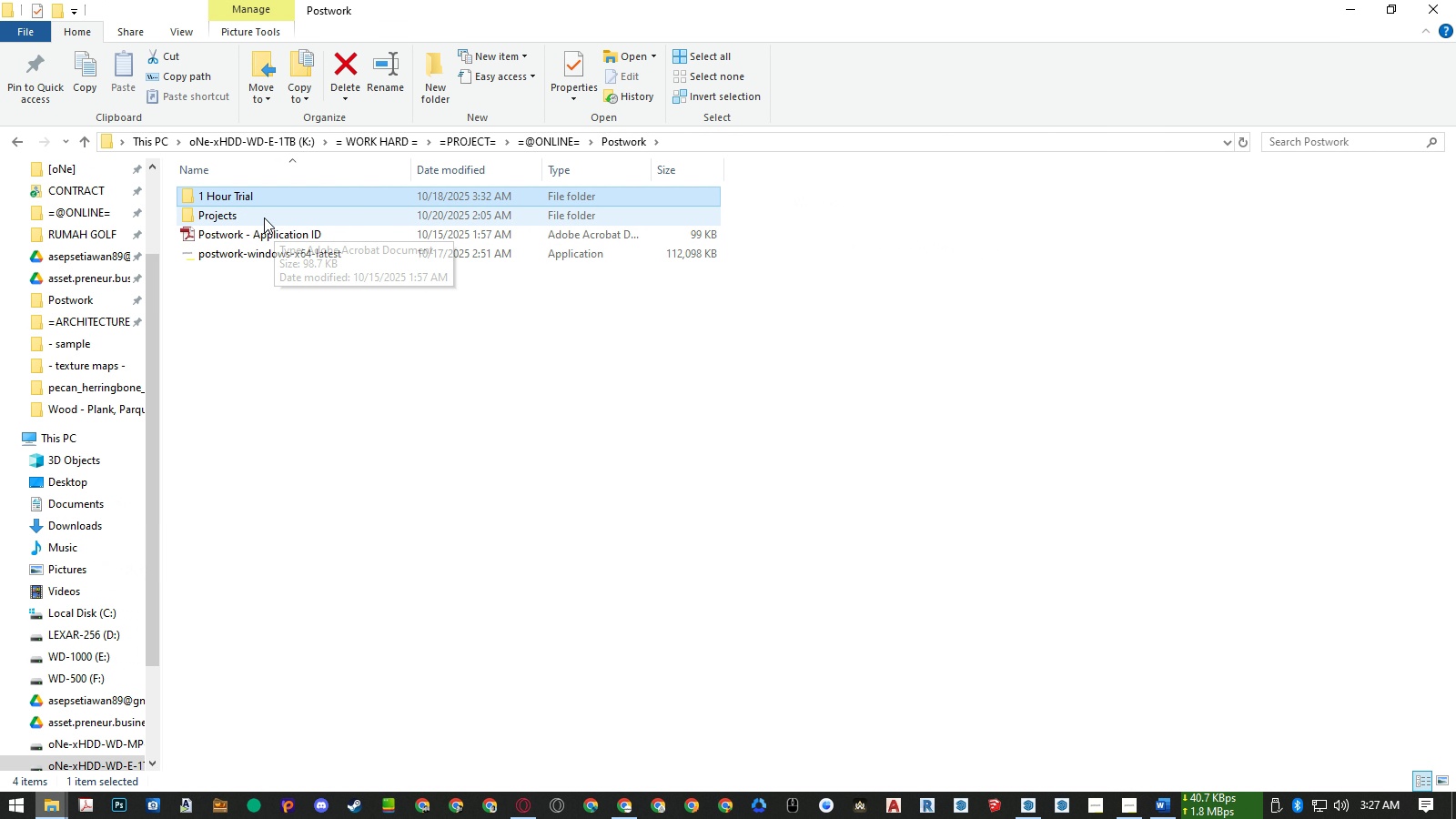 
double_click([264, 217])
 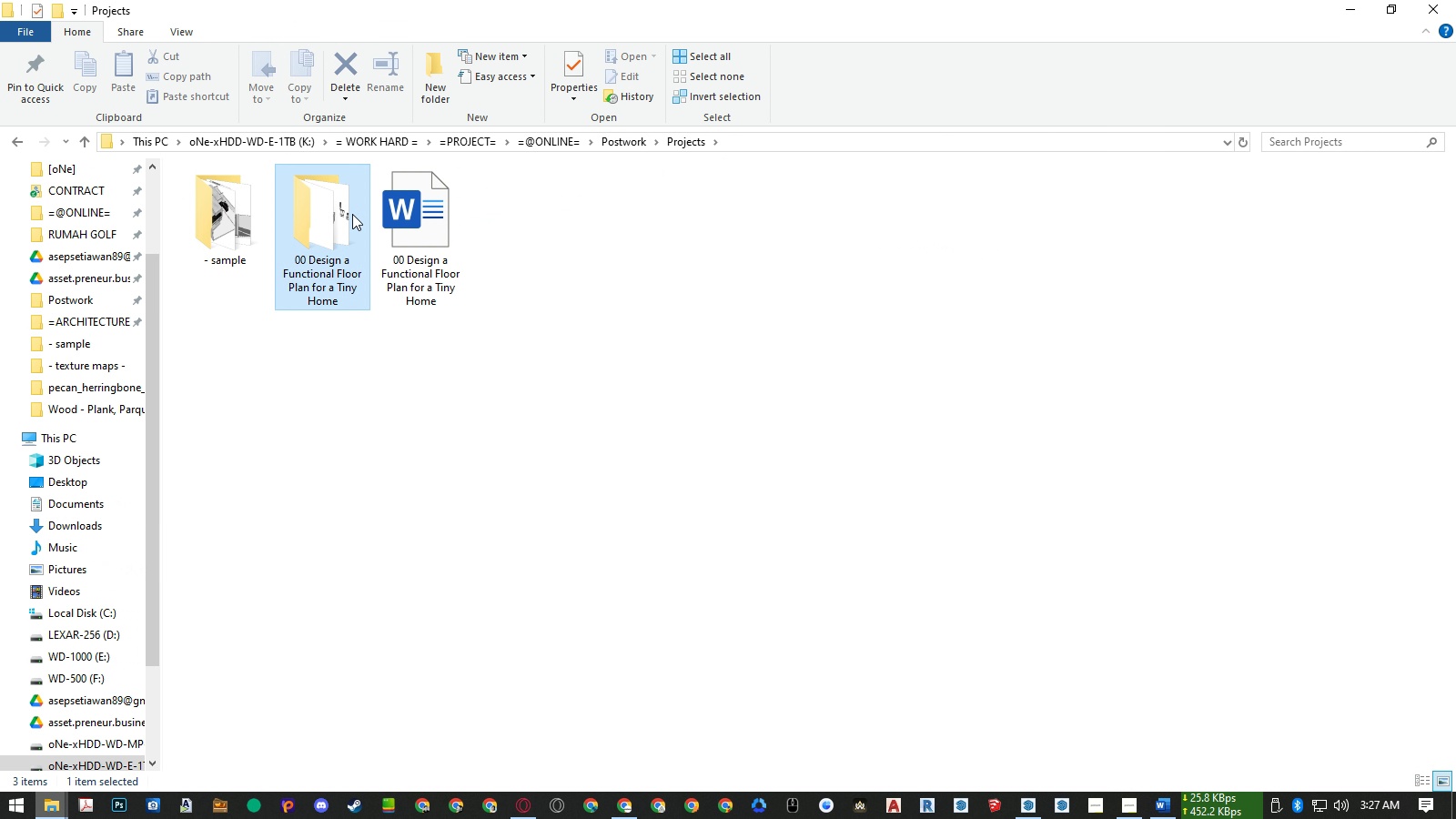 
double_click([352, 214])
 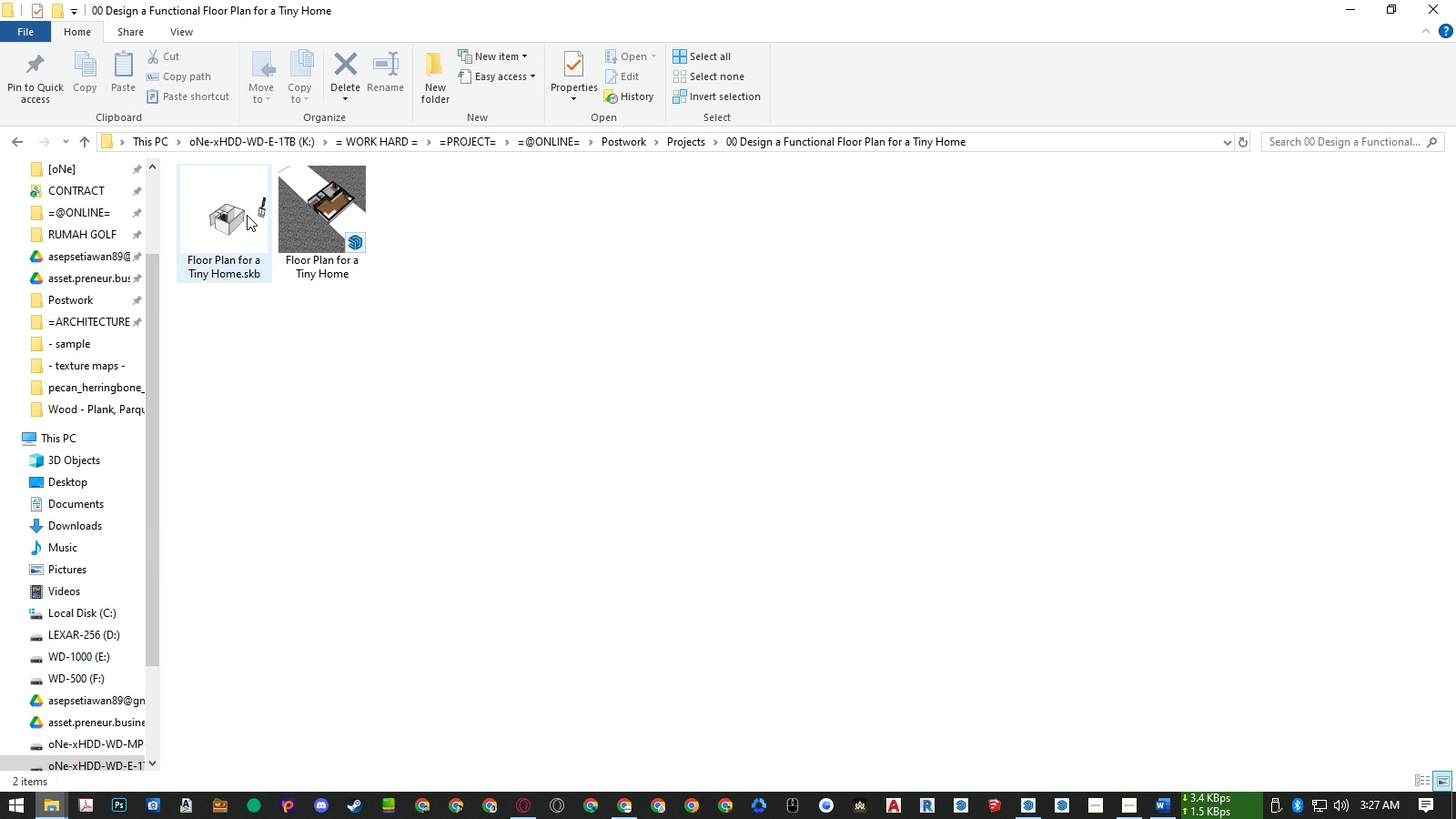 
double_click([297, 211])
 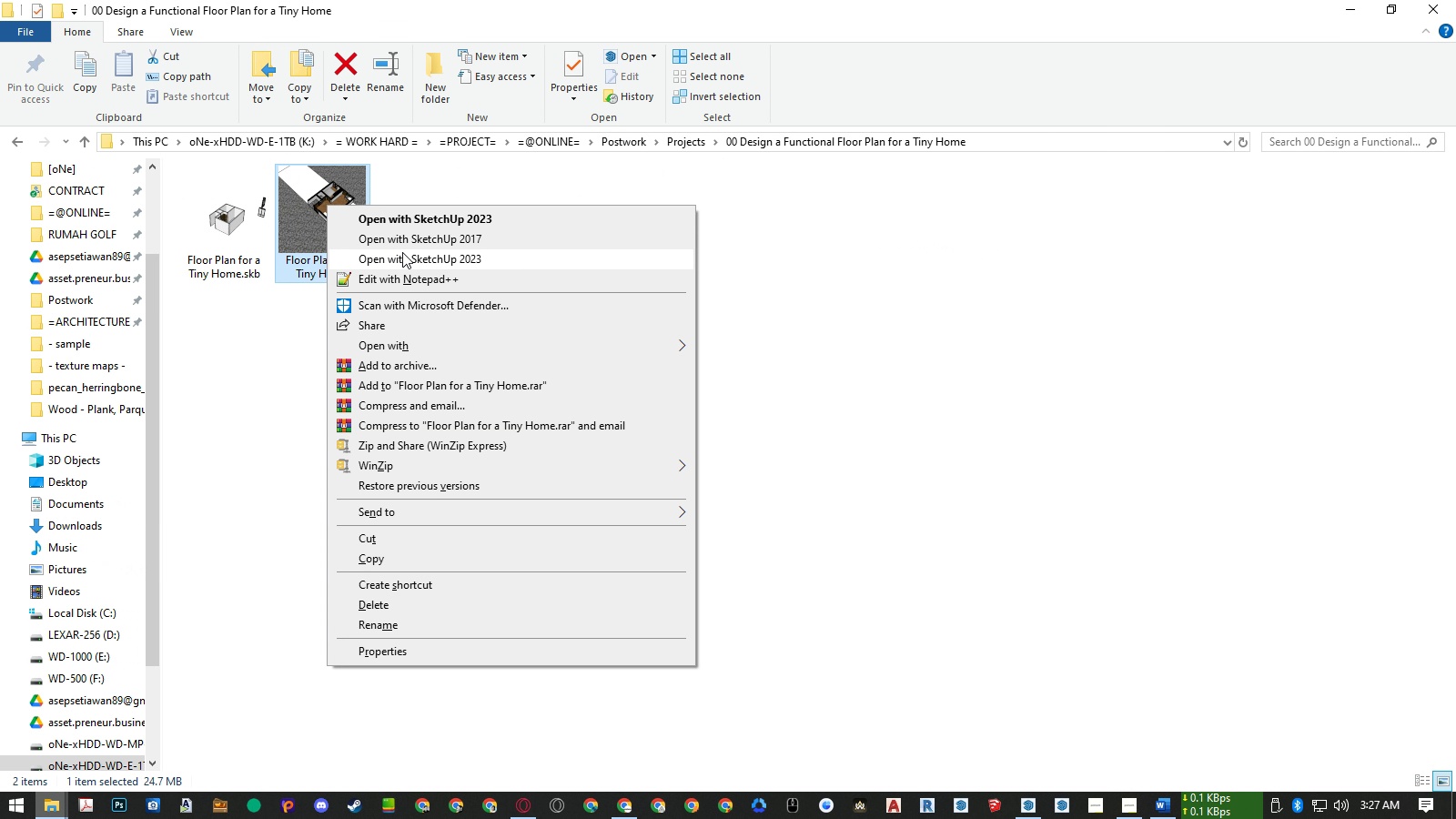 
left_click([403, 253])
 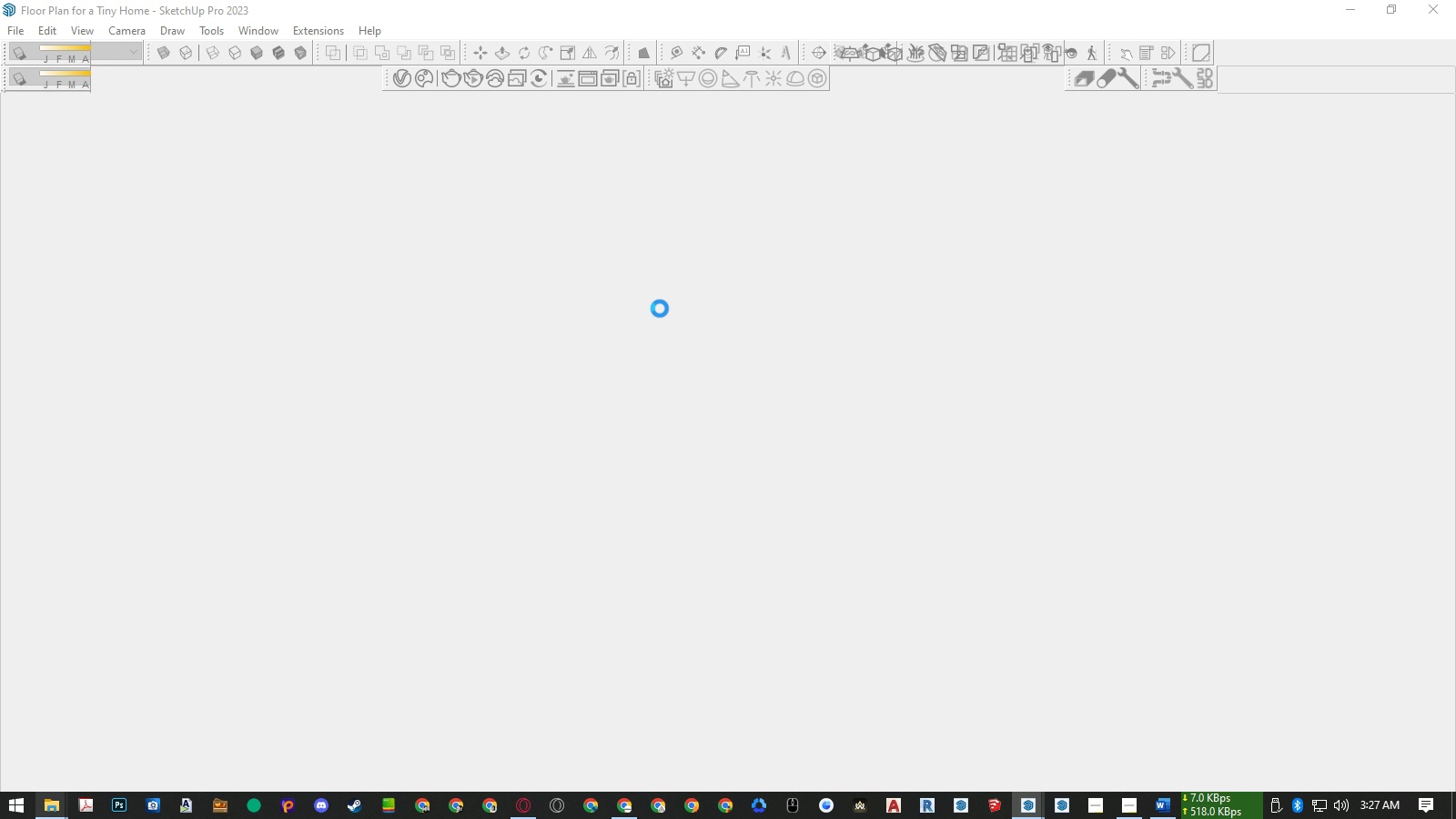 
wait(18.01)
 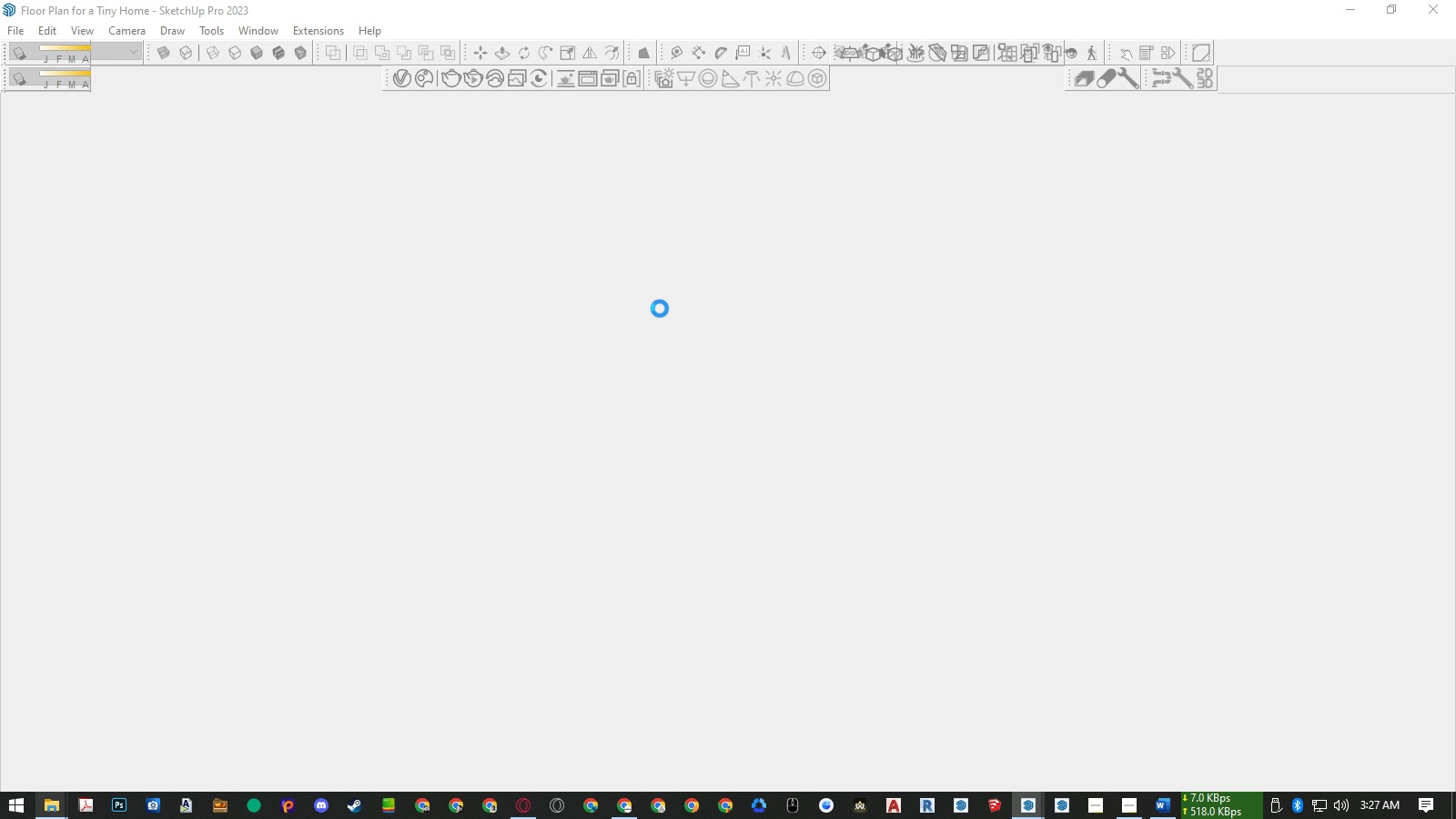 
scroll: coordinate [602, 343], scroll_direction: down, amount: 5.0
 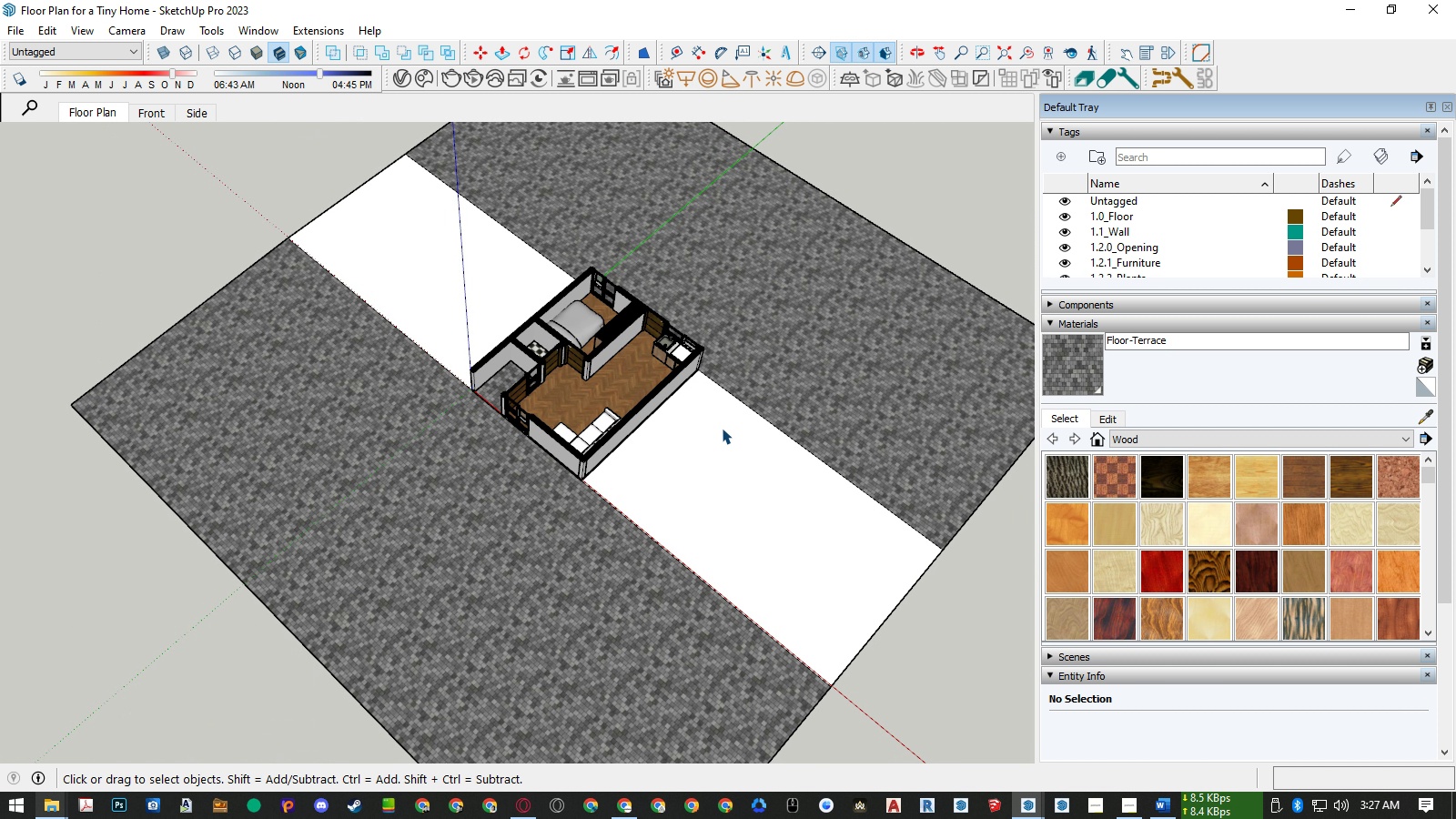 
scroll: coordinate [722, 428], scroll_direction: up, amount: 1.0
 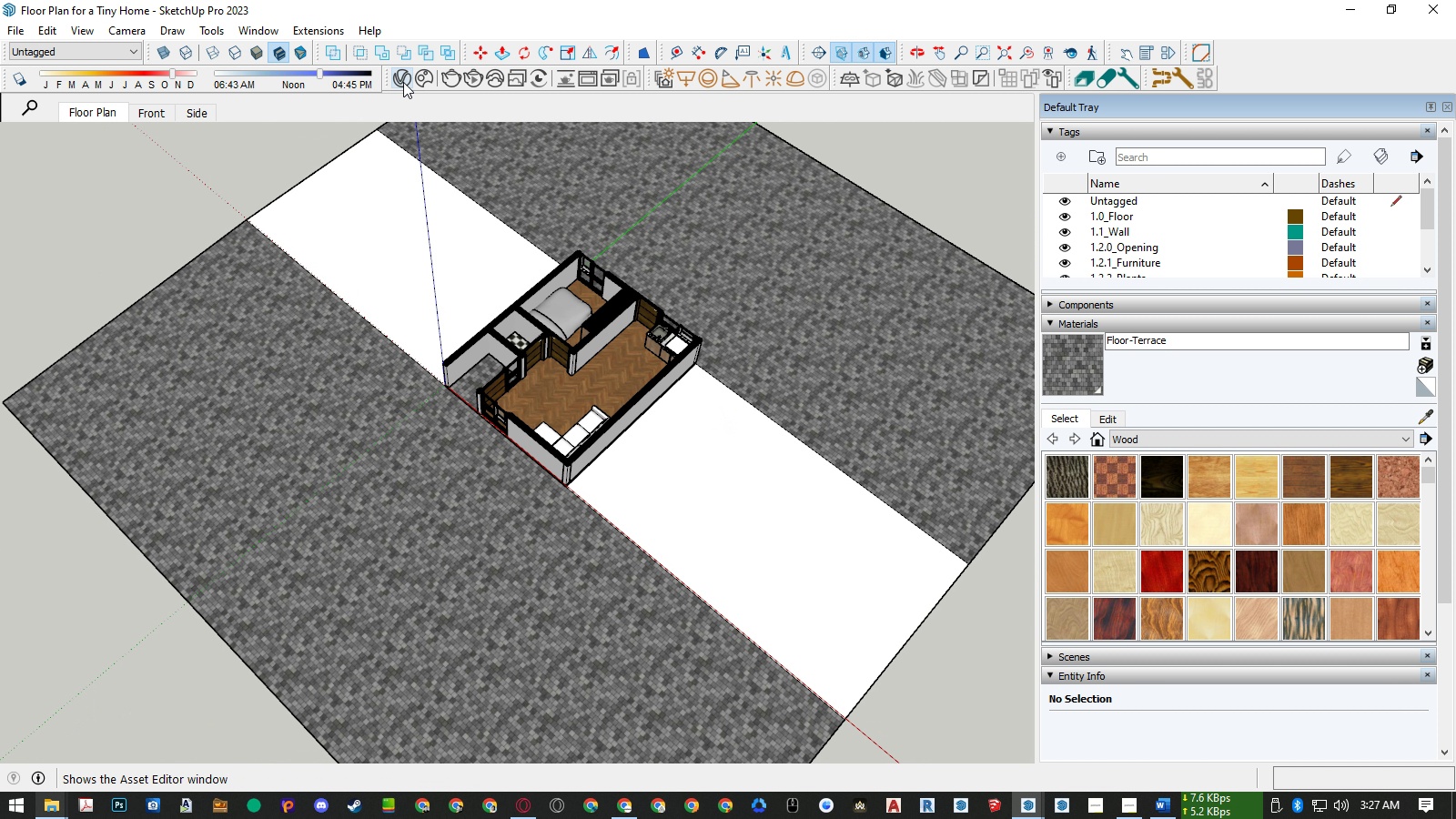 
left_click([403, 82])
 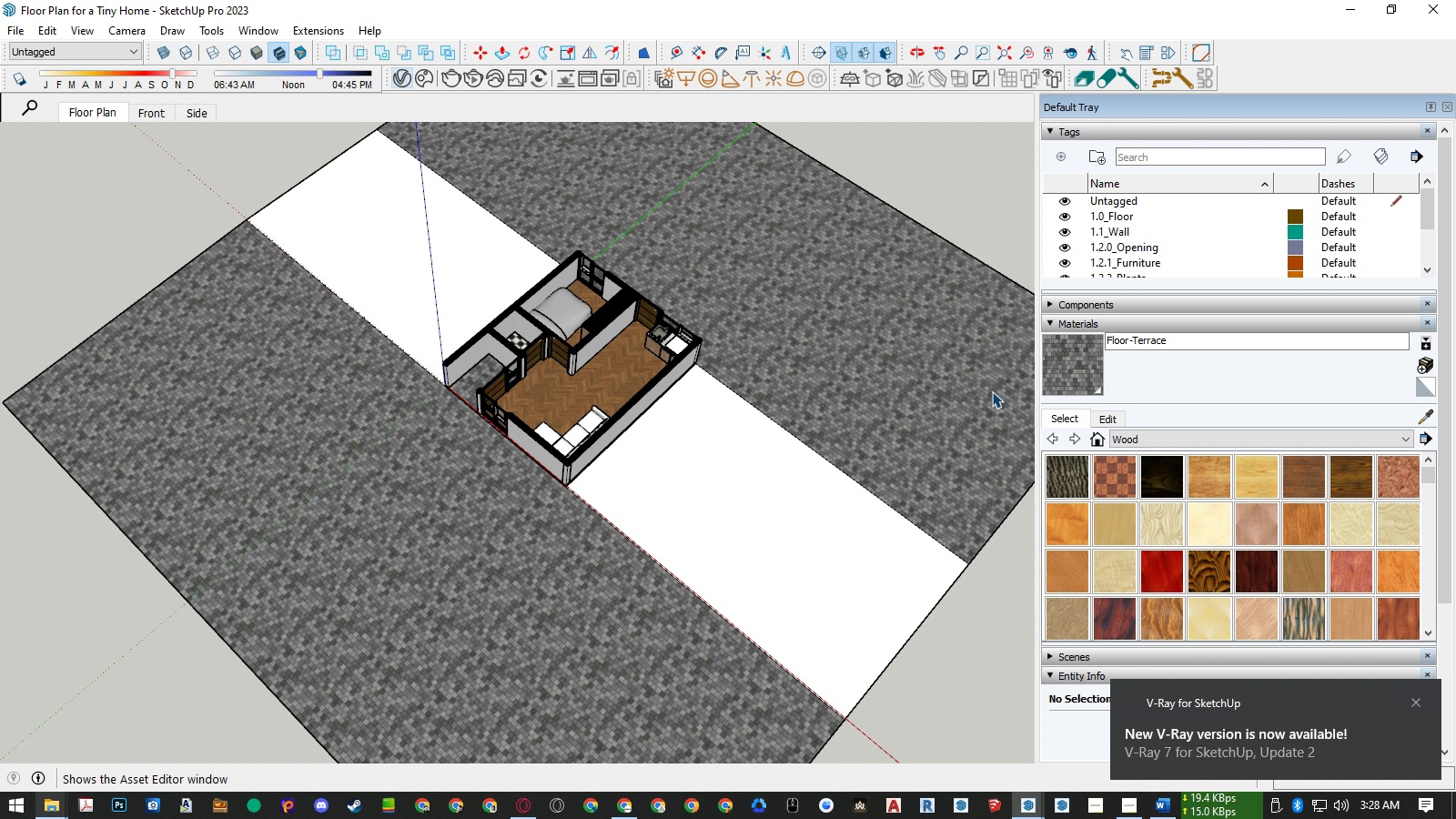 
wait(26.36)
 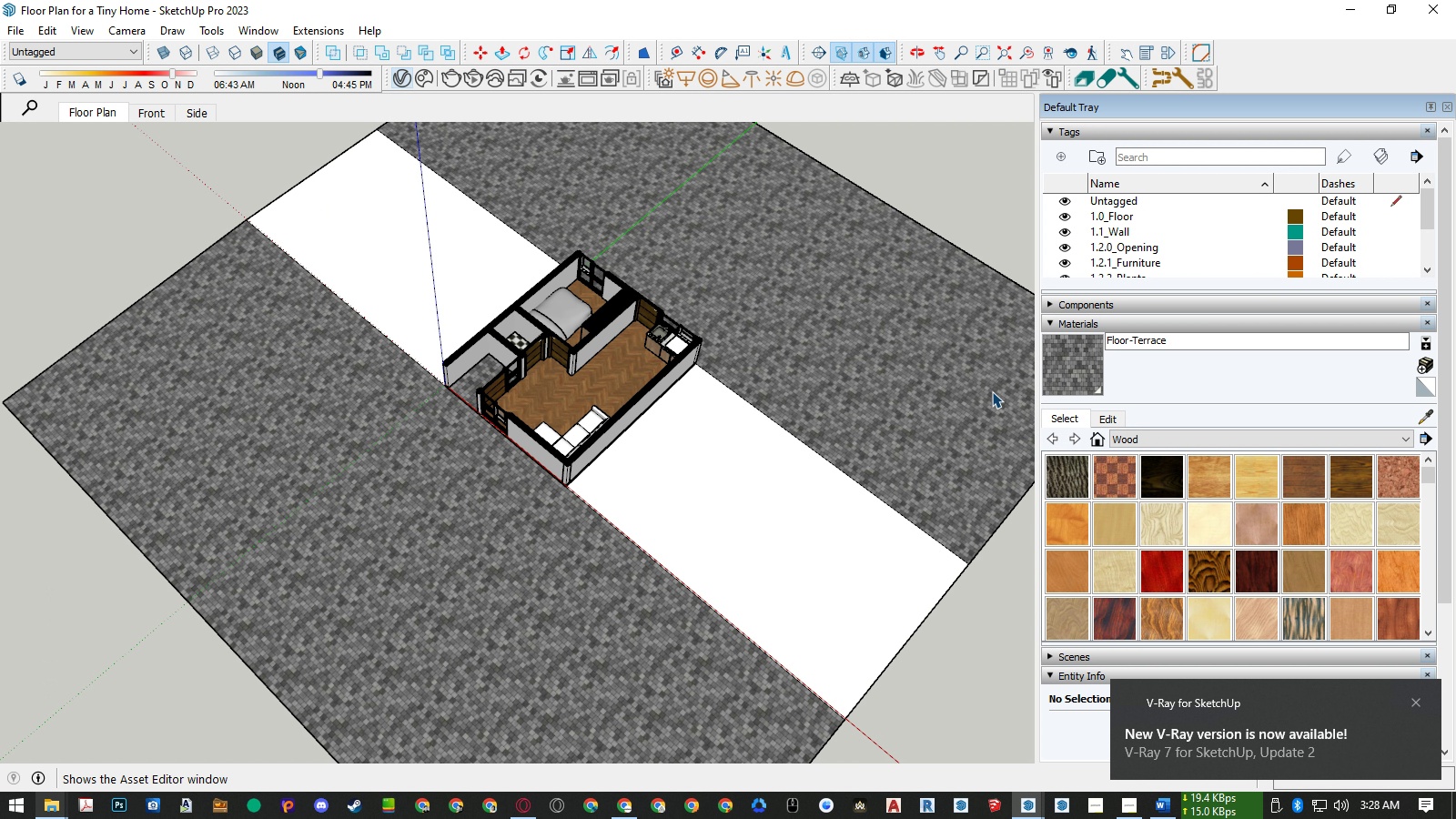 
left_click([1417, 705])
 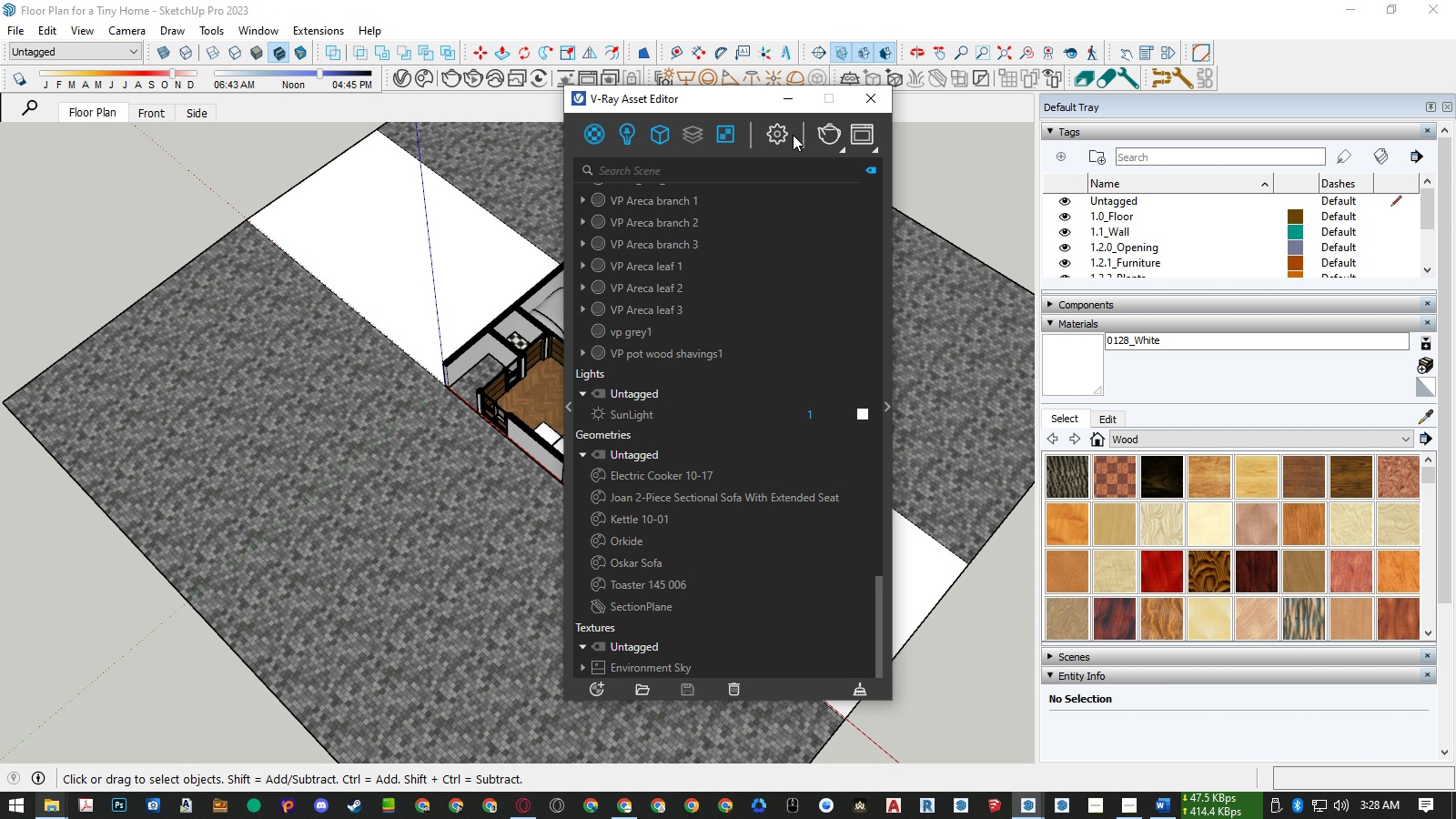 
left_click_drag(start_coordinate=[752, 100], to_coordinate=[521, 89])
 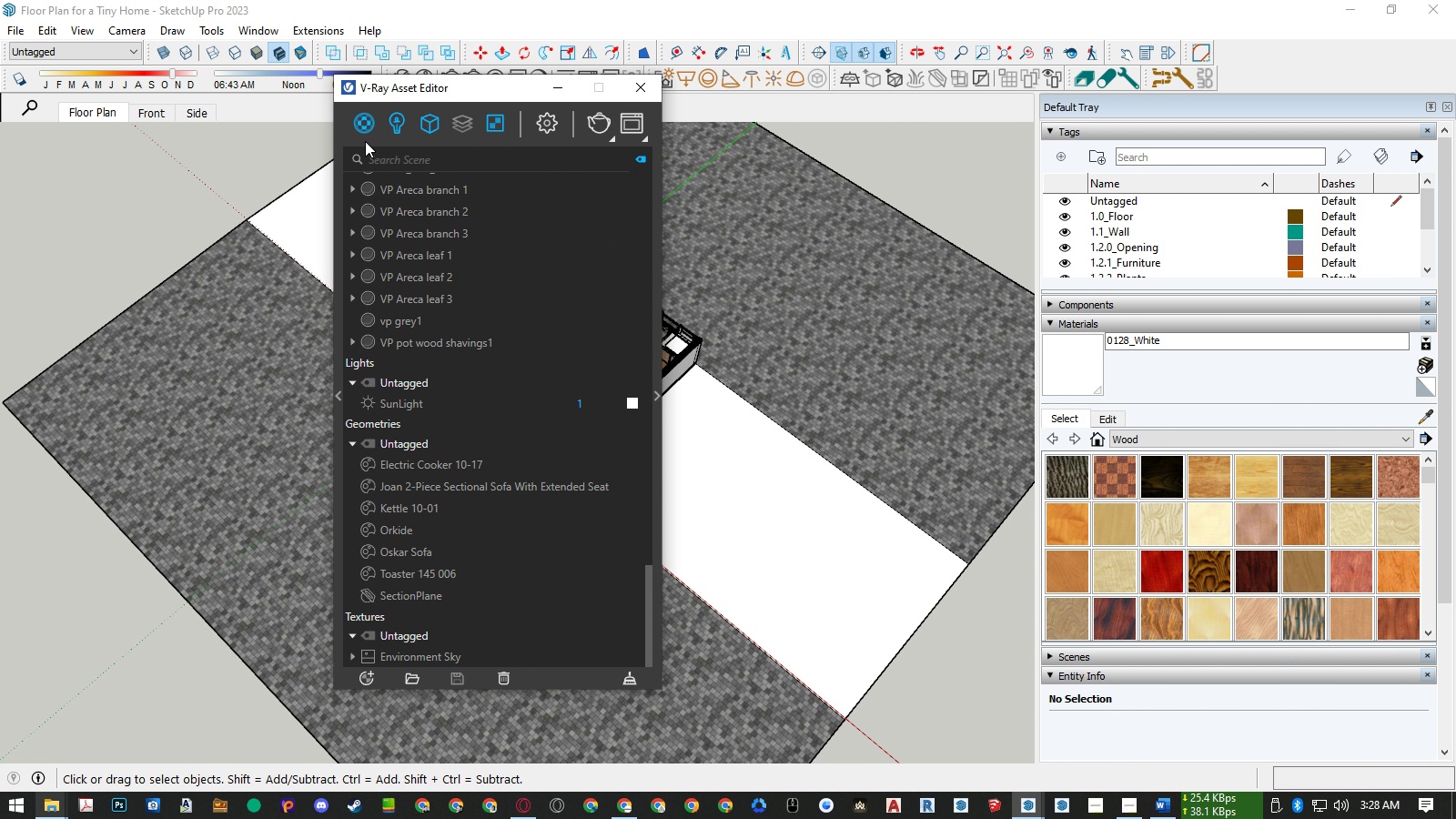 
left_click([359, 123])
 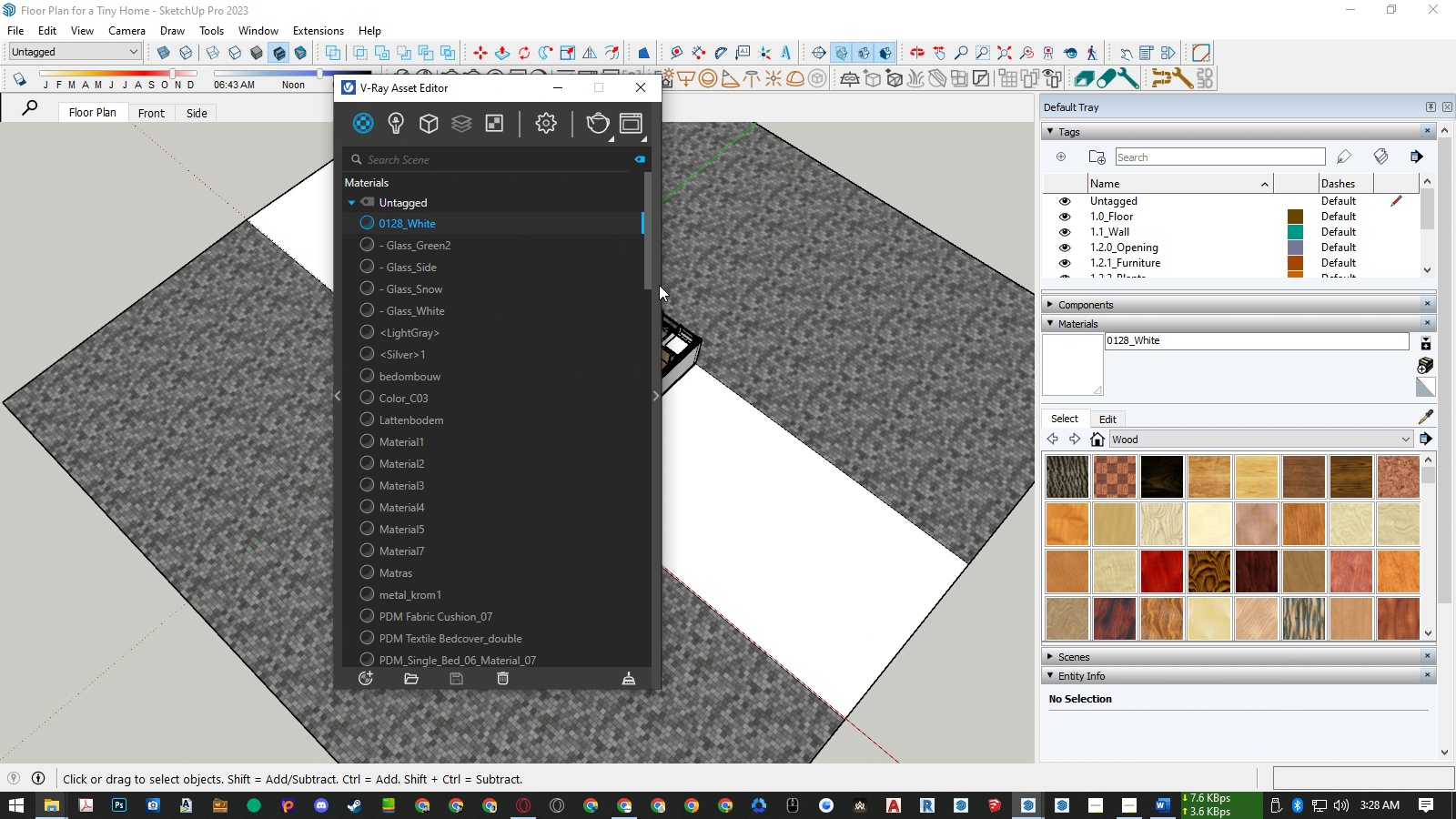 
left_click([659, 285])
 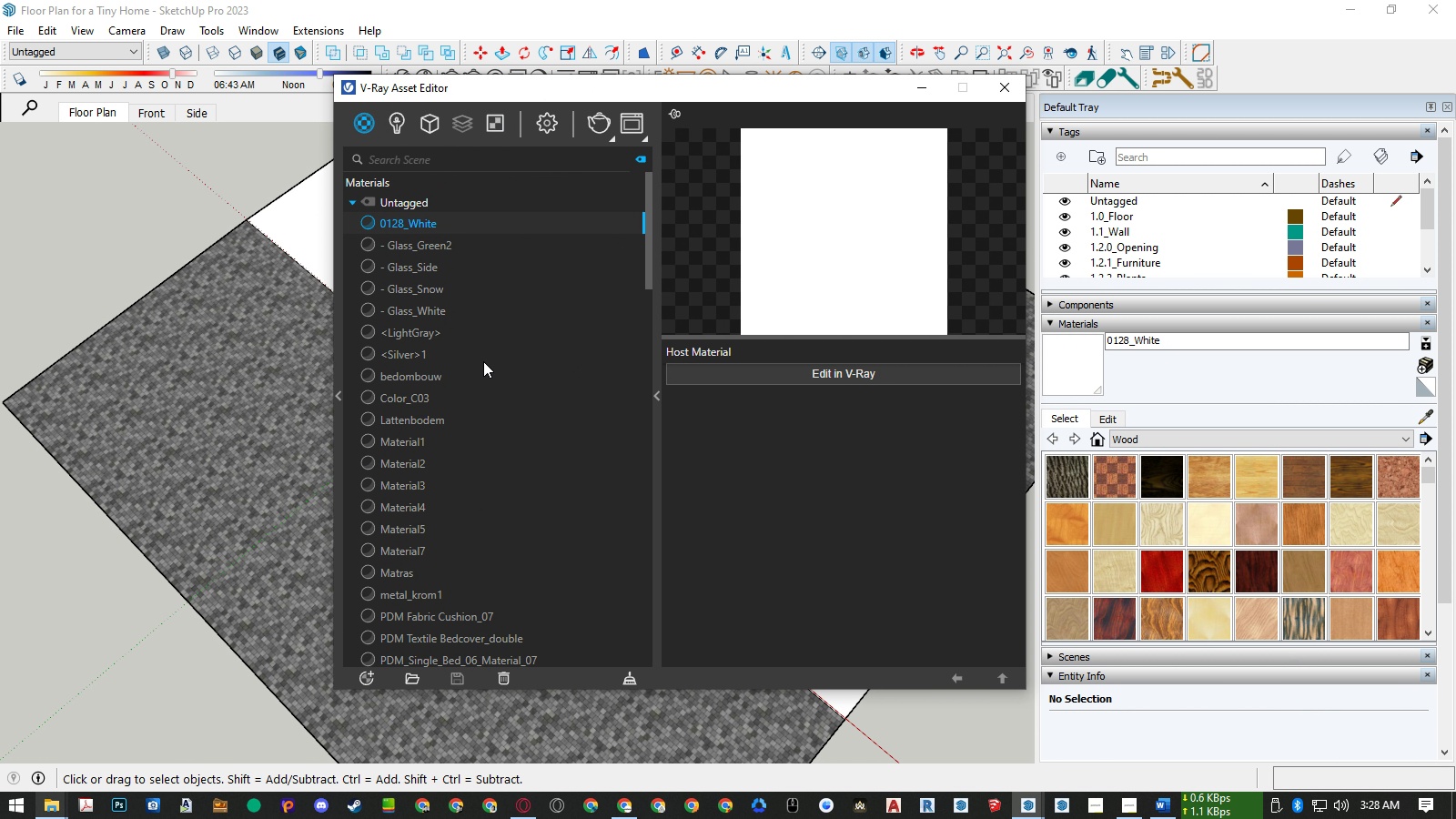 
scroll: coordinate [483, 361], scroll_direction: down, amount: 4.0
 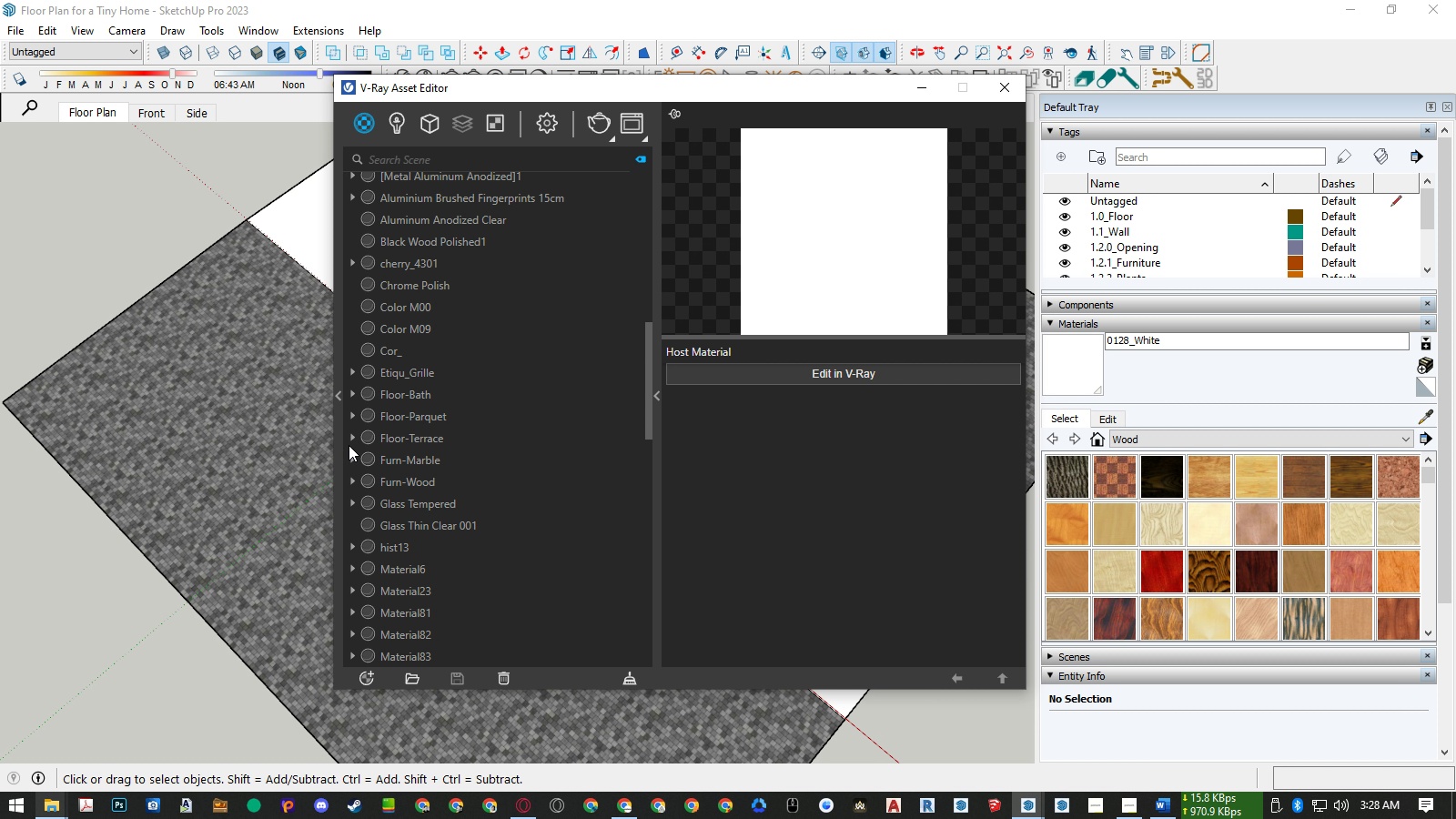 
left_click([353, 438])
 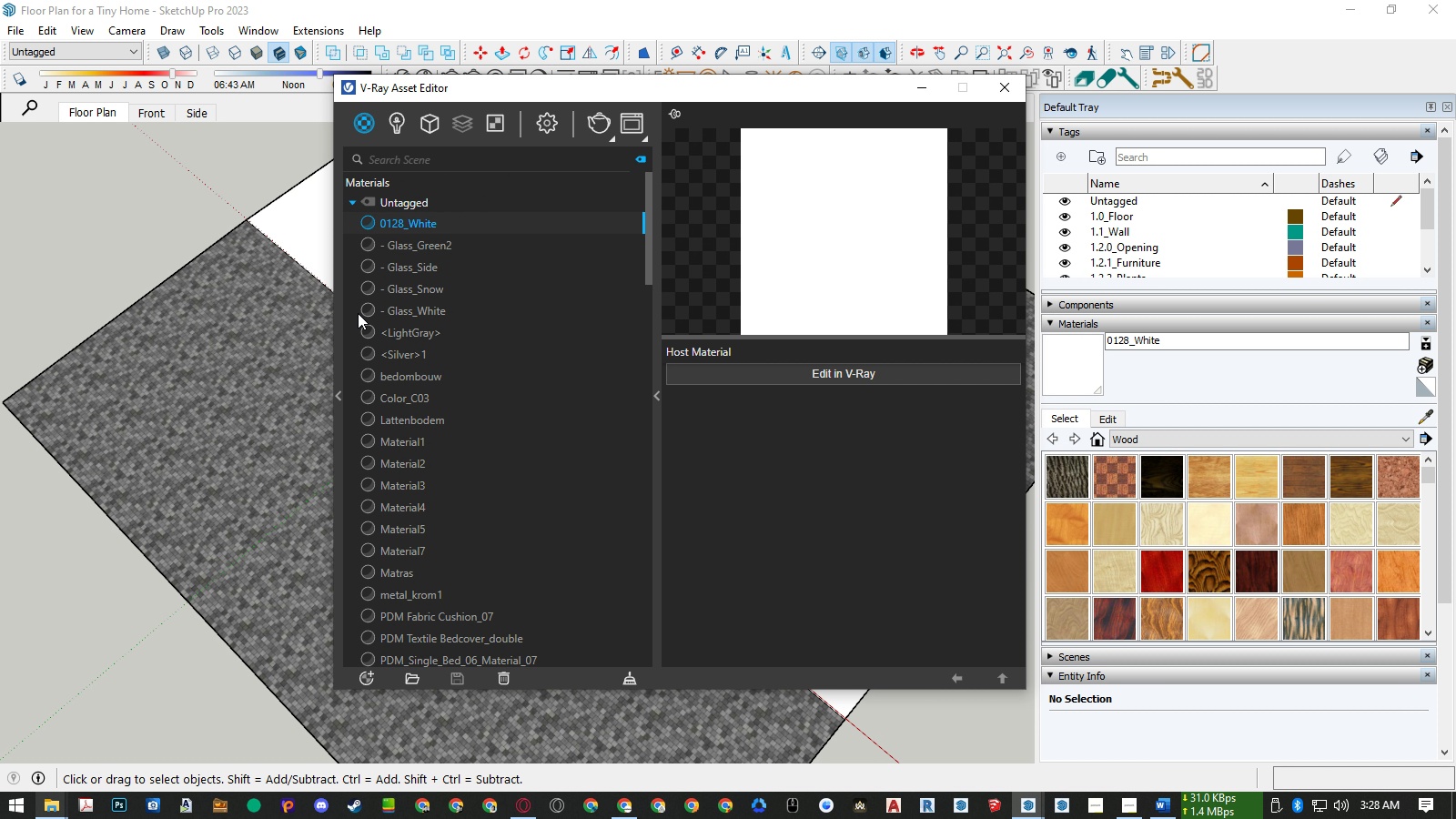 
scroll: coordinate [358, 313], scroll_direction: up, amount: 2.0
 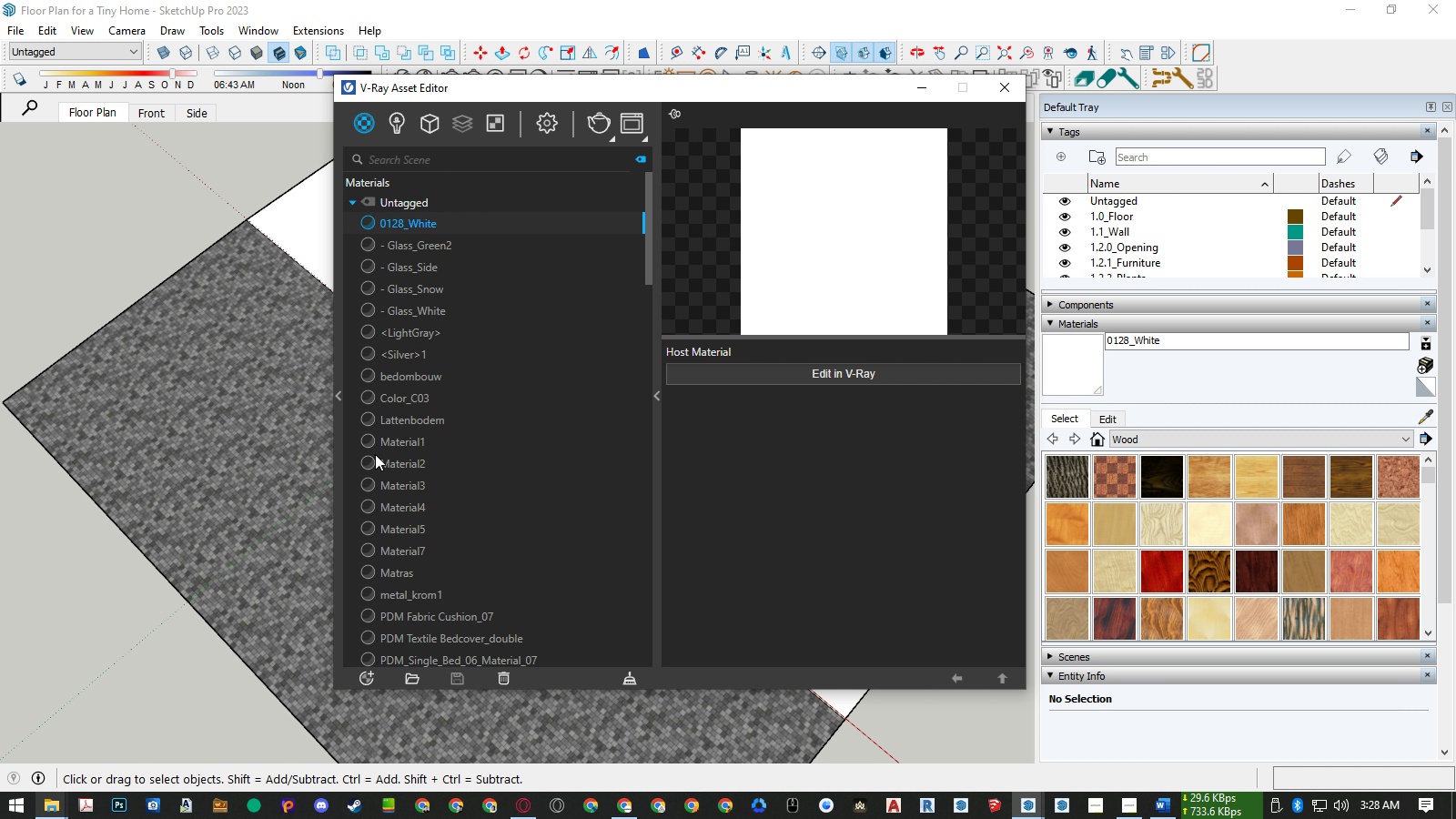 
scroll: coordinate [378, 455], scroll_direction: down, amount: 7.0
 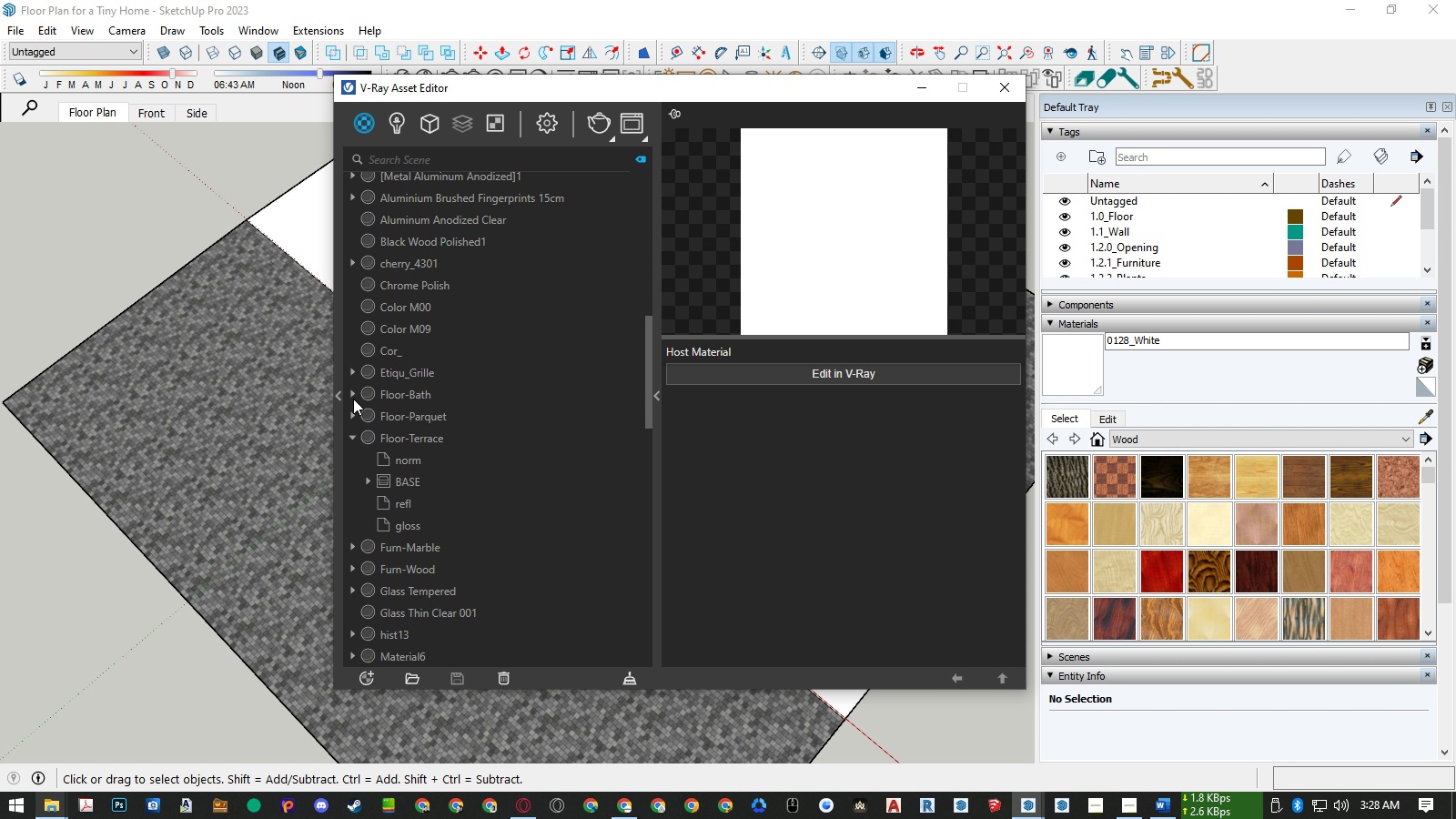 
left_click([352, 393])
 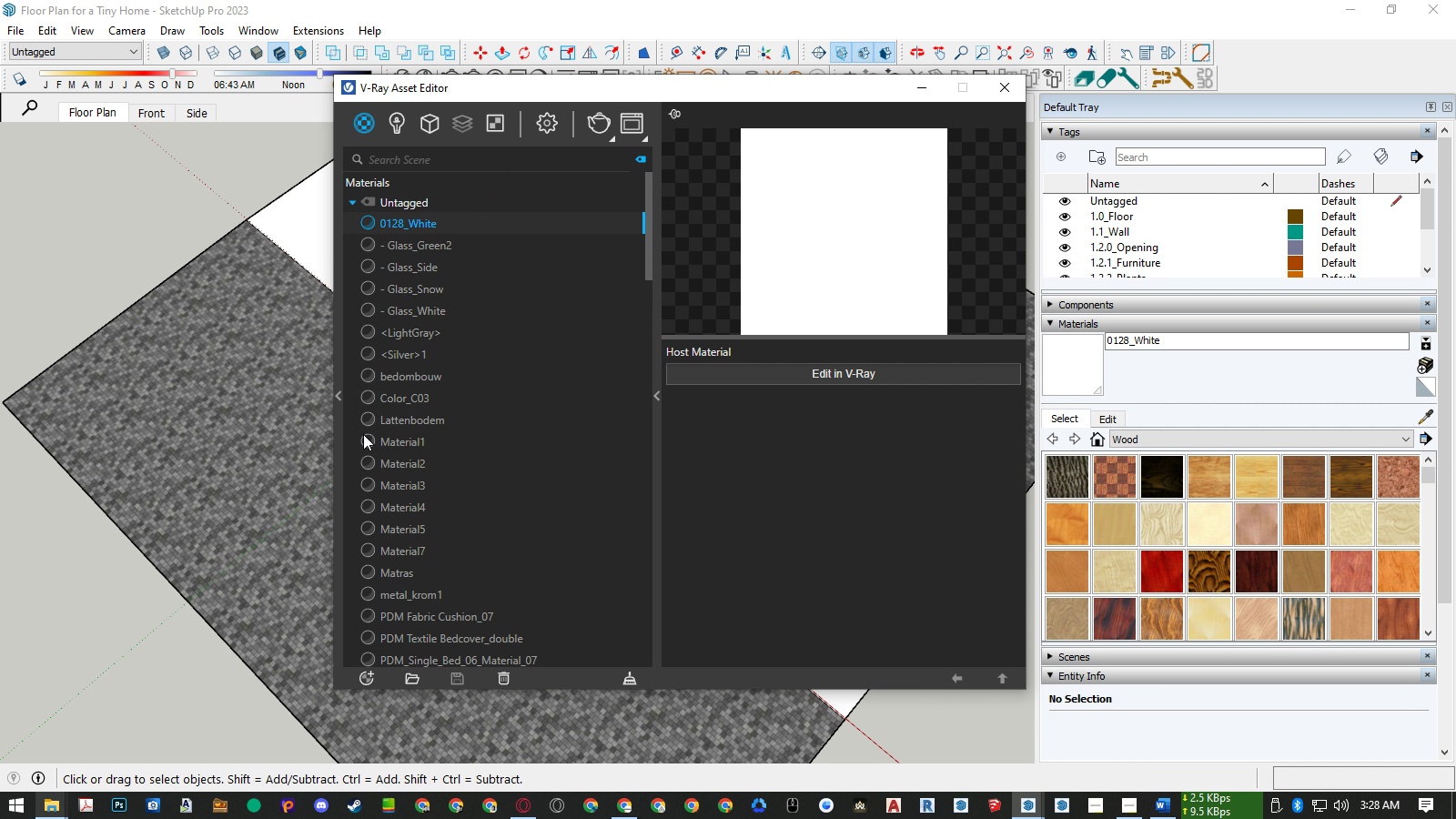 
scroll: coordinate [366, 439], scroll_direction: down, amount: 7.0
 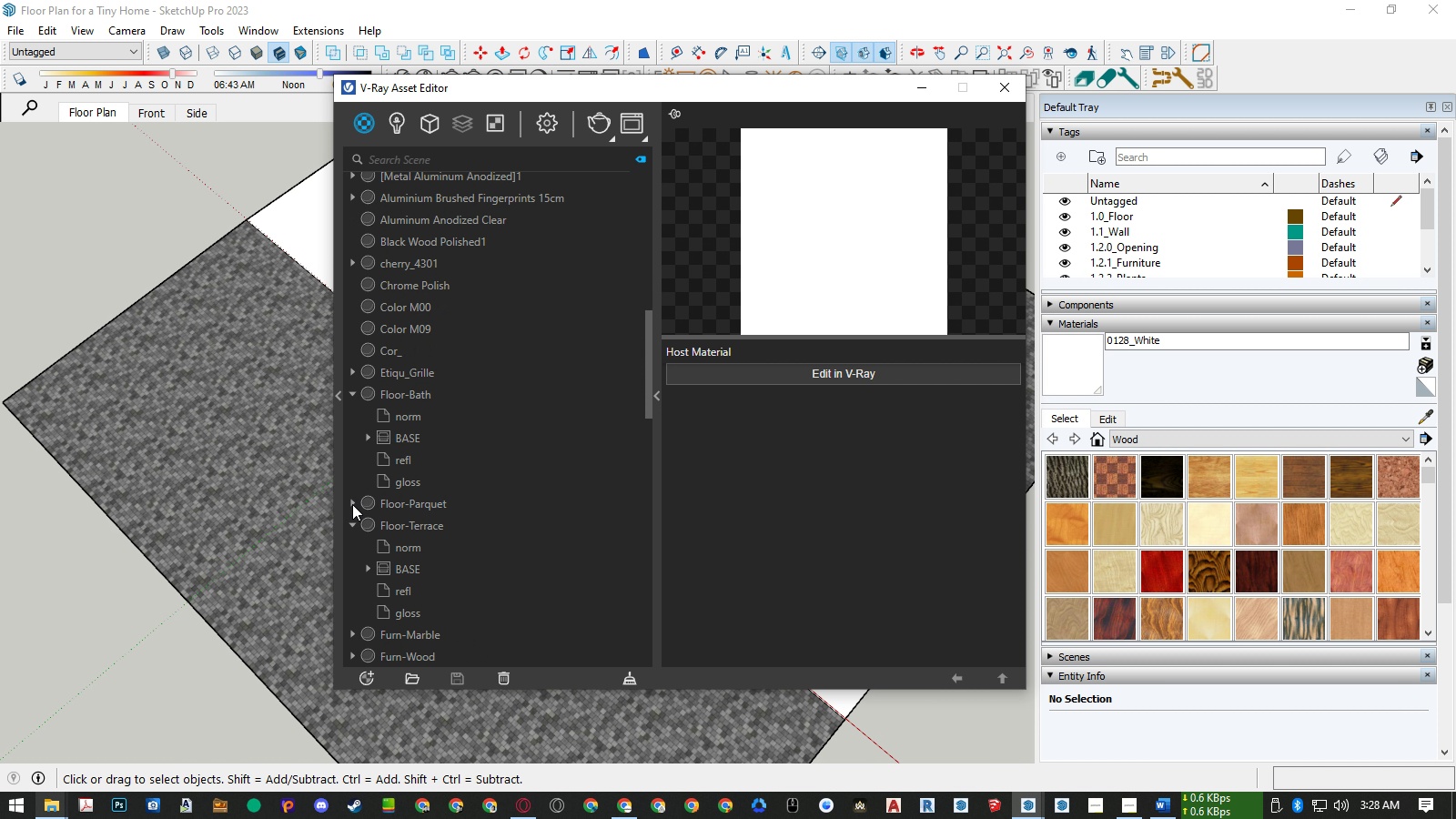 
left_click([351, 503])
 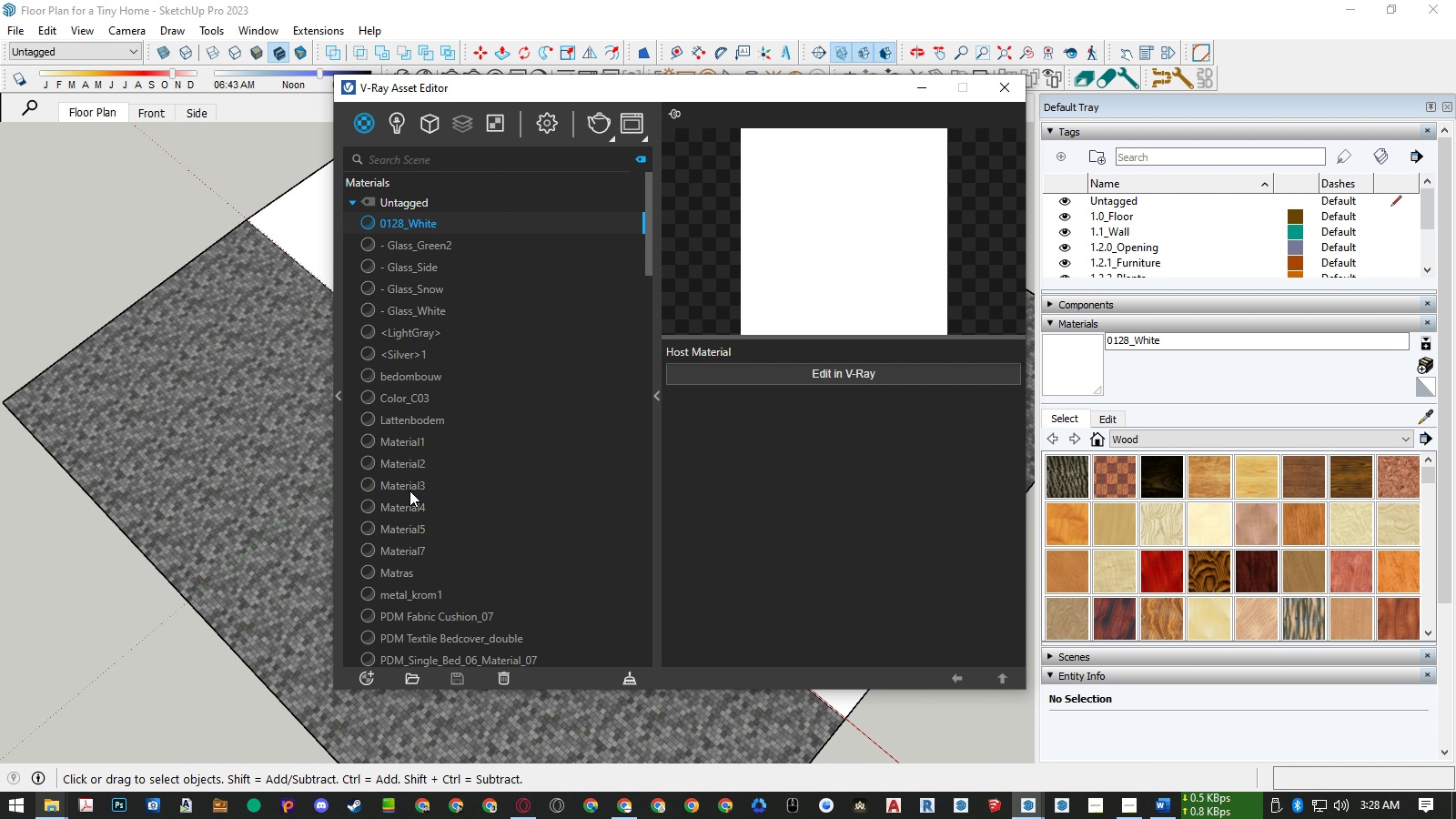 
scroll: coordinate [410, 490], scroll_direction: down, amount: 6.0
 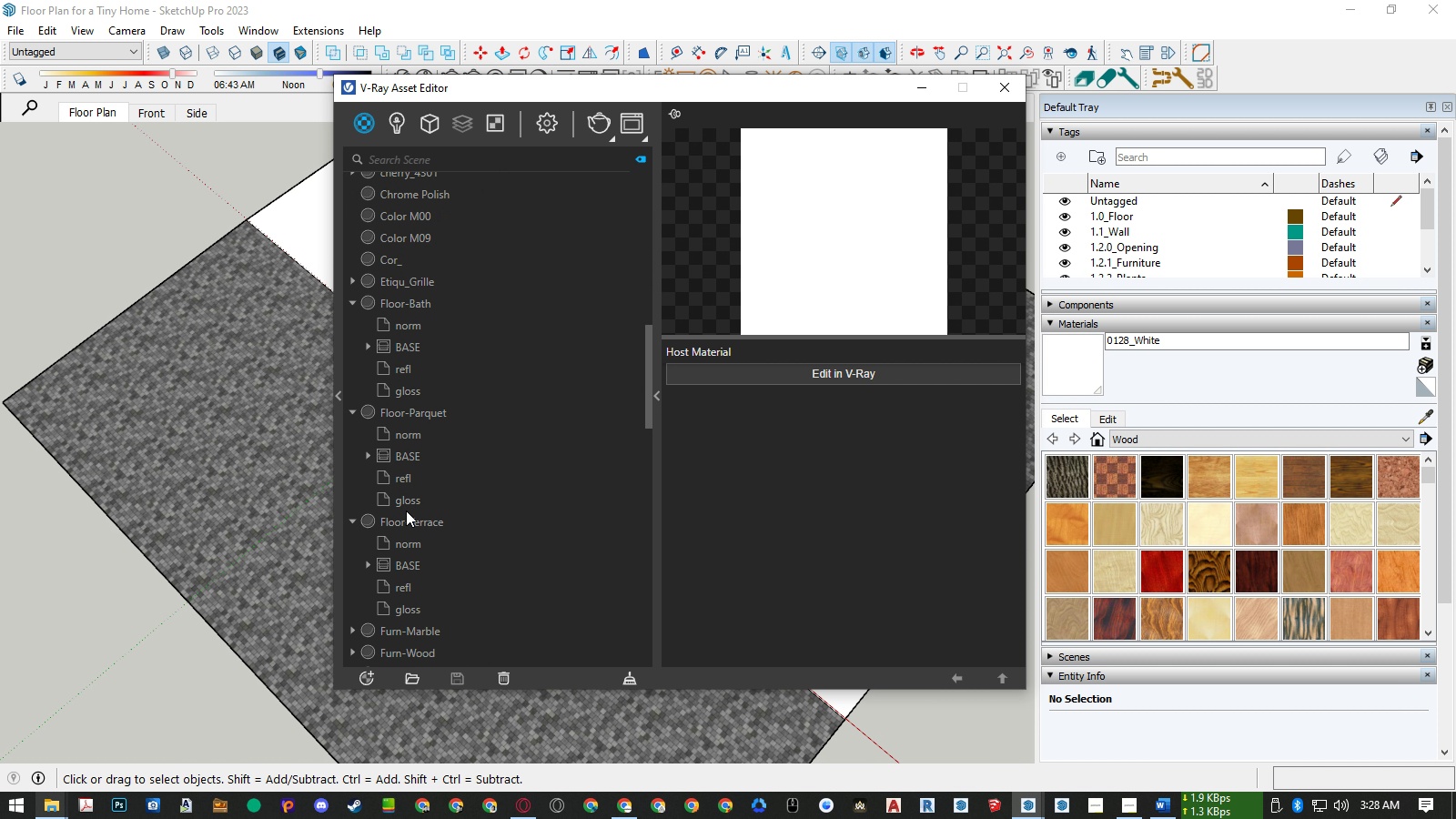 
right_click([403, 521])
 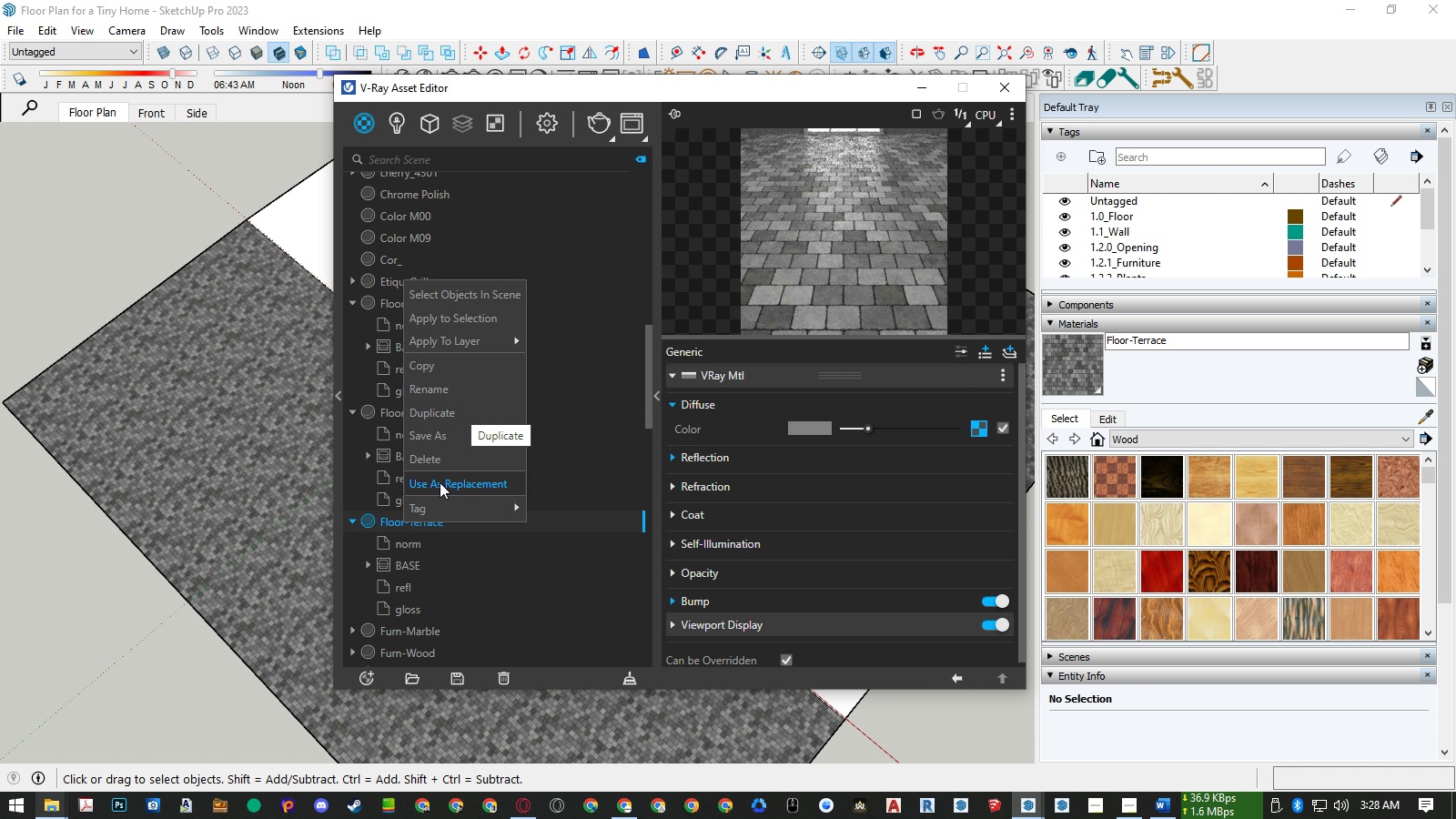 
left_click([395, 541])
 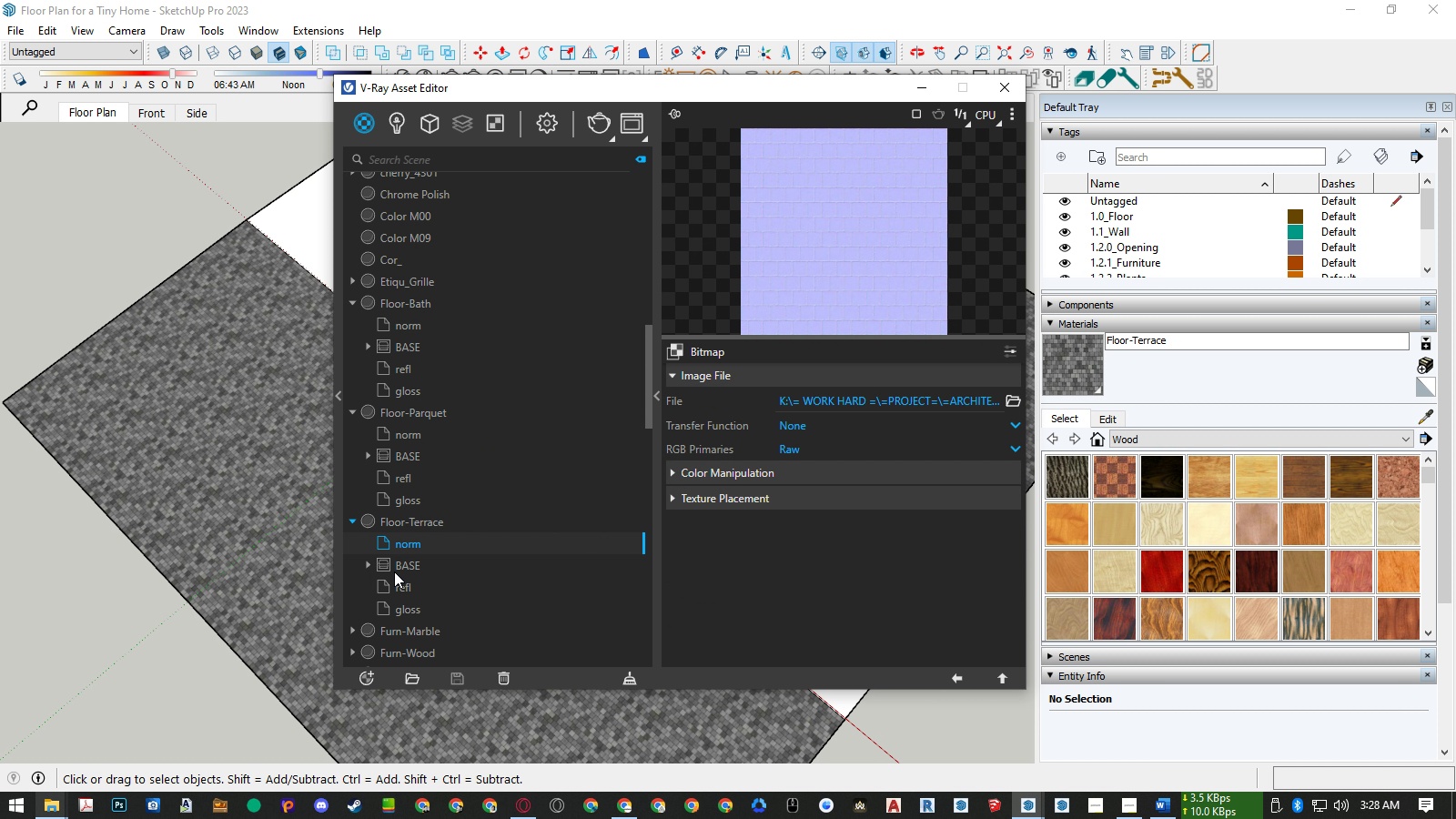 
left_click([402, 578])
 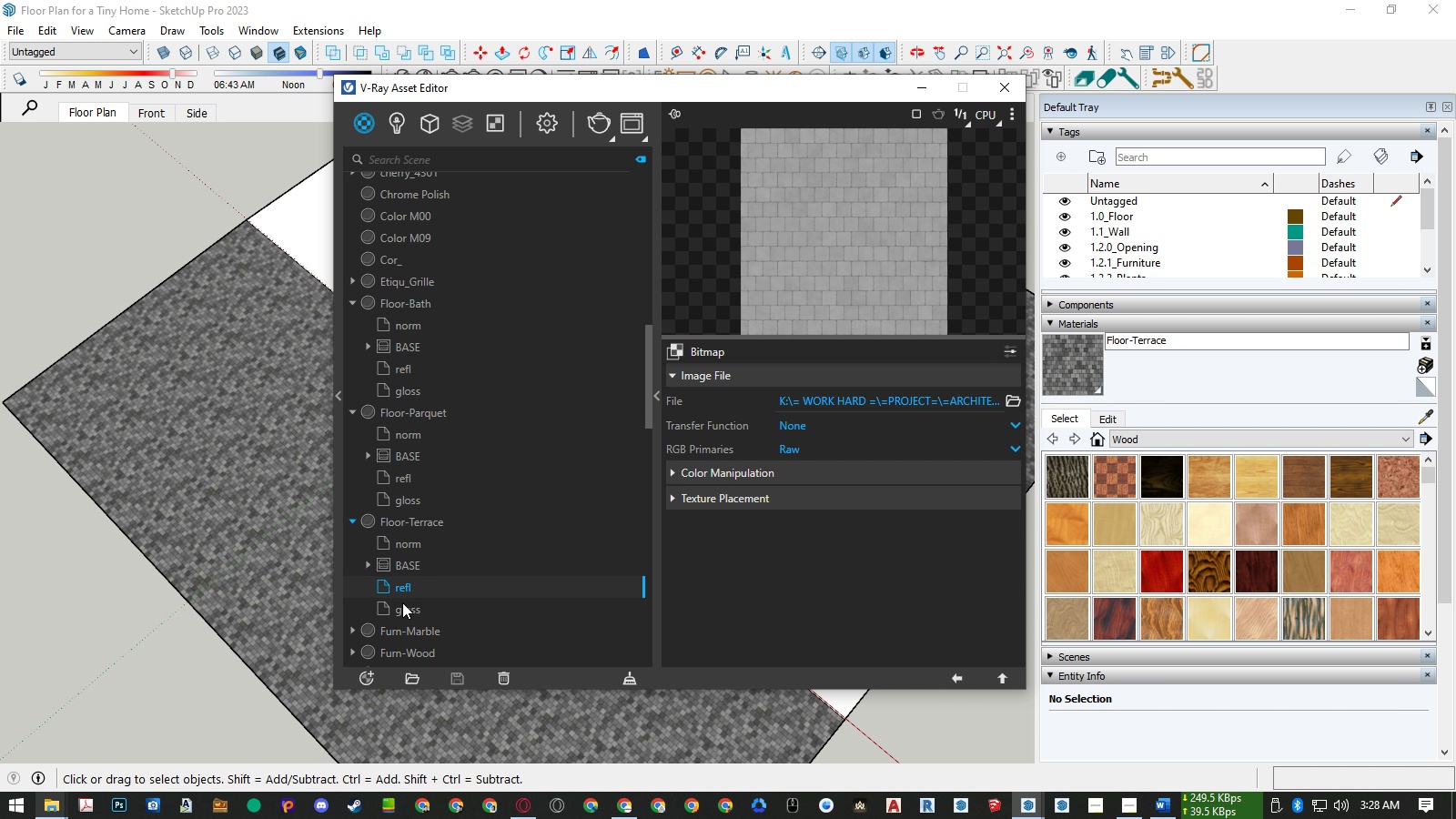 
left_click([402, 602])
 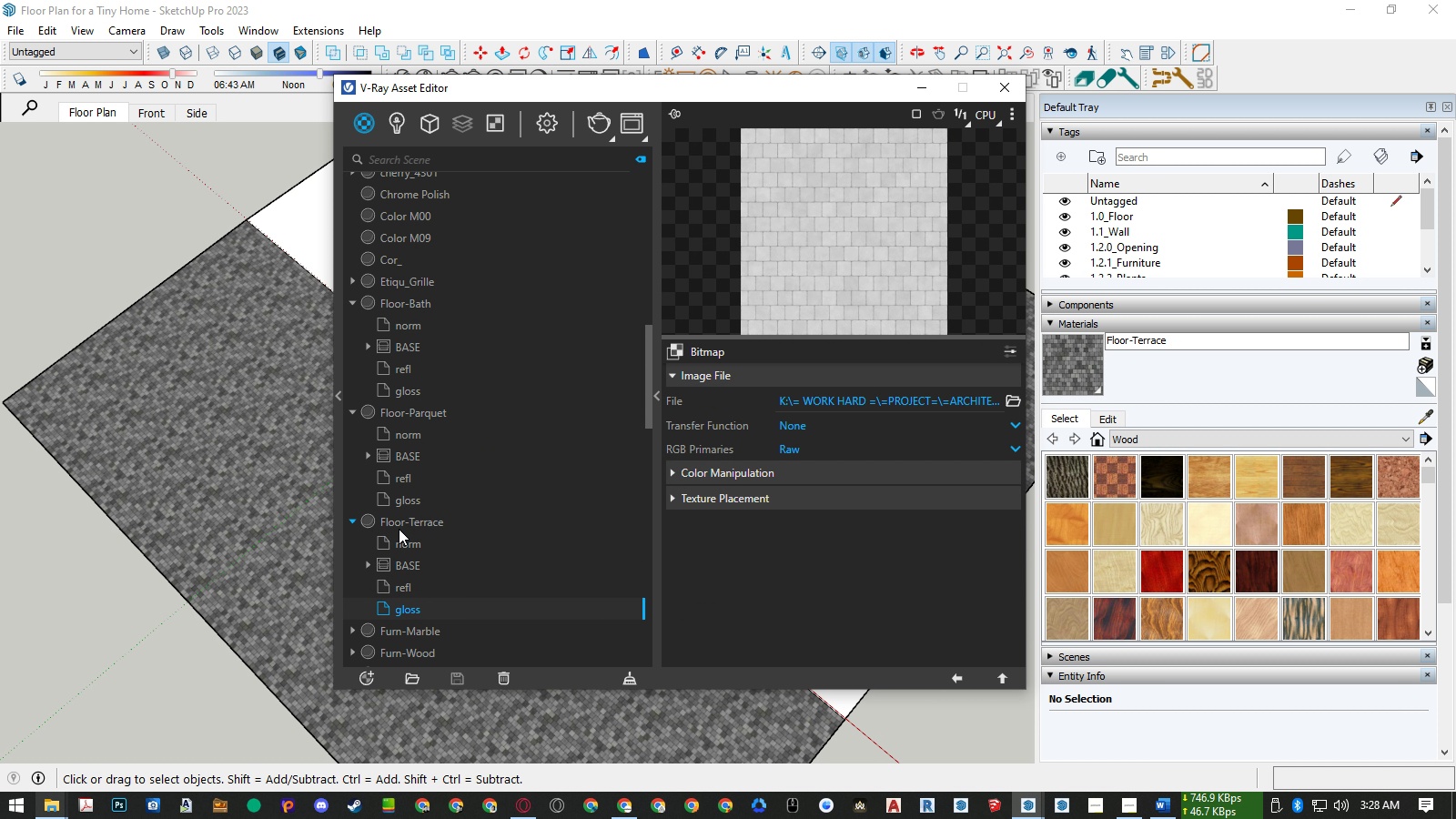 
right_click([400, 526])
 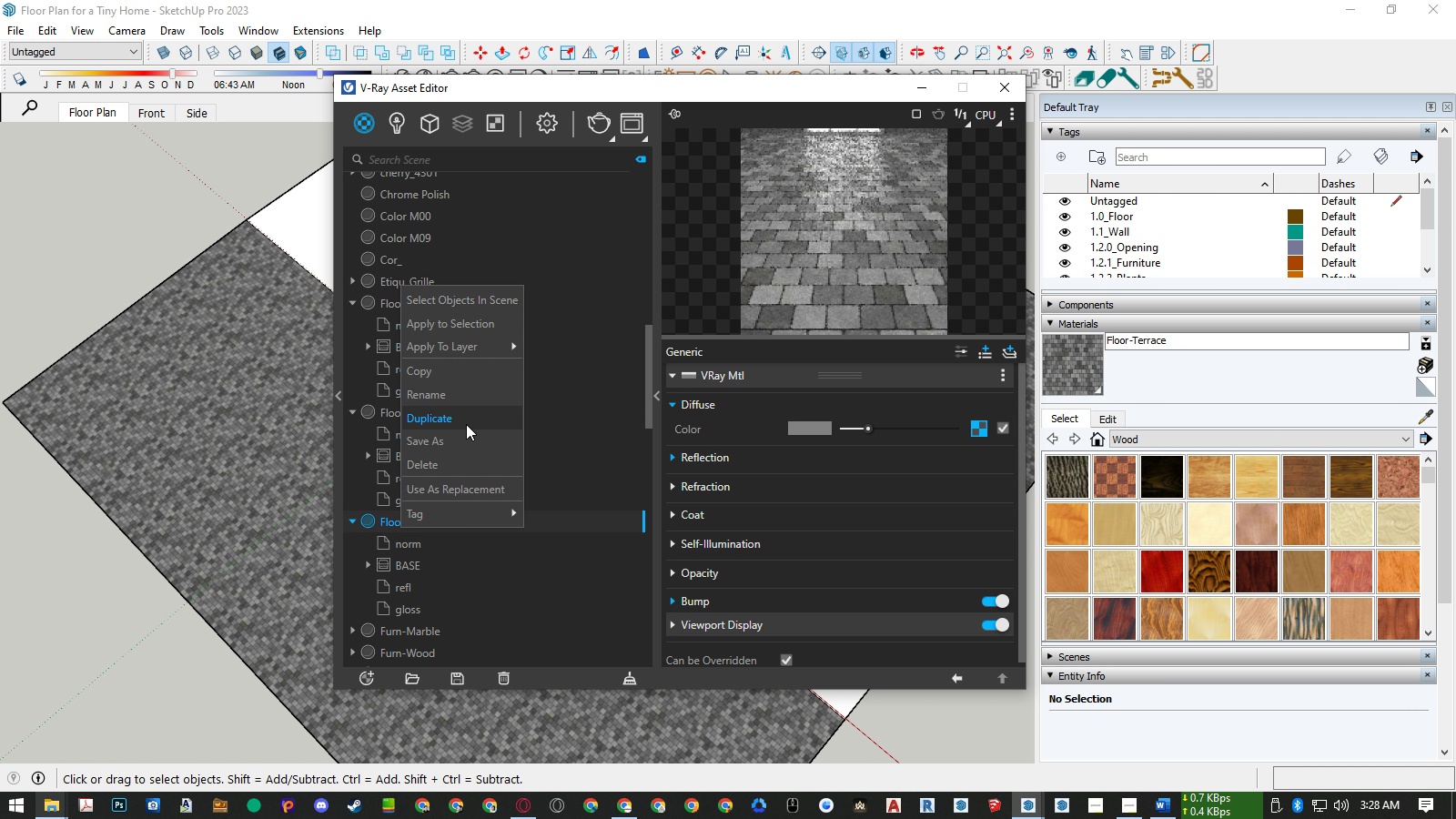 
left_click([466, 424])
 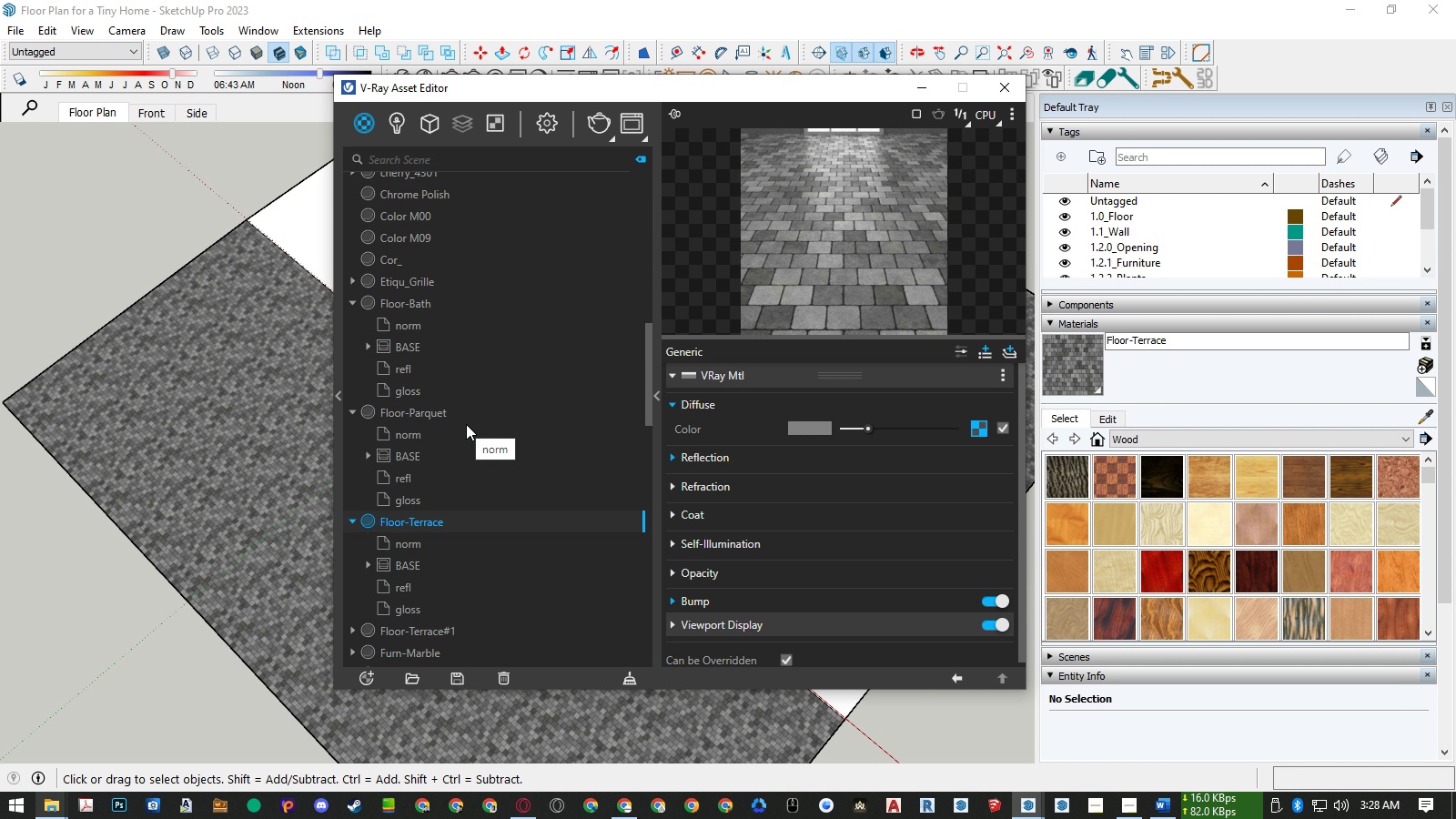 
wait(11.48)
 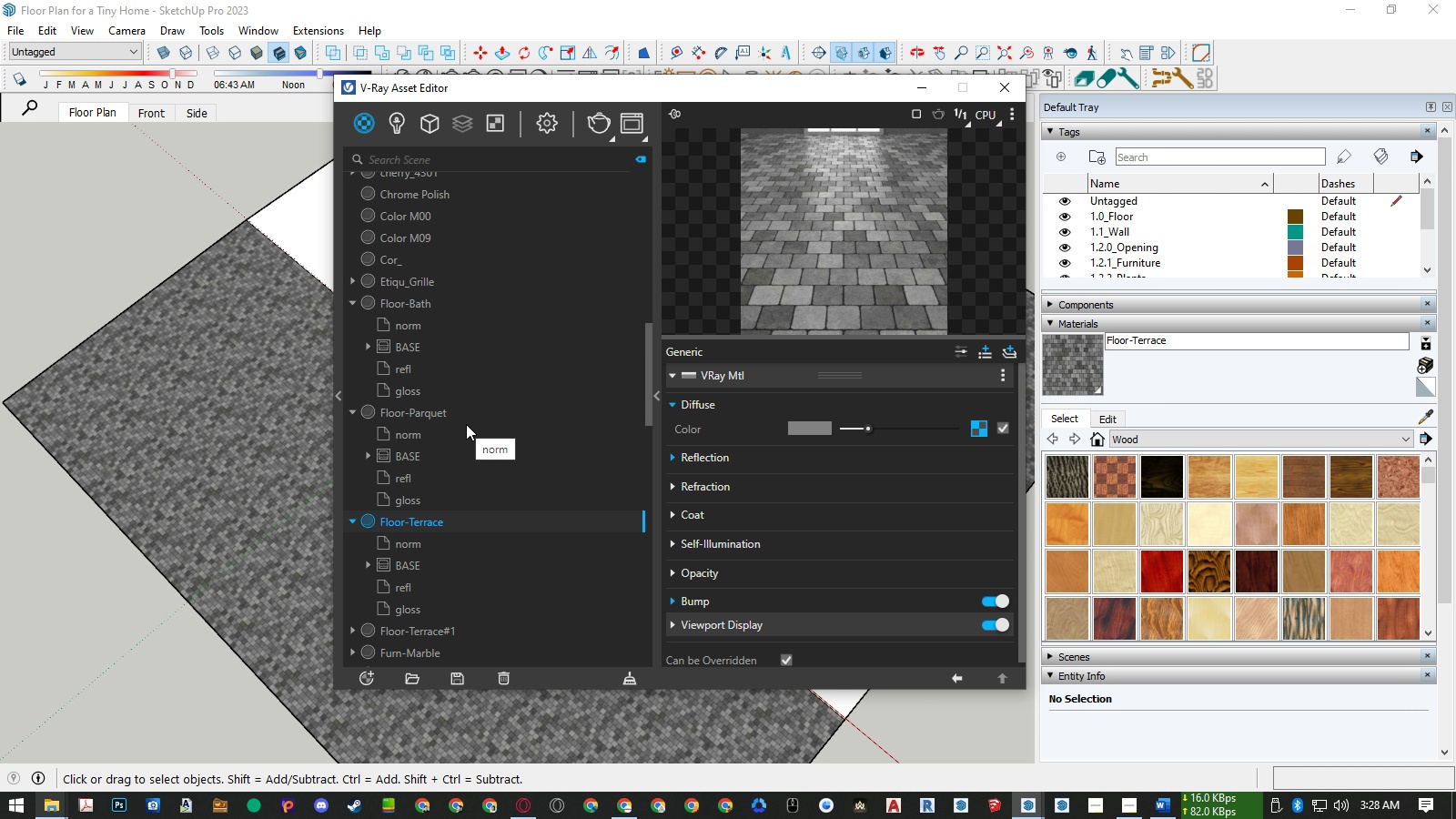 
double_click([413, 627])
 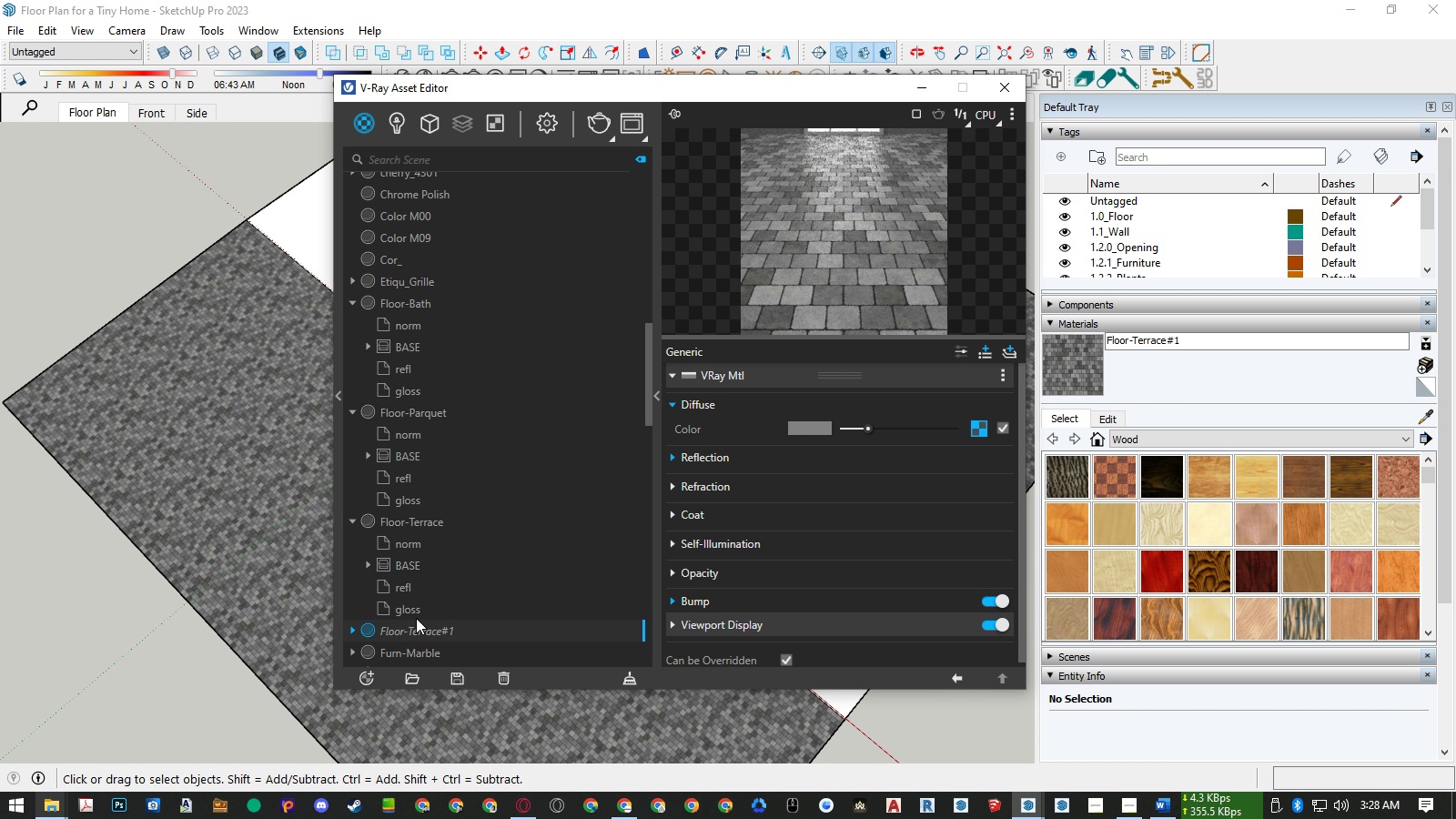 
key(Control+ControlLeft)
 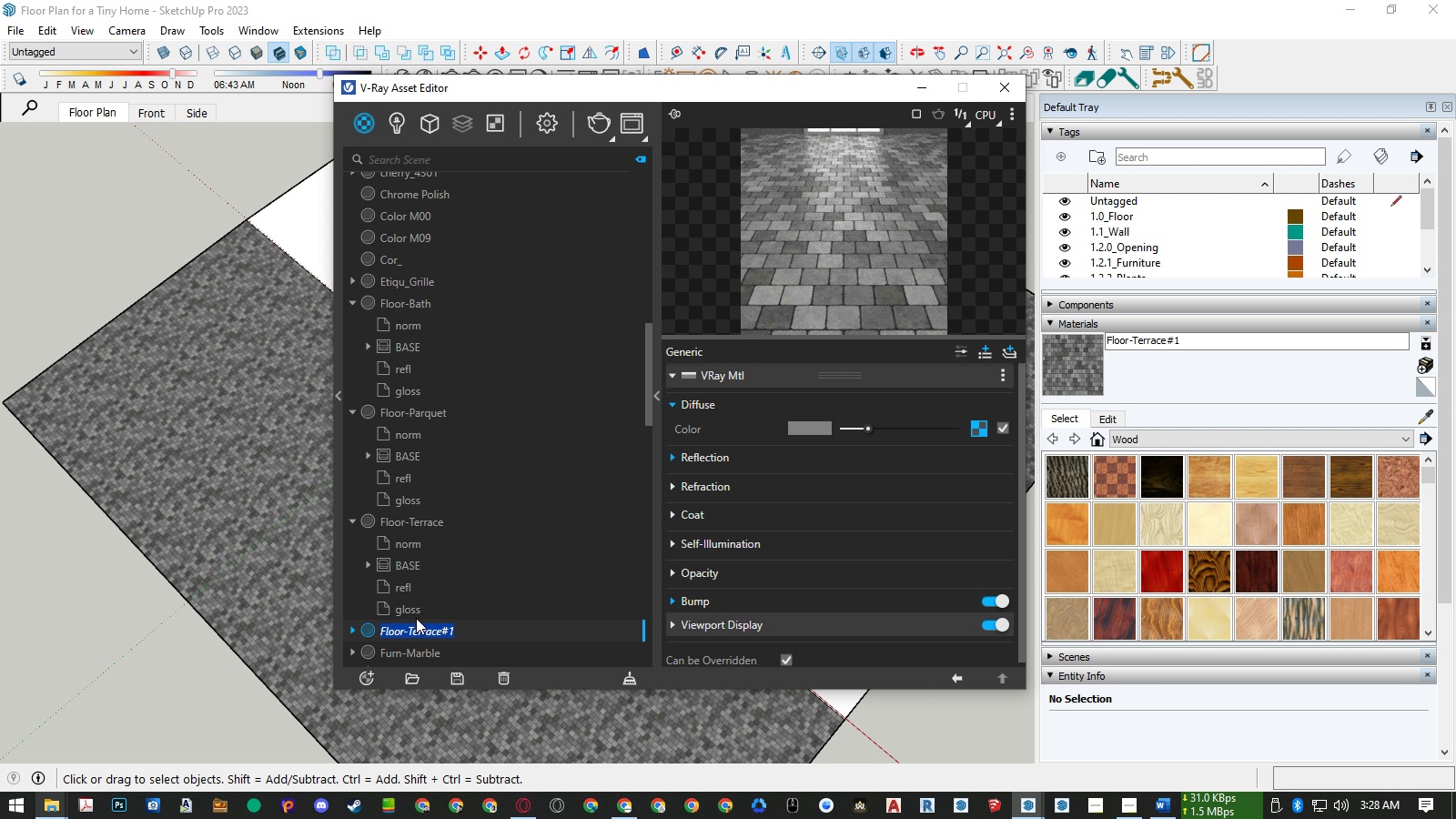 
key(Control+A)
 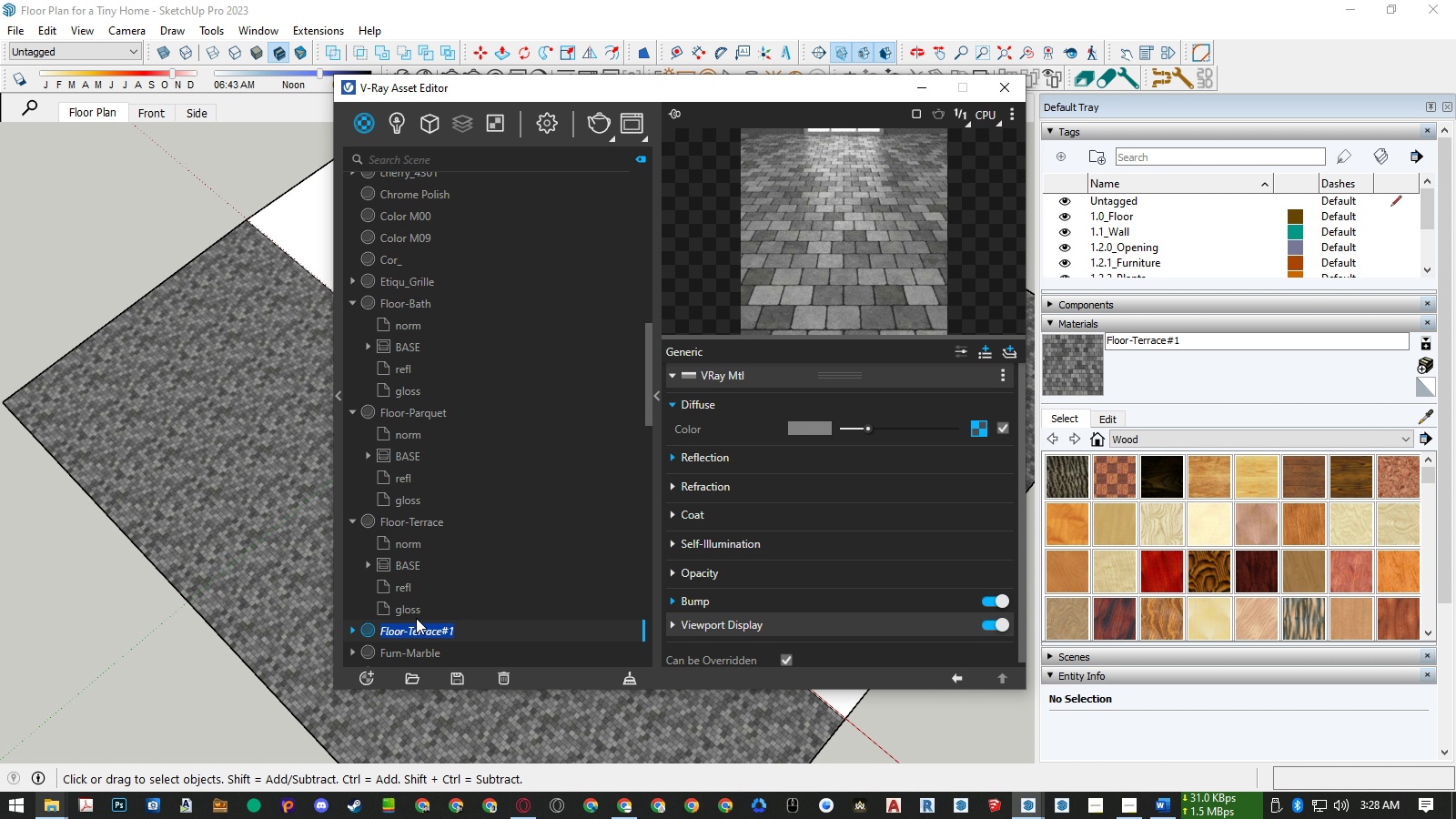 
type(Ground-Grass)
 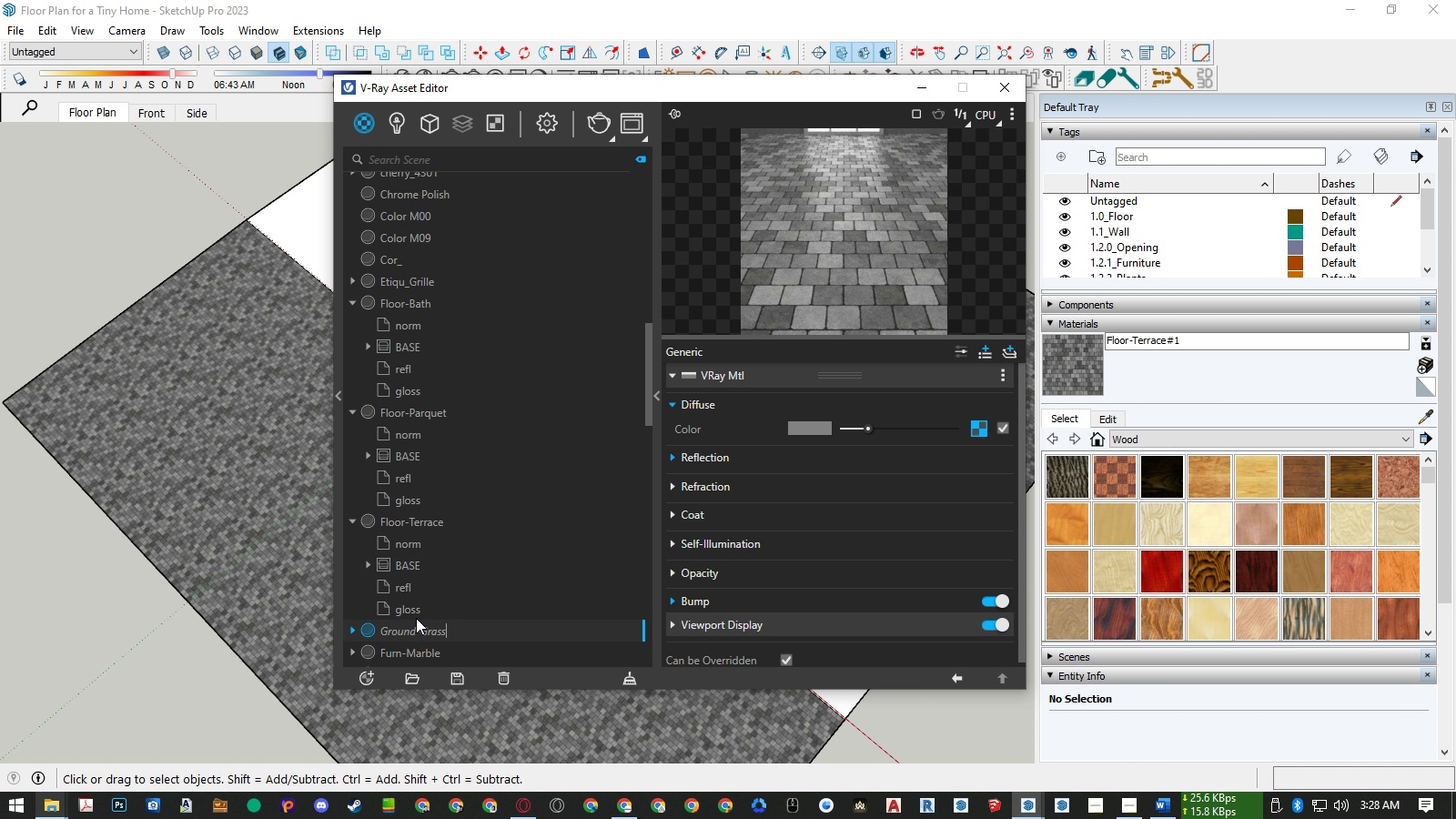 
key(Enter)
 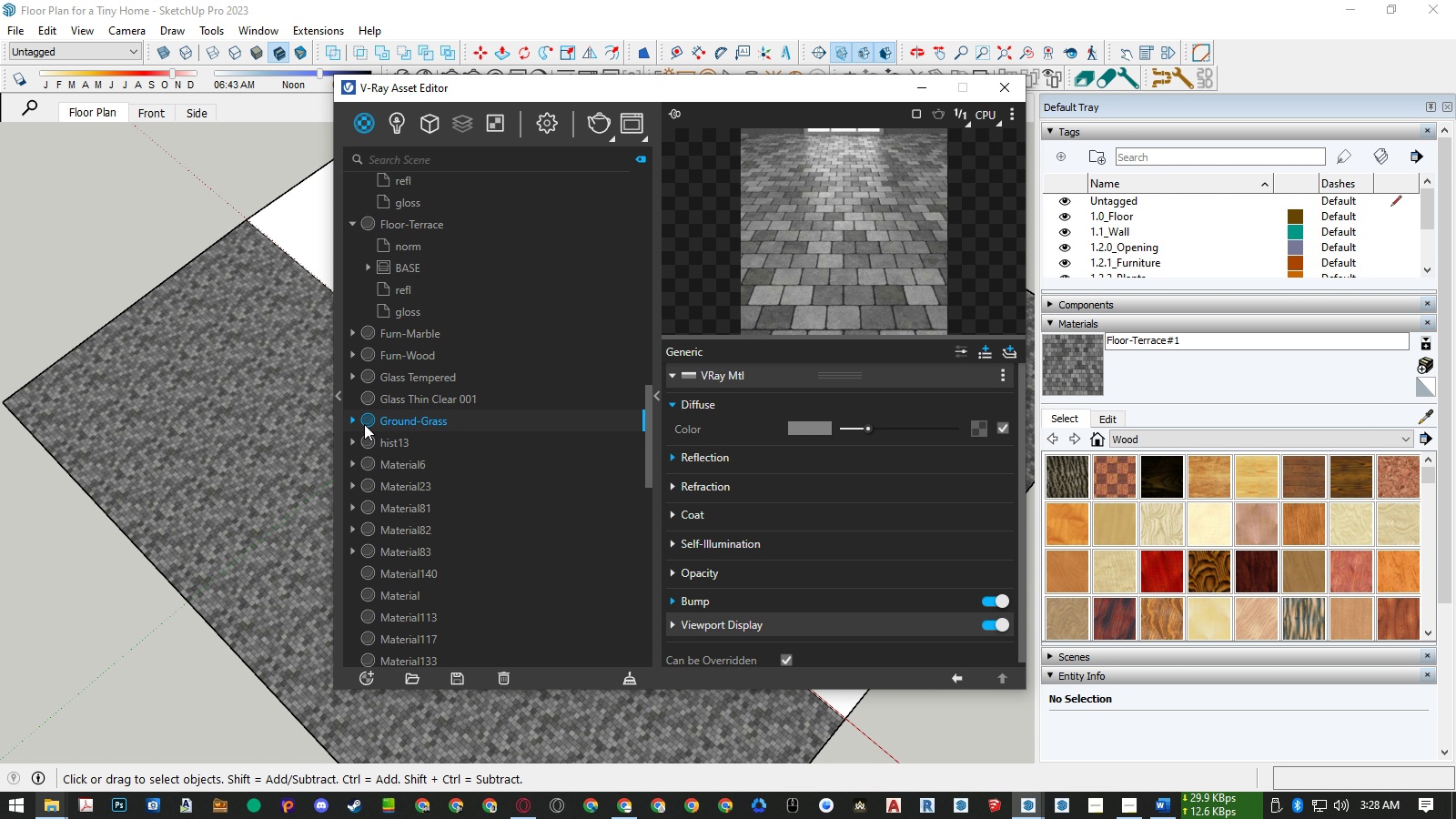 
left_click([352, 420])
 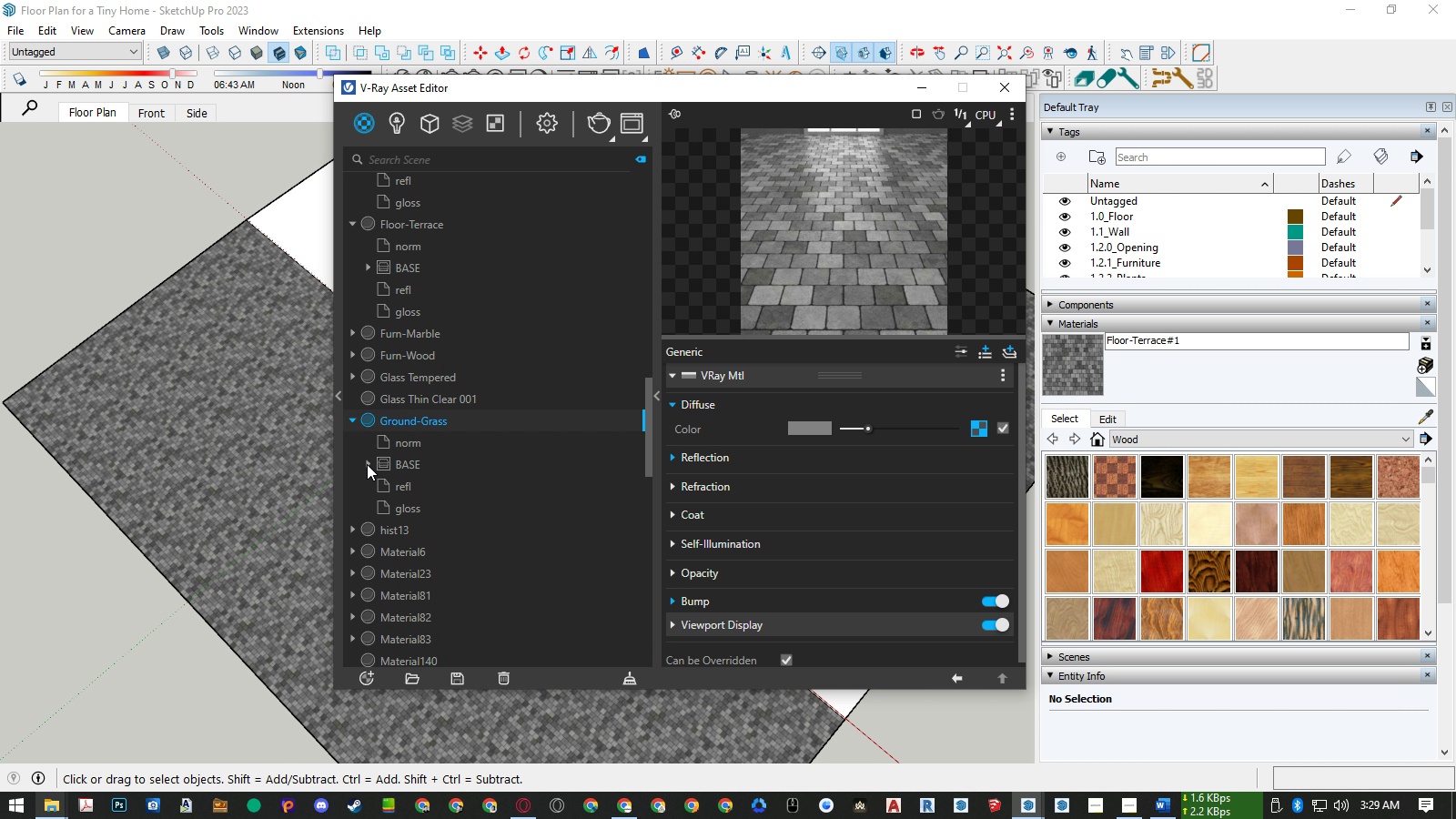 
left_click([367, 464])
 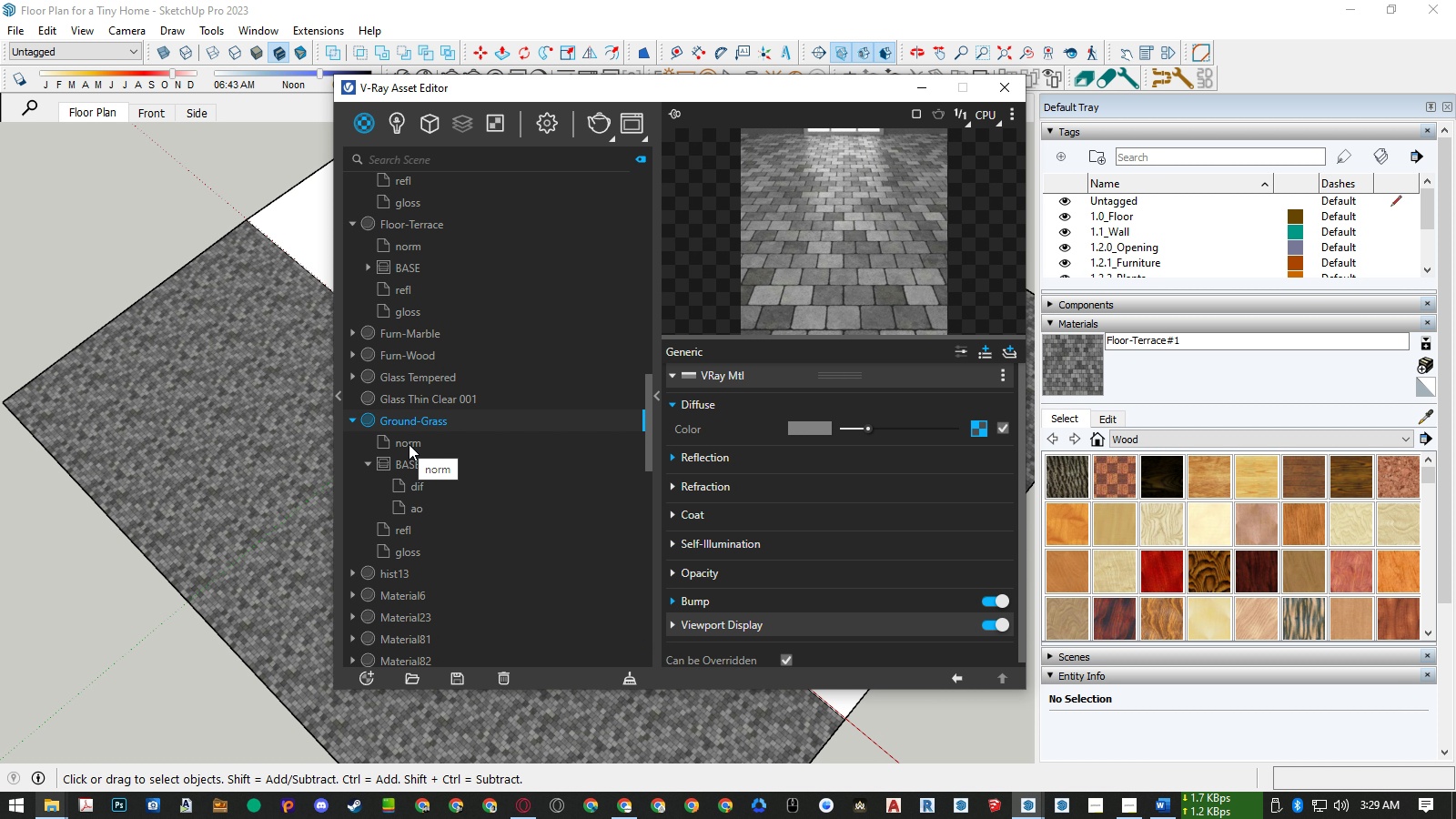 
left_click([409, 444])
 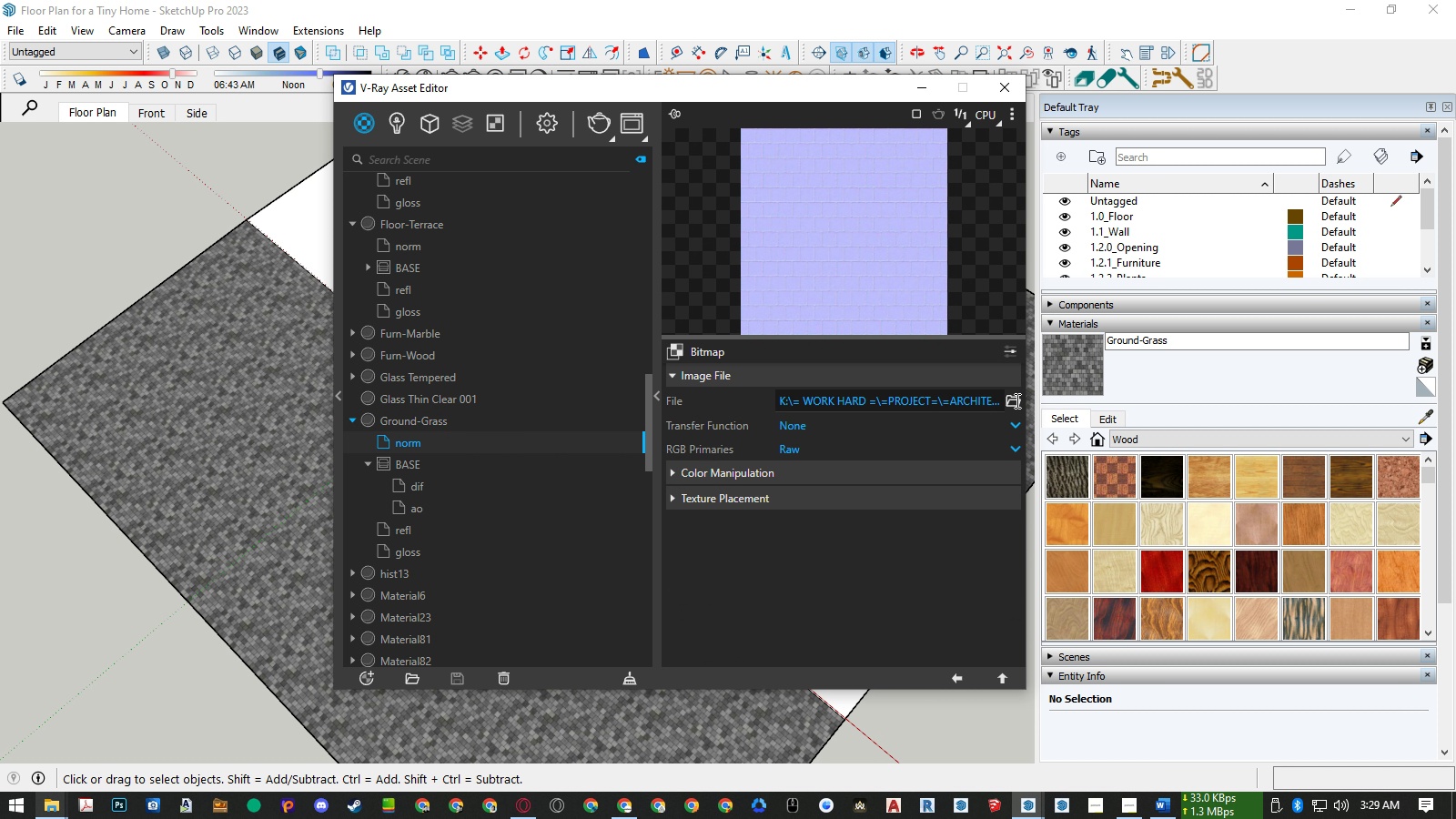 
left_click([1016, 400])
 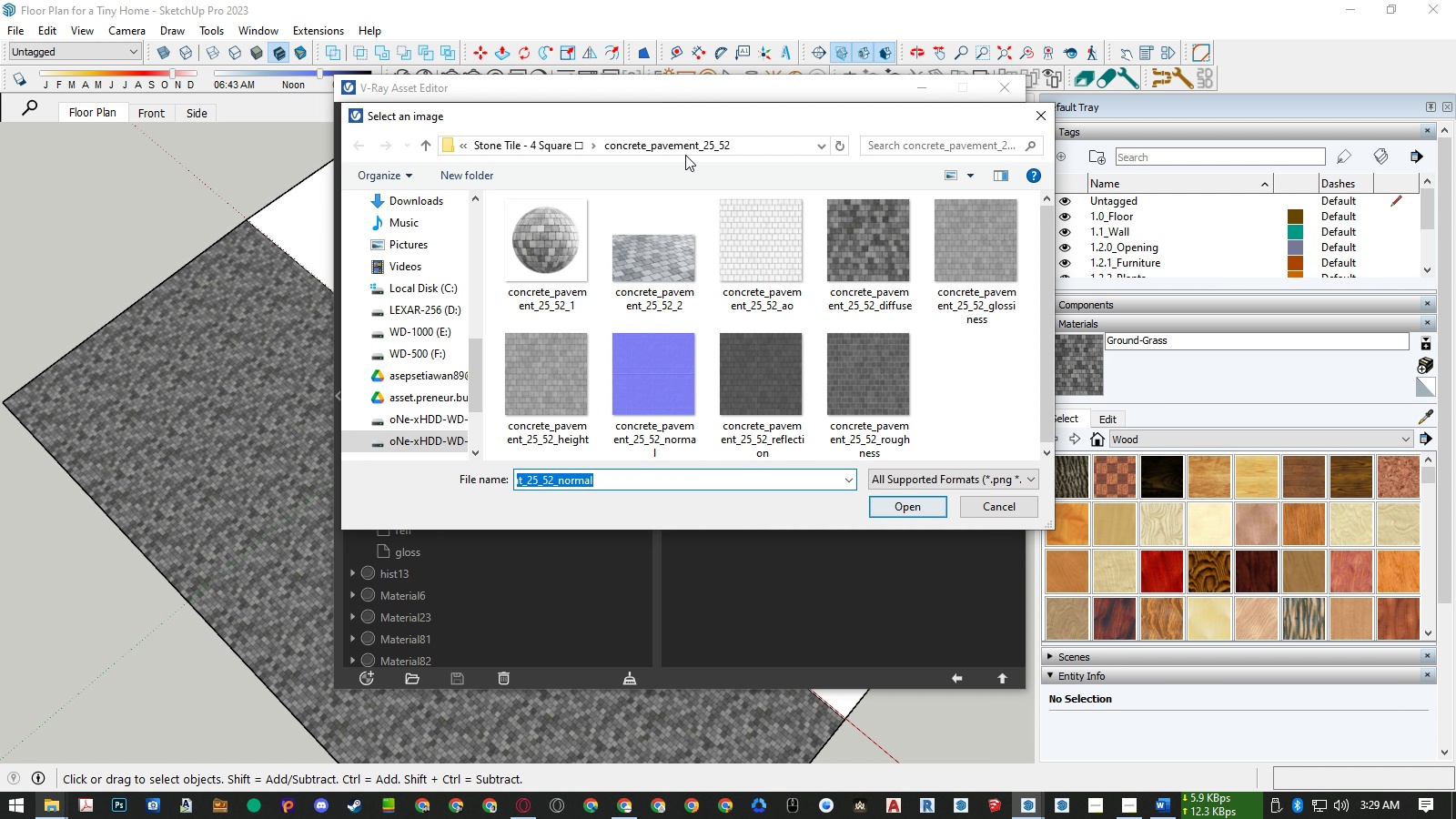 
left_click([752, 147])
 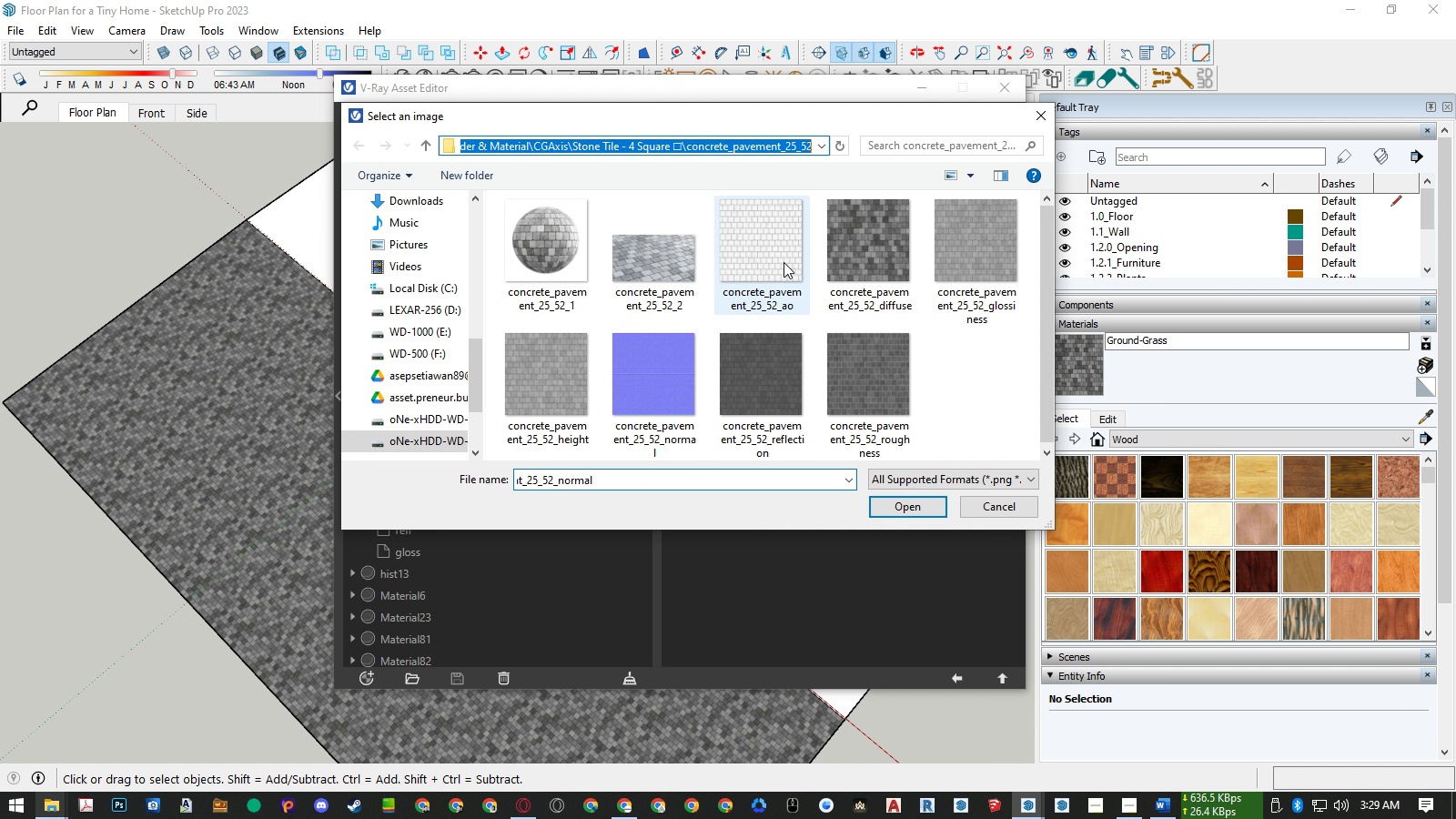 
key(Control+ControlLeft)
 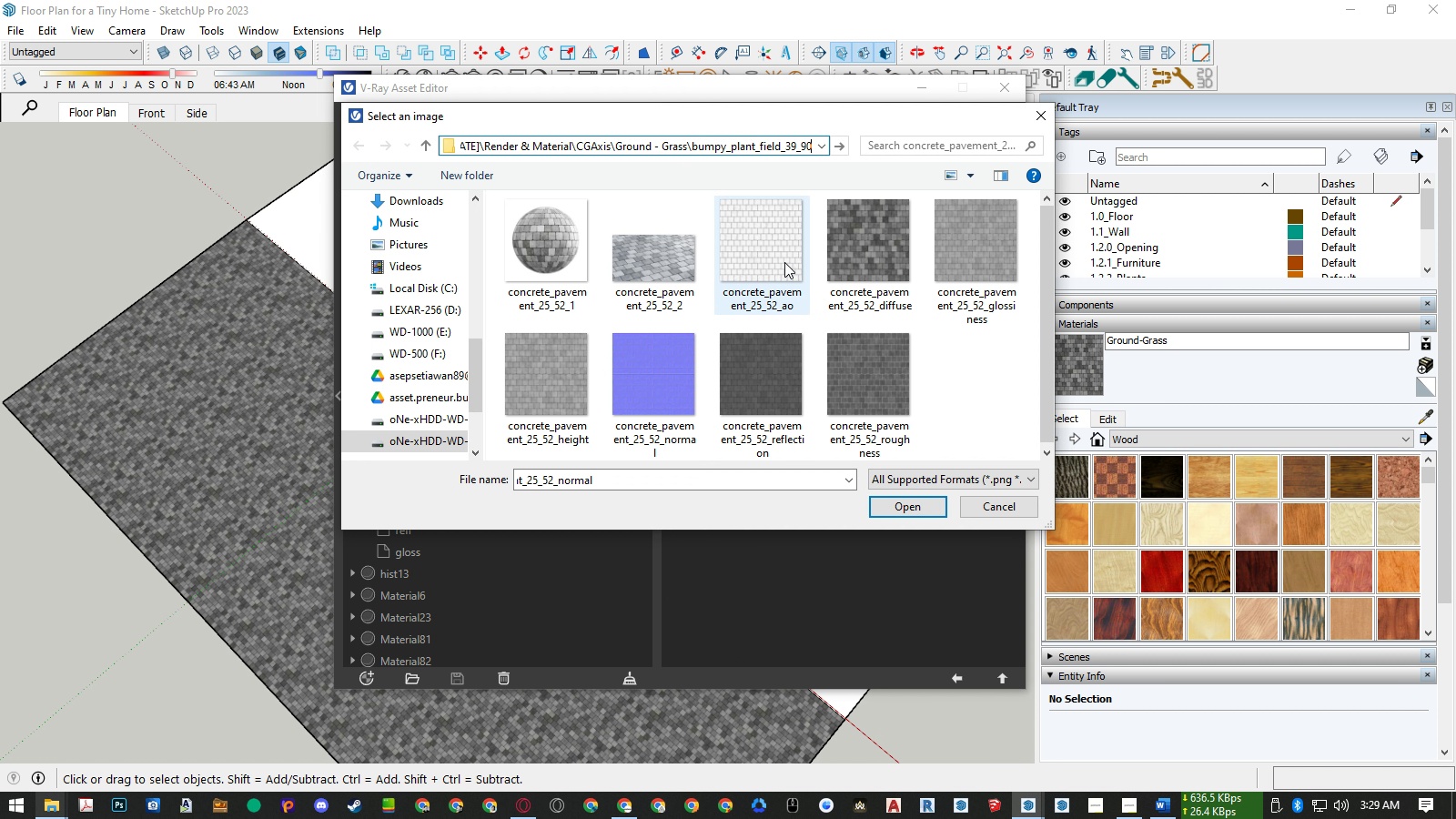 
key(Control+V)
 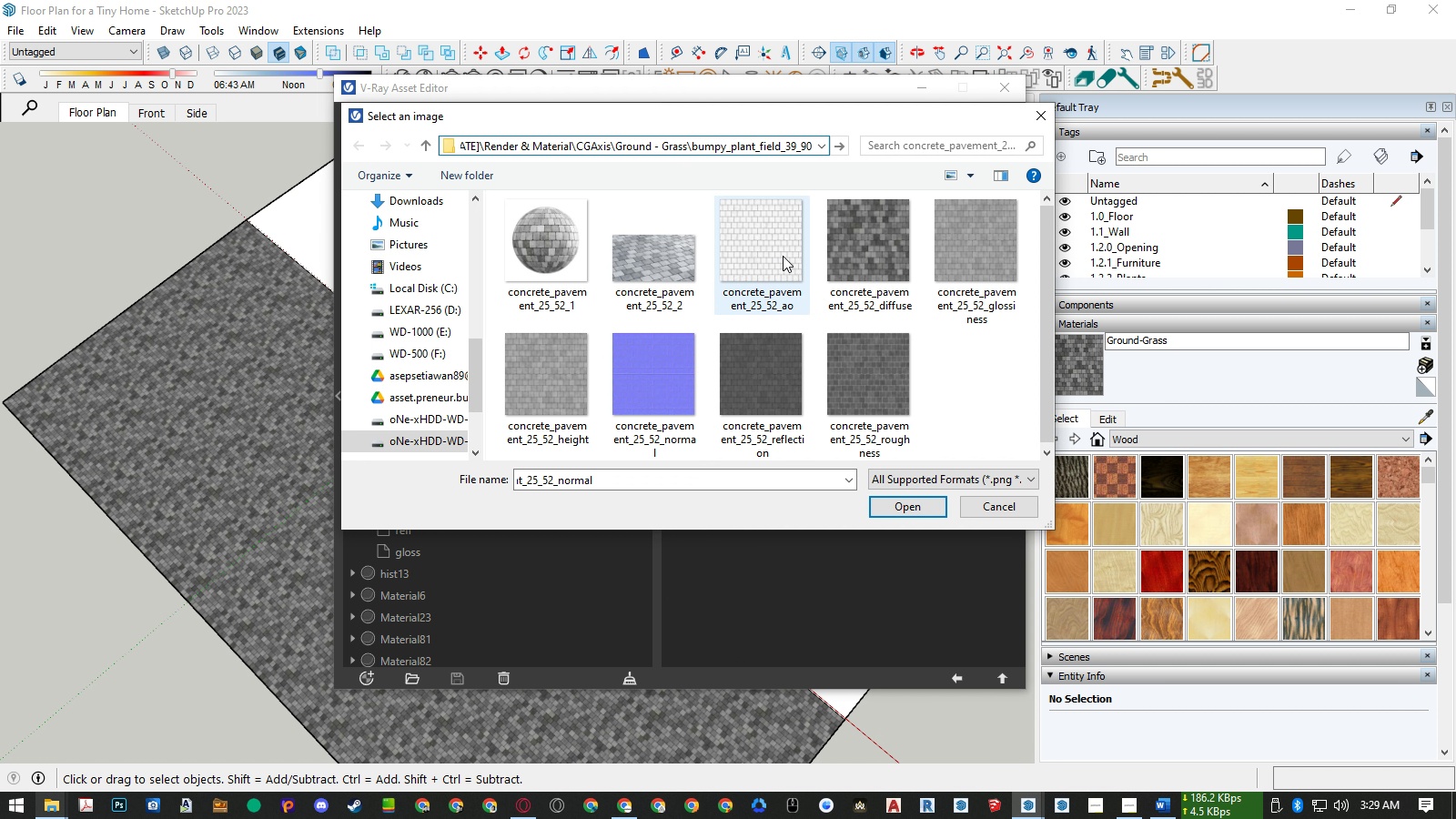 
key(Enter)
 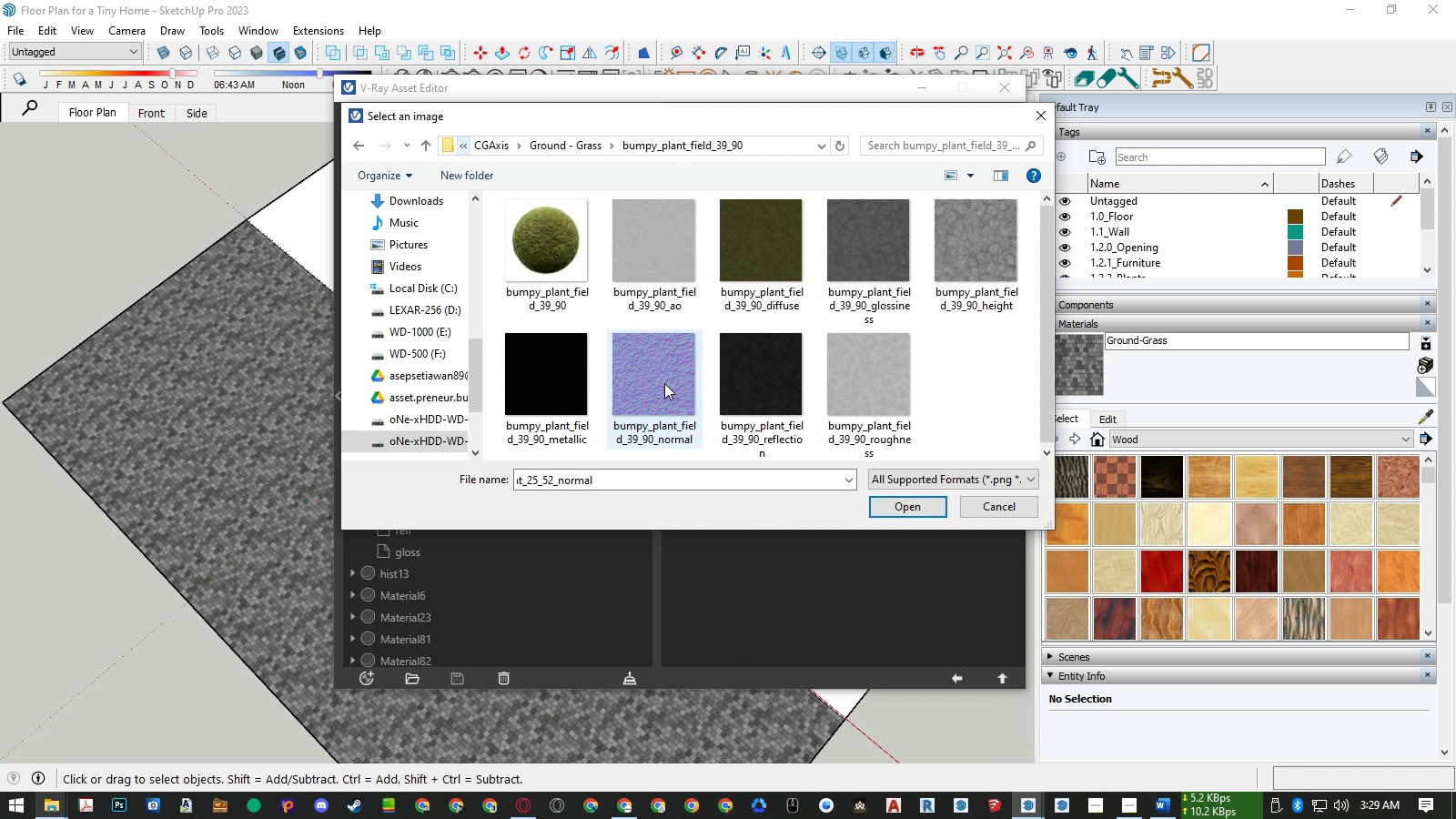 
double_click([664, 383])
 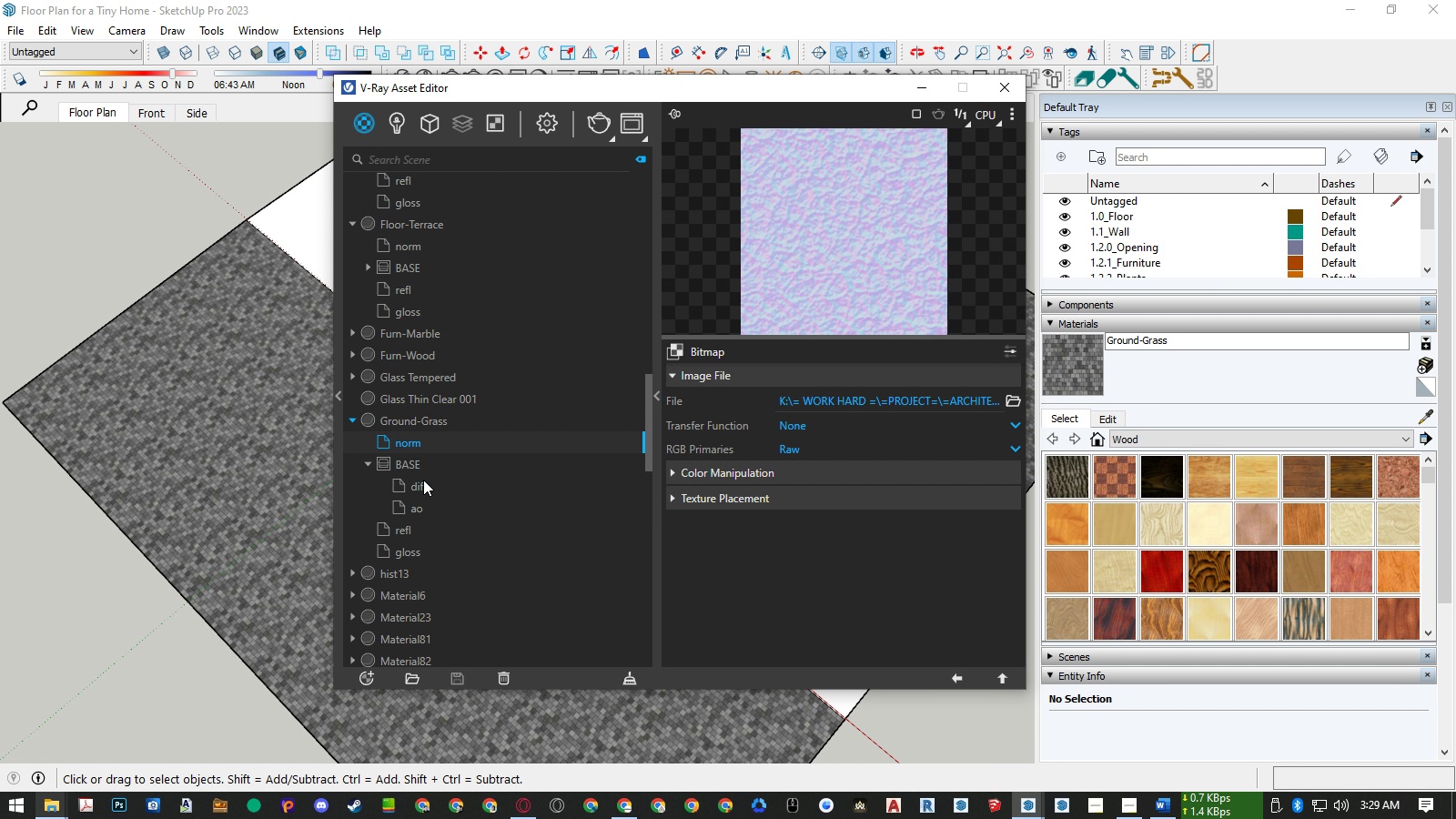 
left_click([421, 480])
 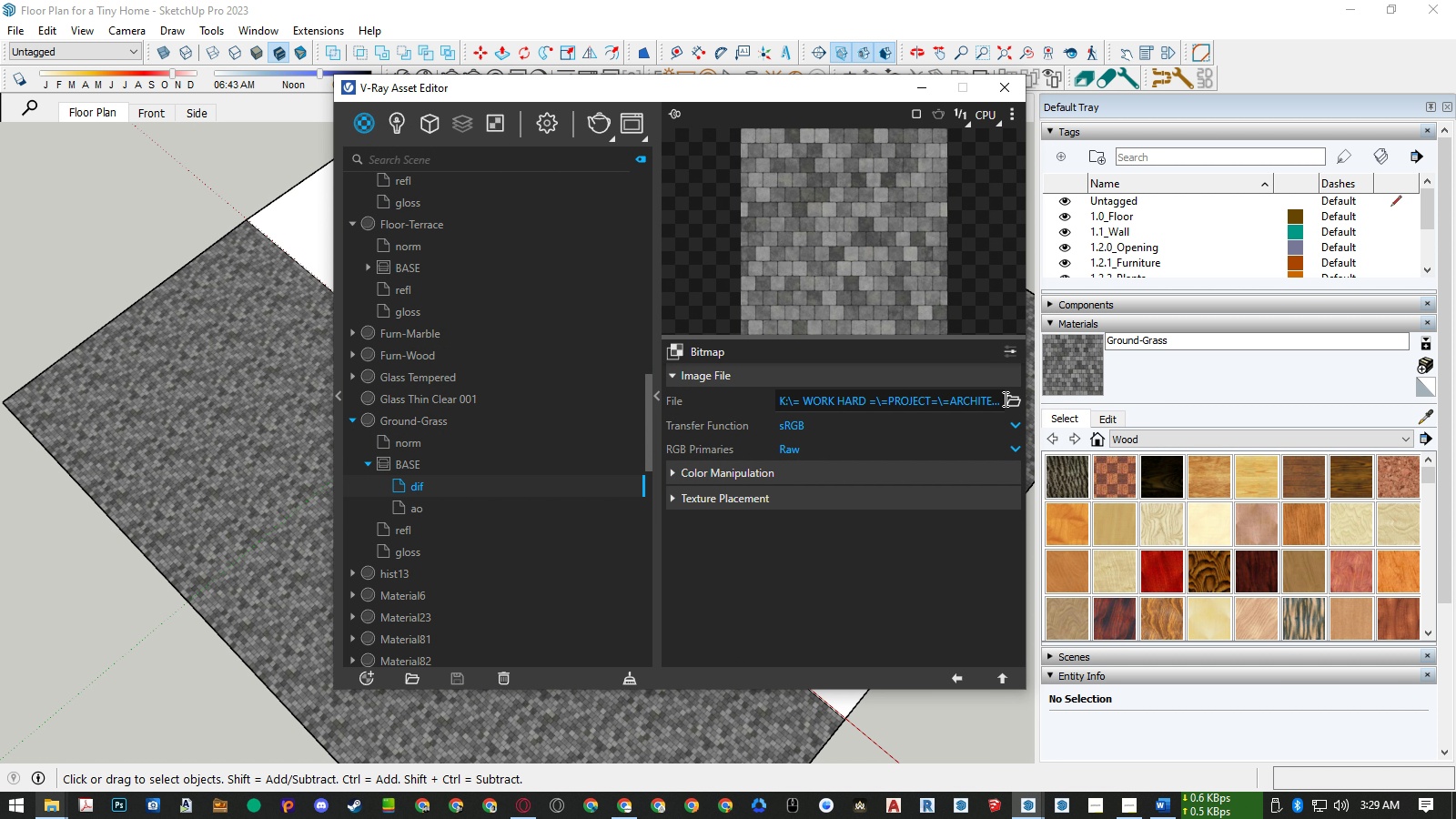 
left_click([1006, 399])
 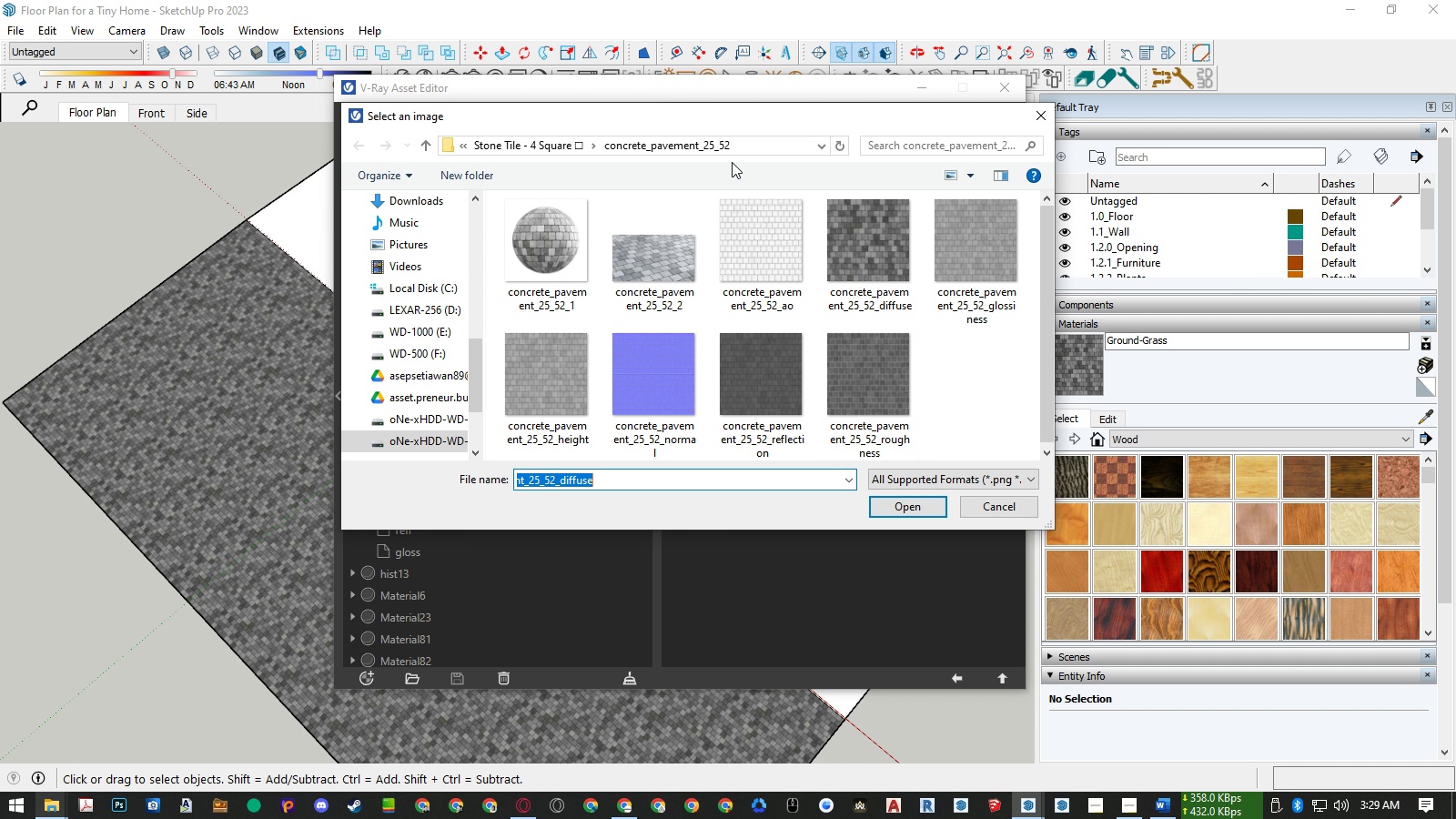 
left_click([750, 150])
 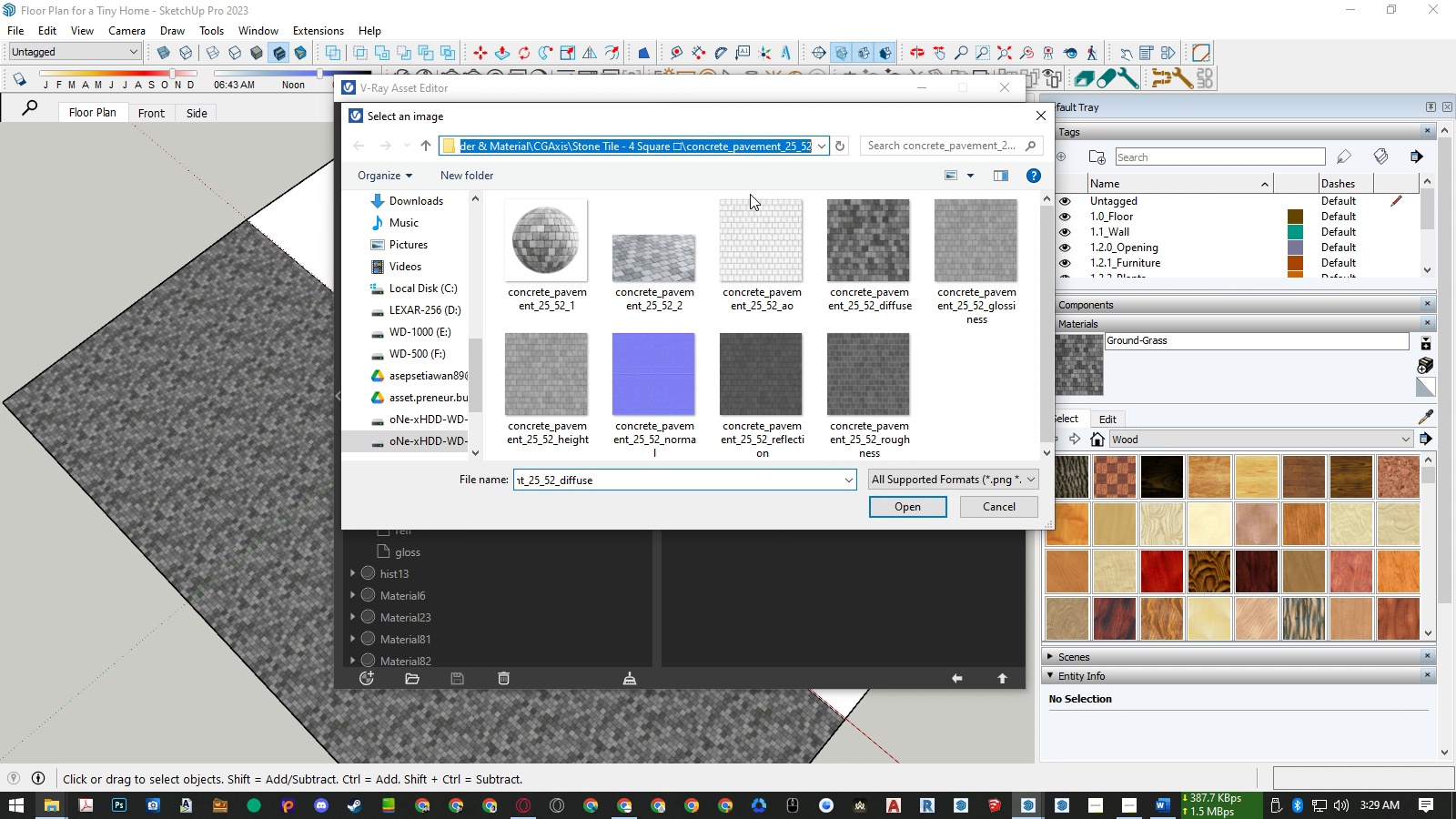 
key(Control+ControlLeft)
 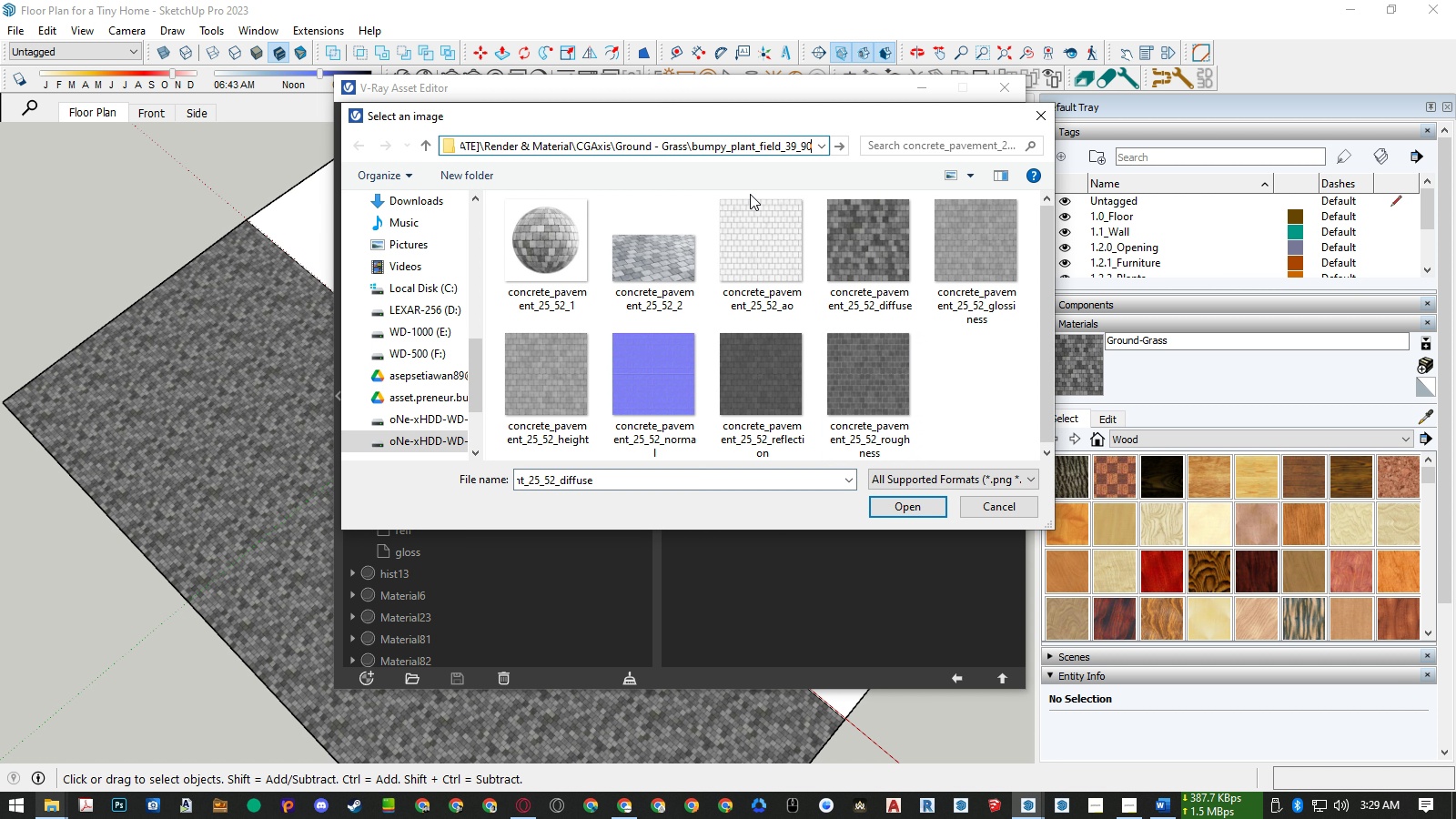 
key(Control+V)
 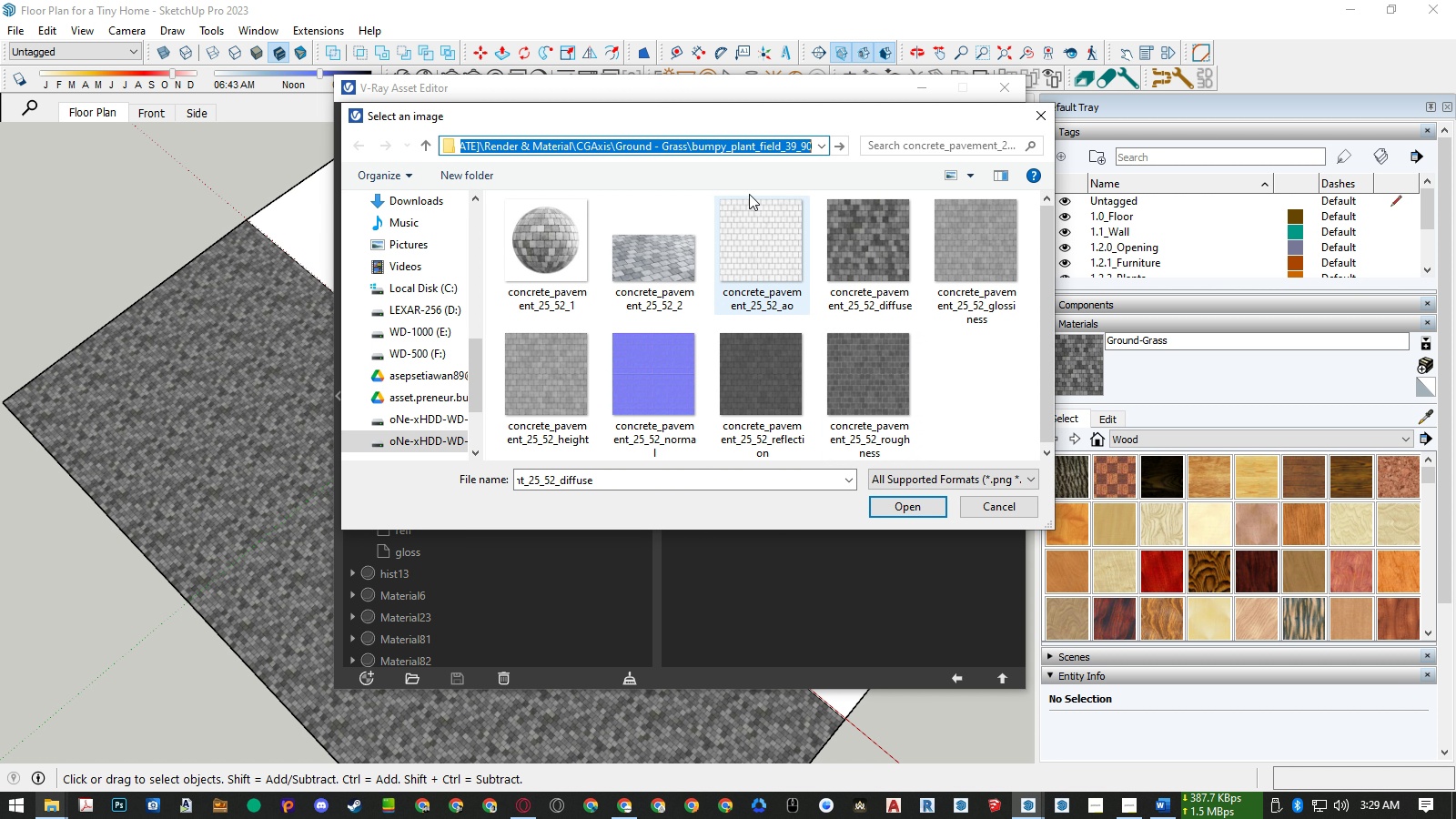 
key(Enter)
 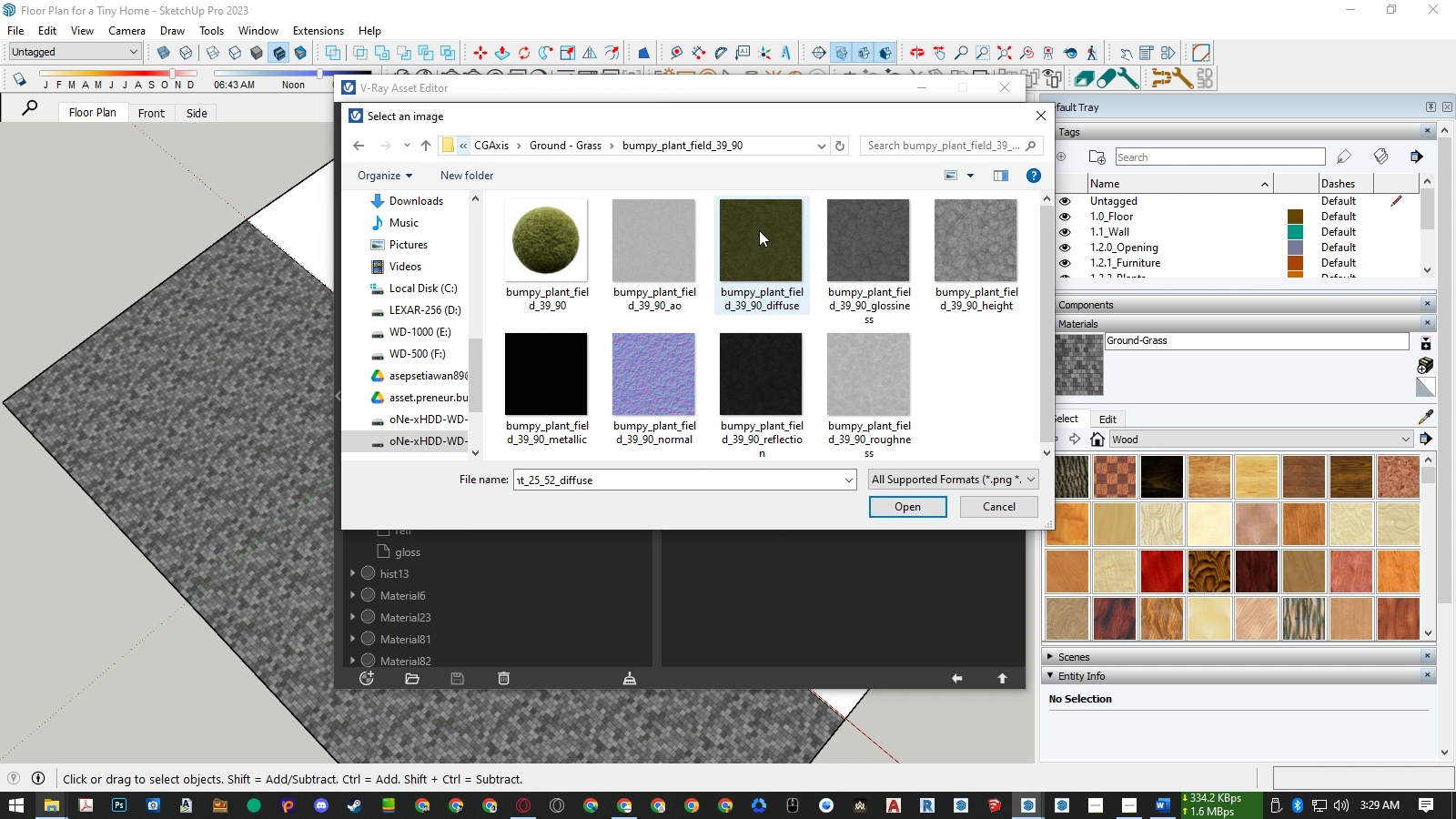 
double_click([759, 230])
 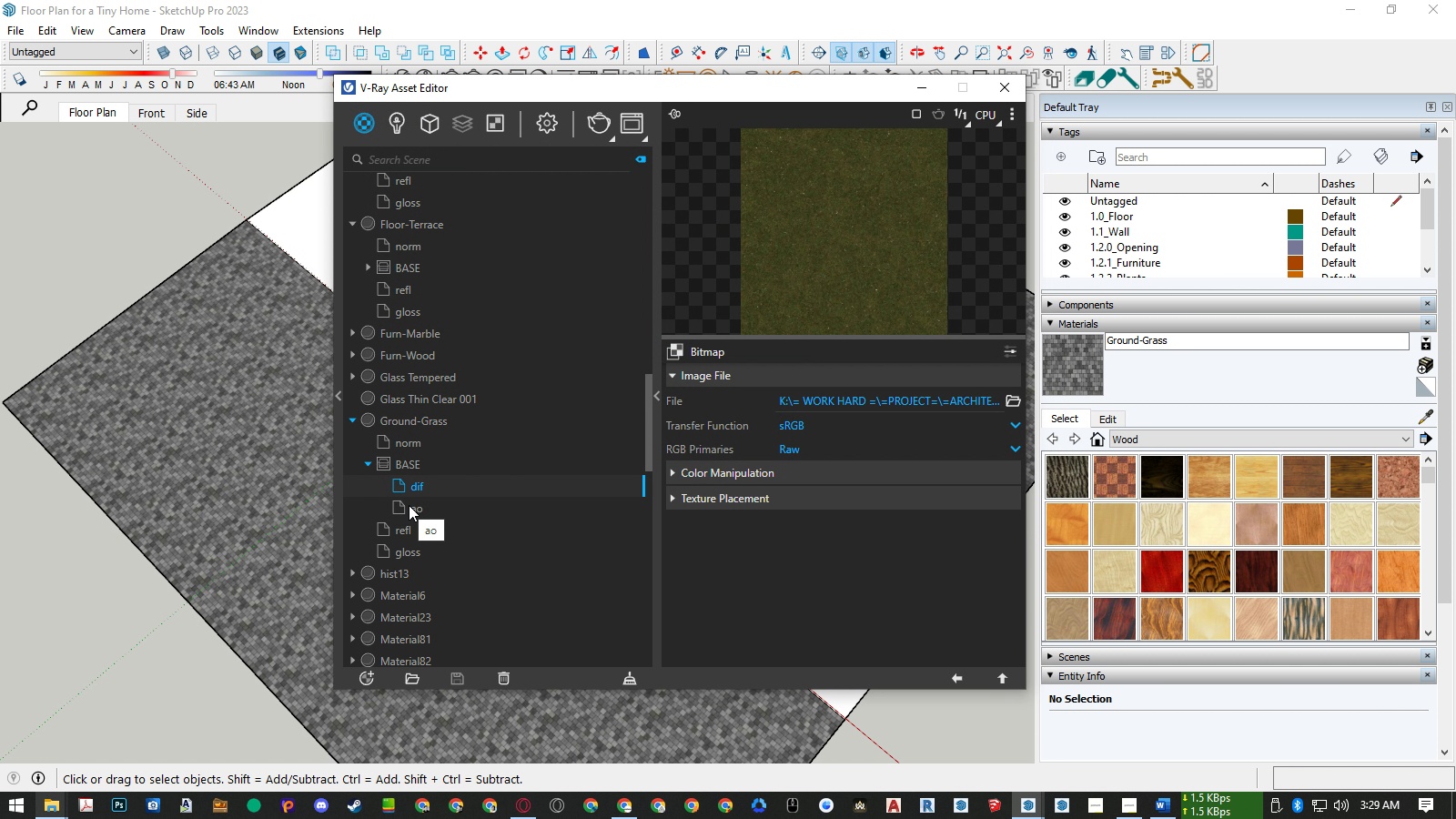 
left_click([409, 505])
 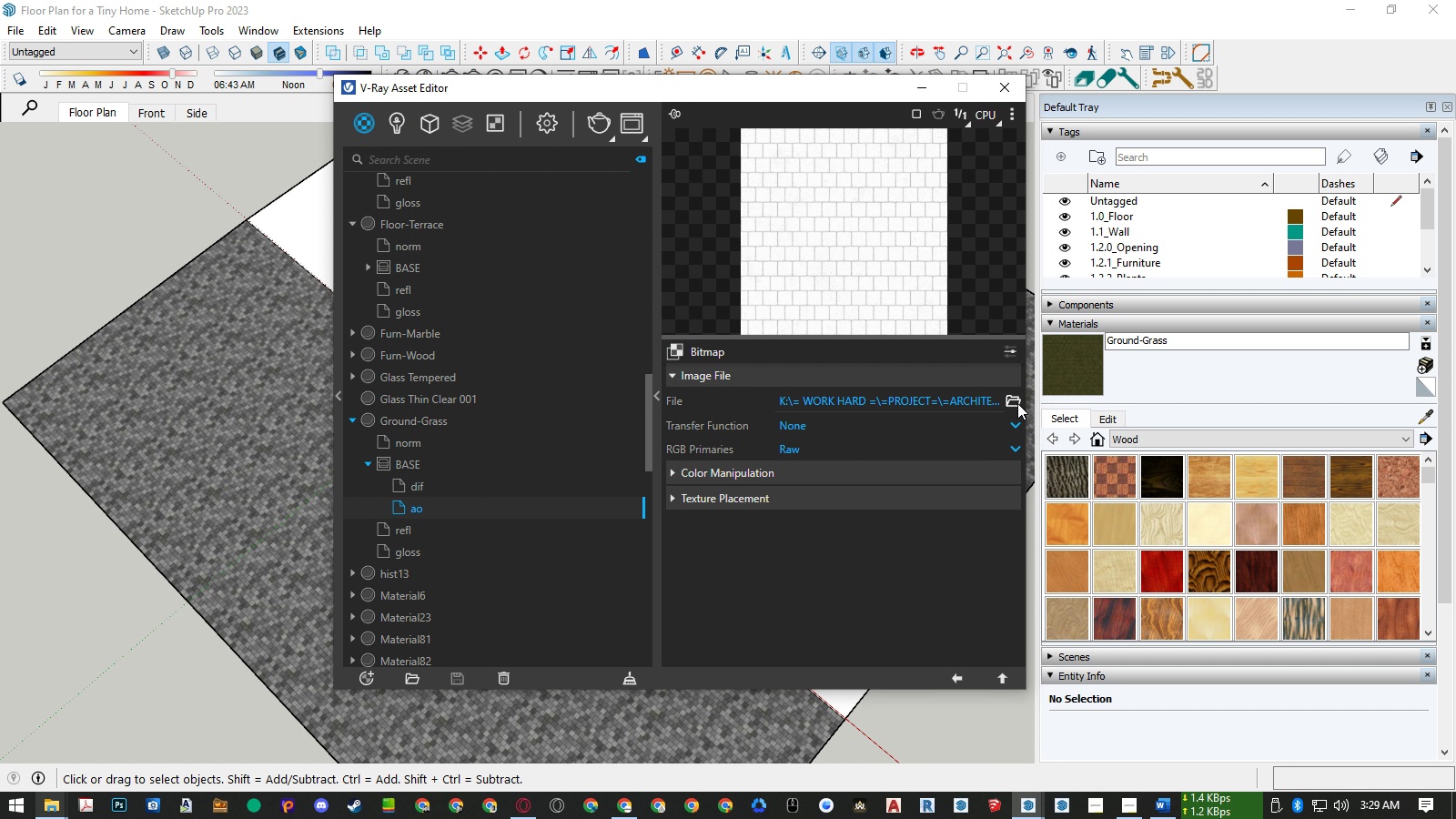 
left_click([1016, 399])
 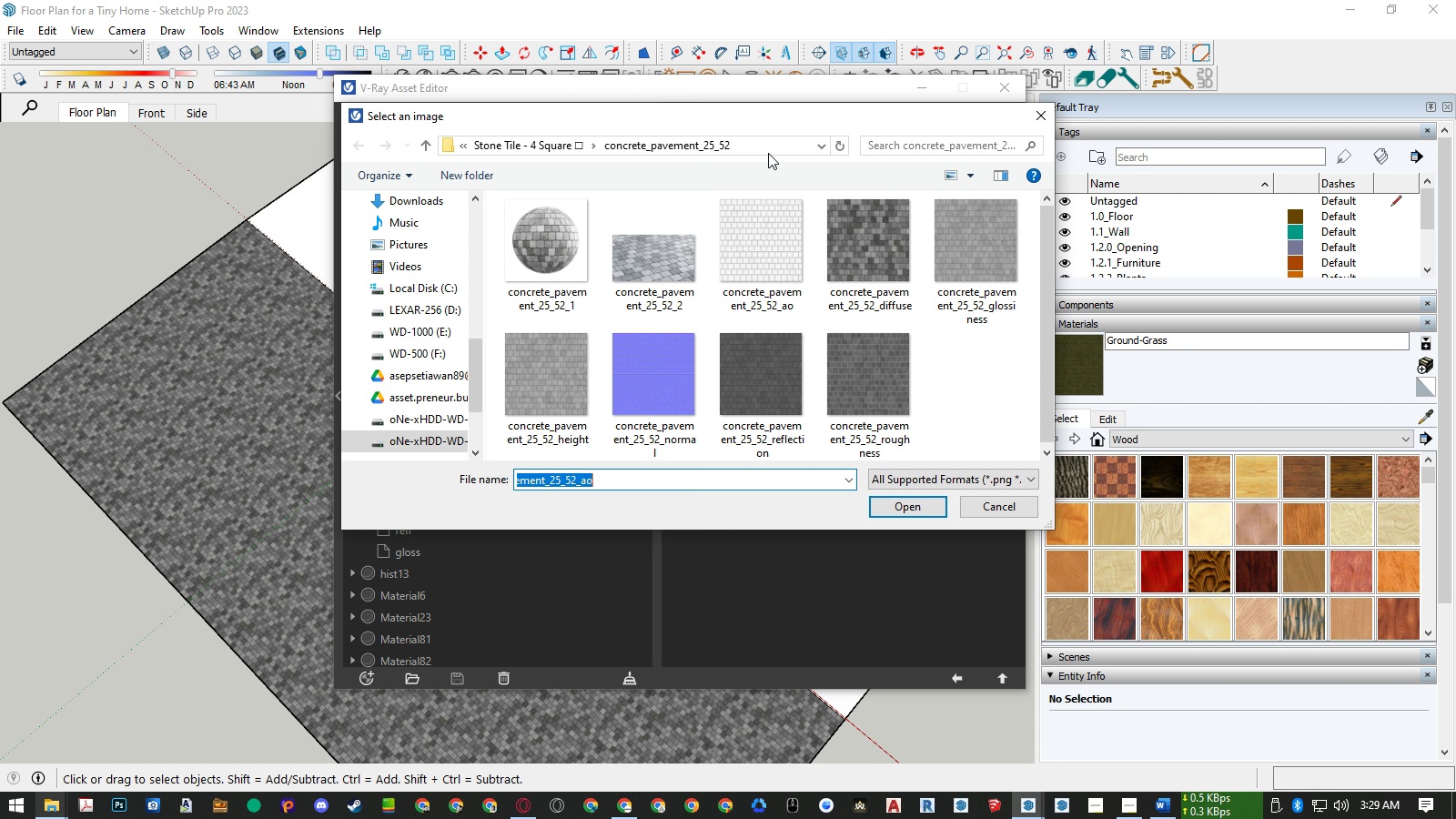 
left_click([761, 145])
 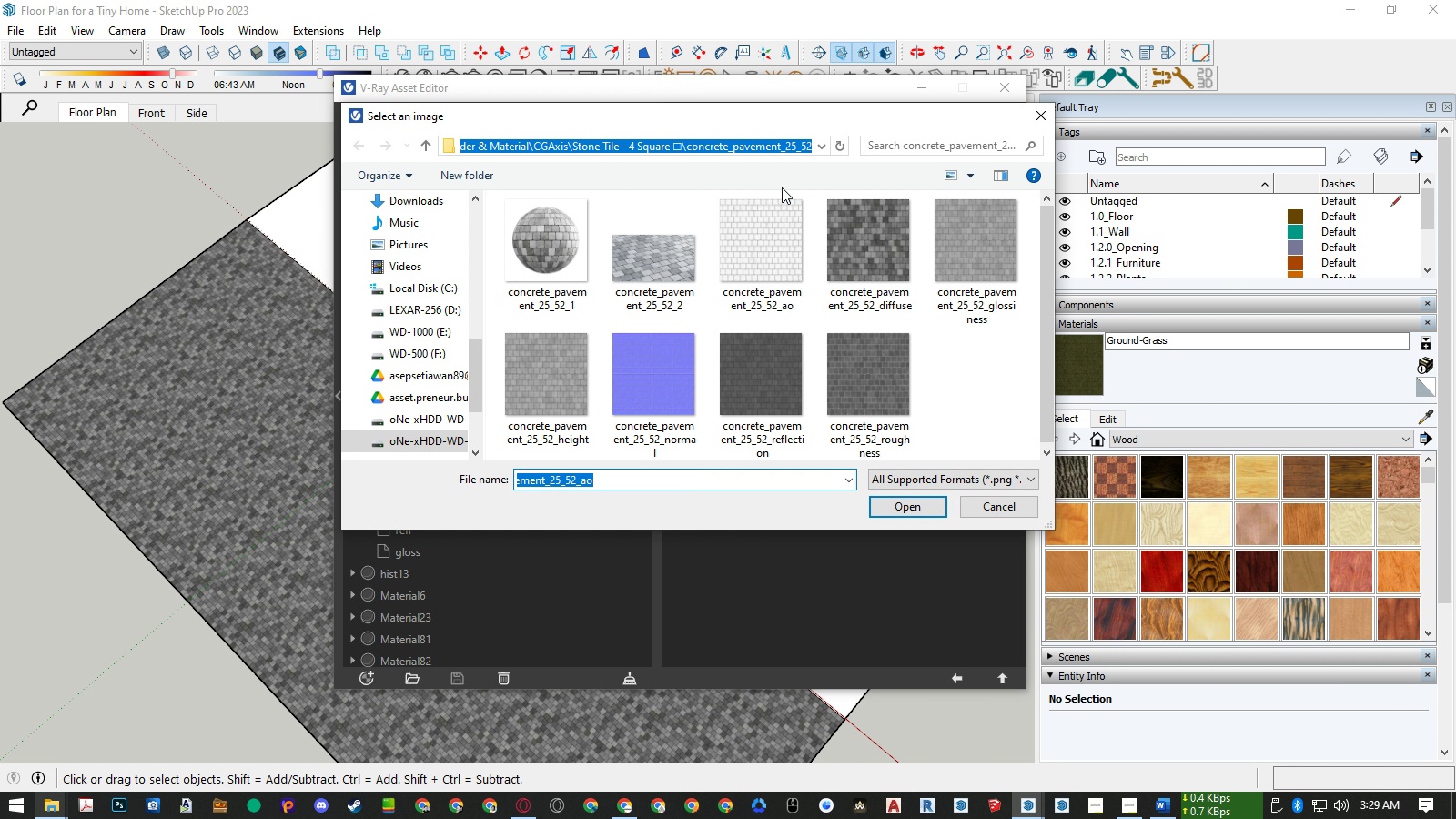 
key(Control+ControlLeft)
 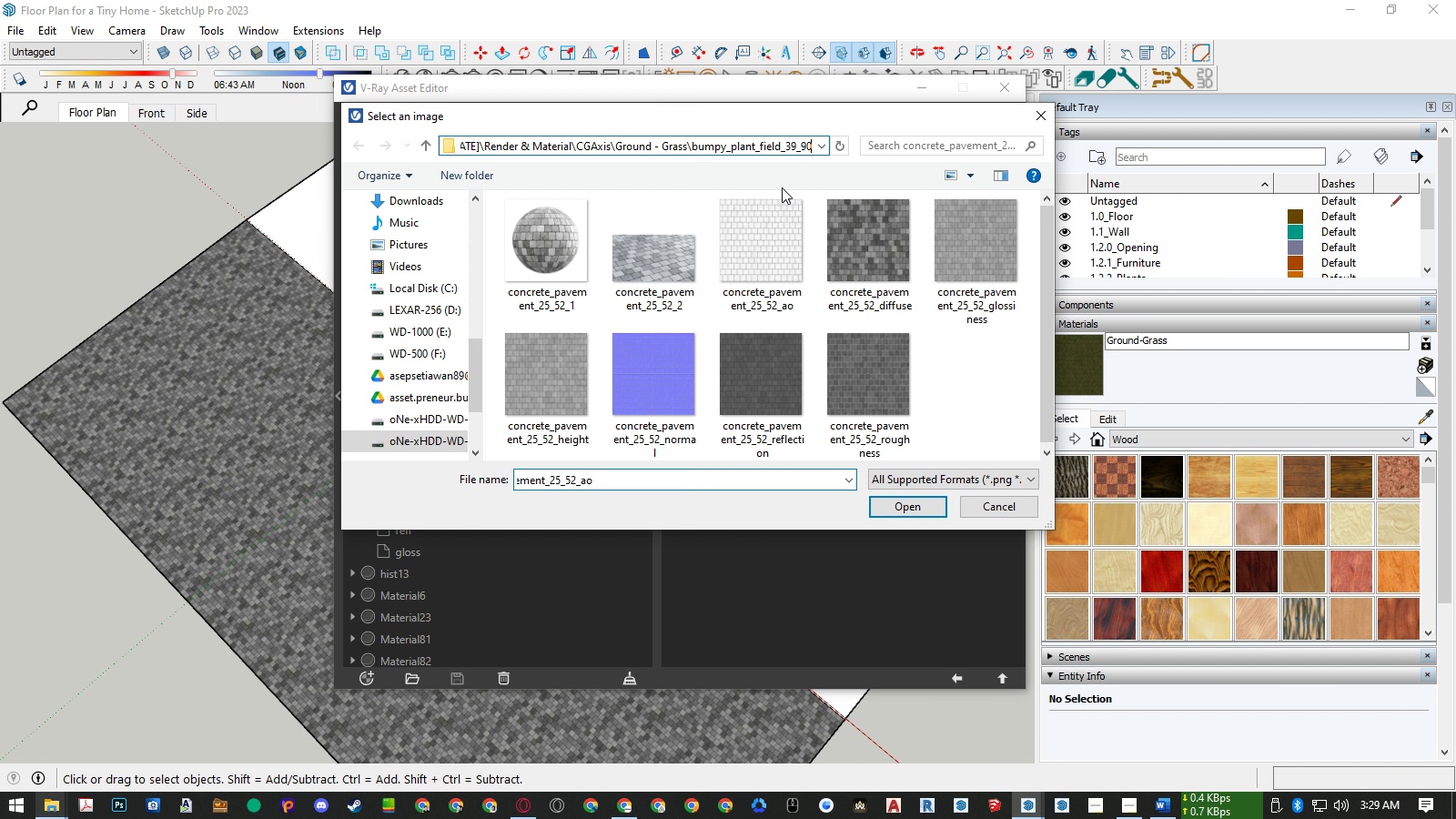 
key(Control+V)
 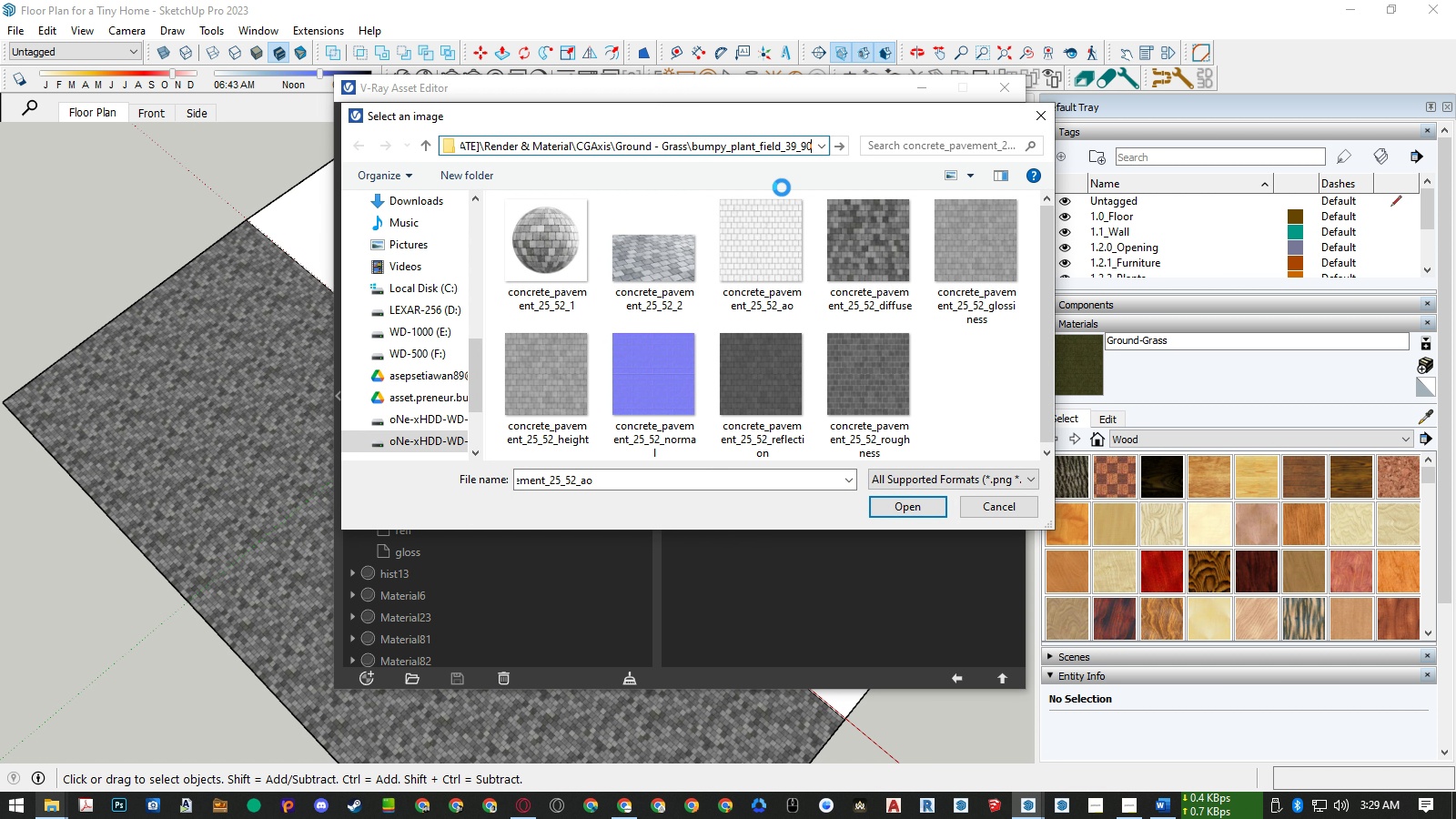 
key(Enter)
 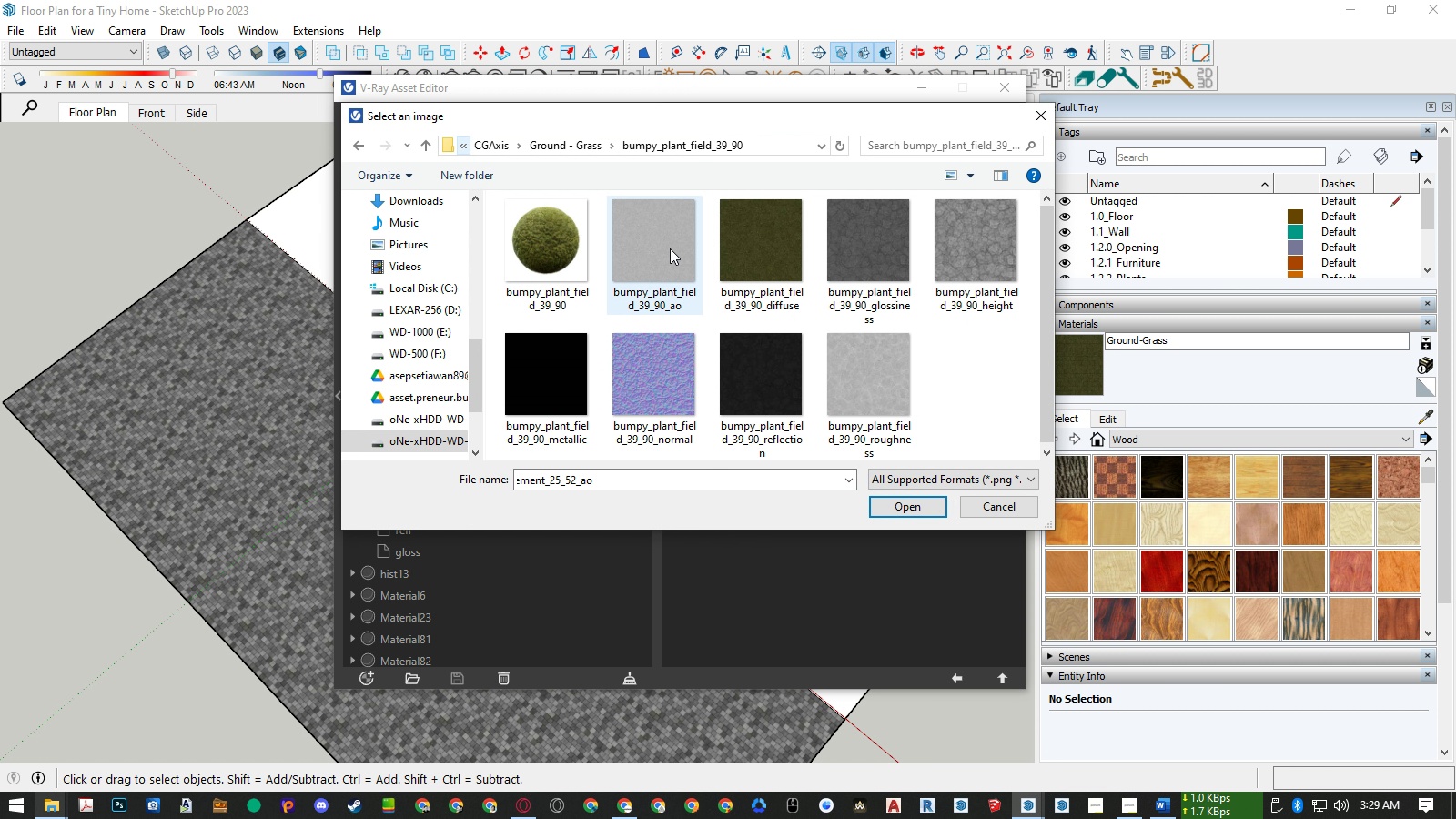 
double_click([670, 248])
 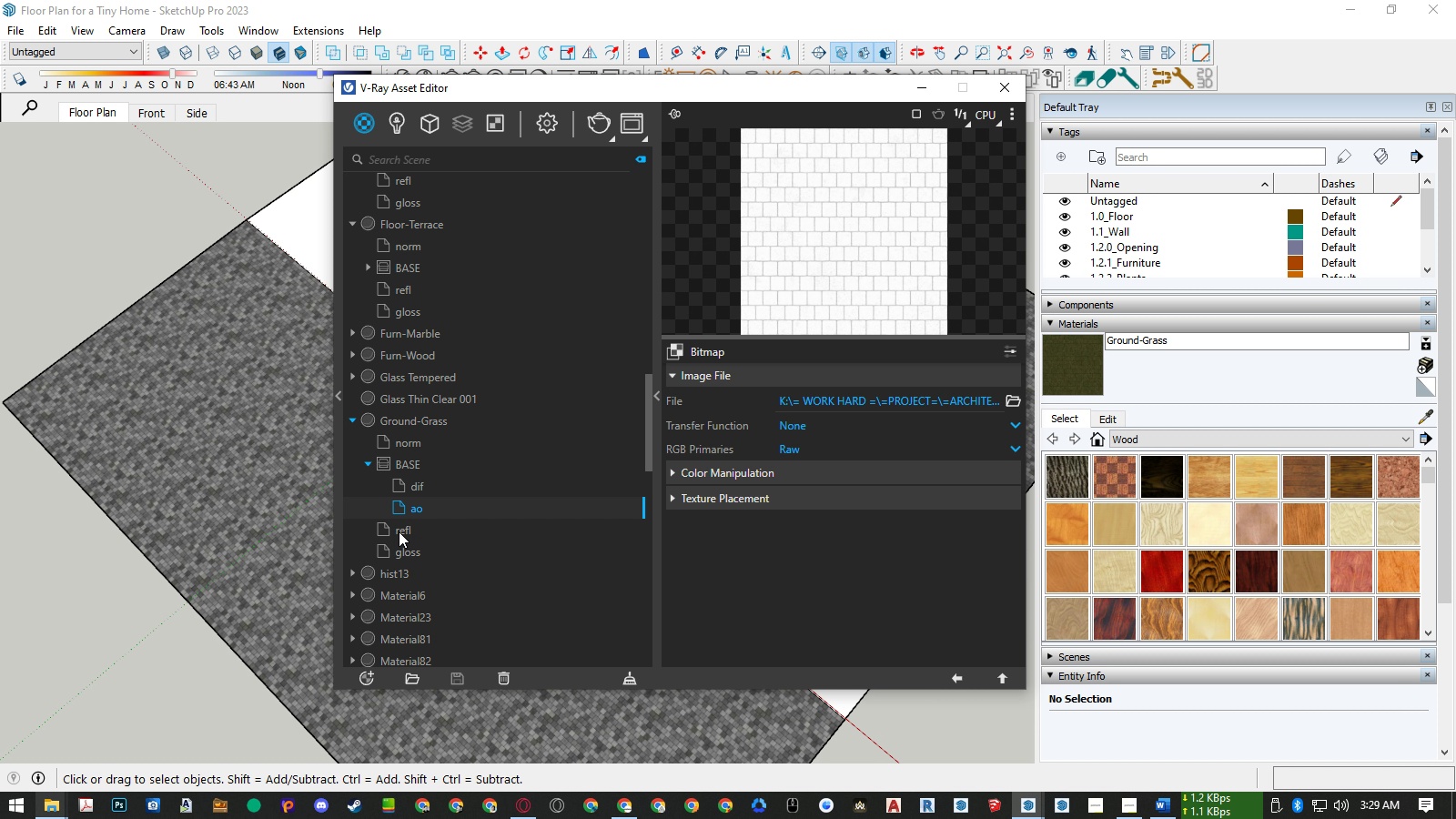 
left_click([399, 531])
 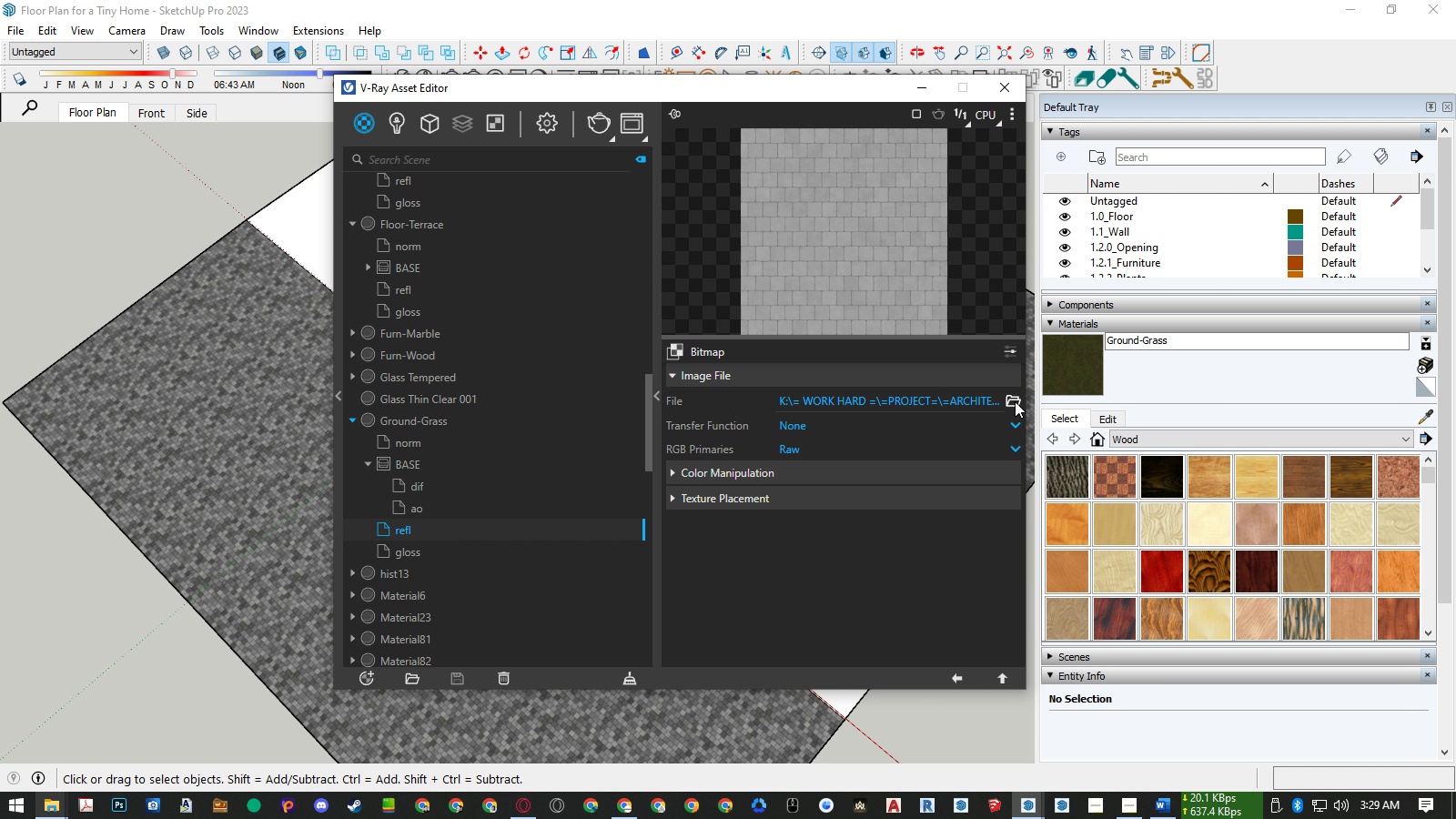 
left_click([1016, 400])
 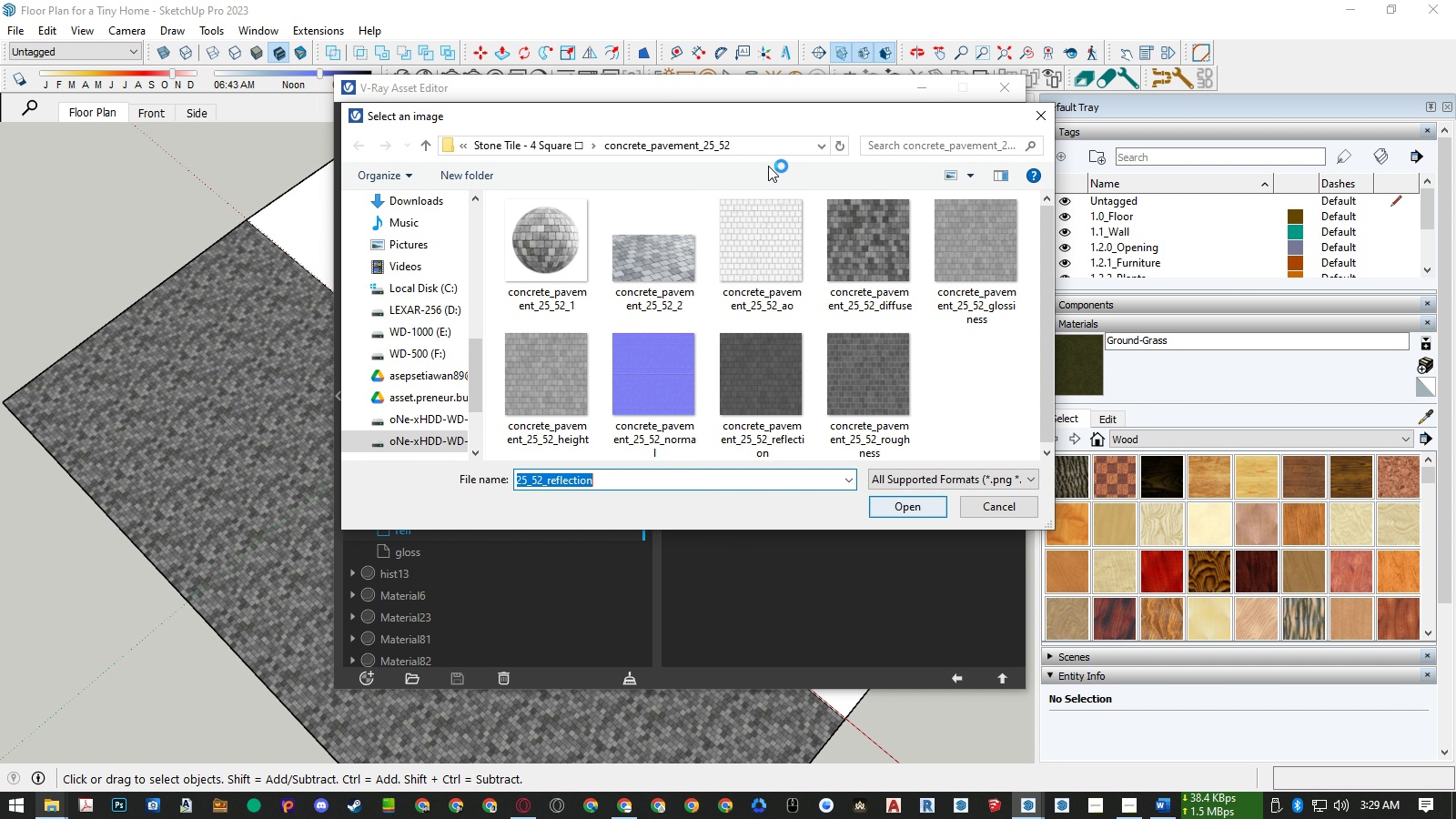 
left_click([764, 152])
 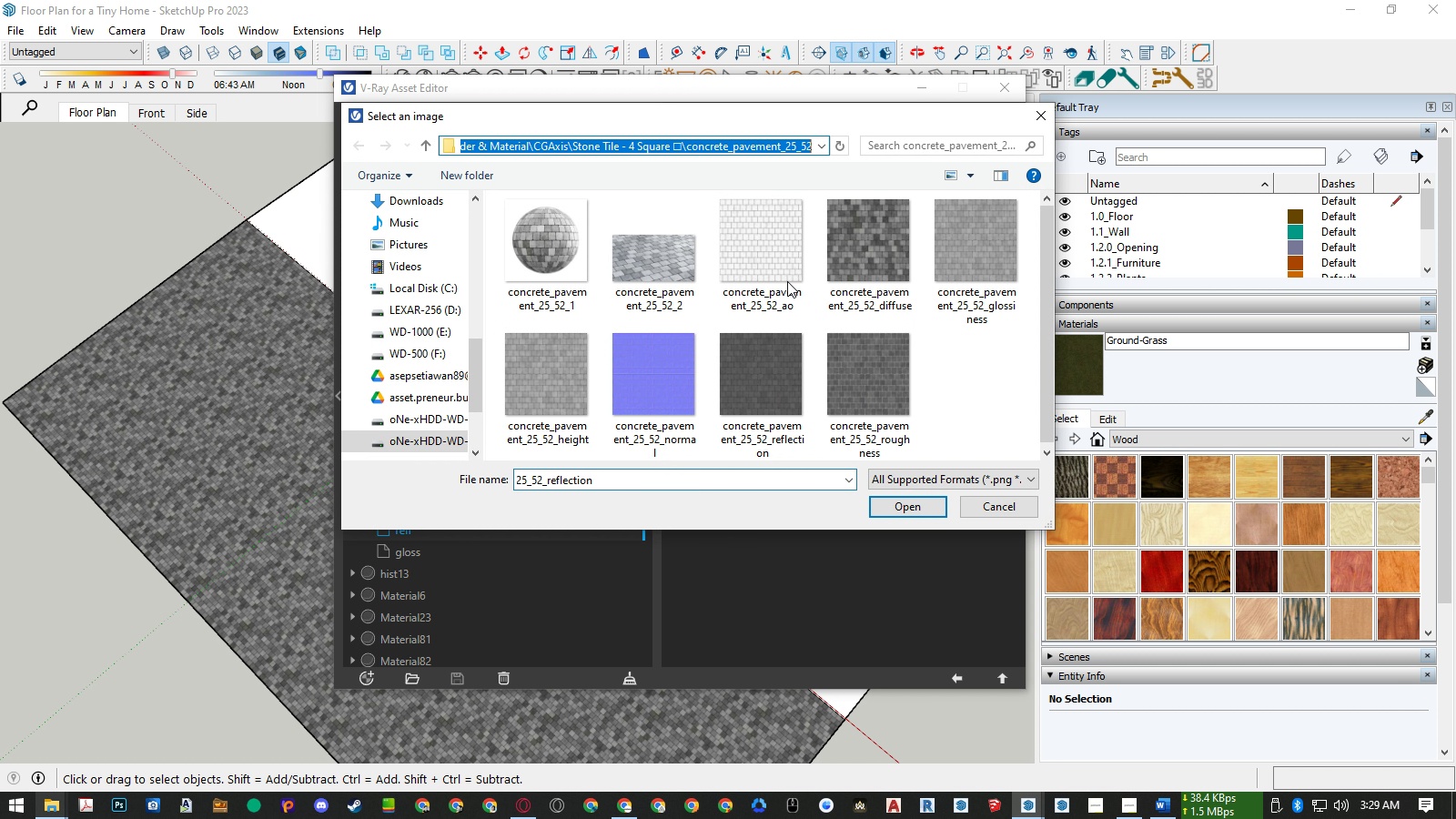 
key(Control+ControlLeft)
 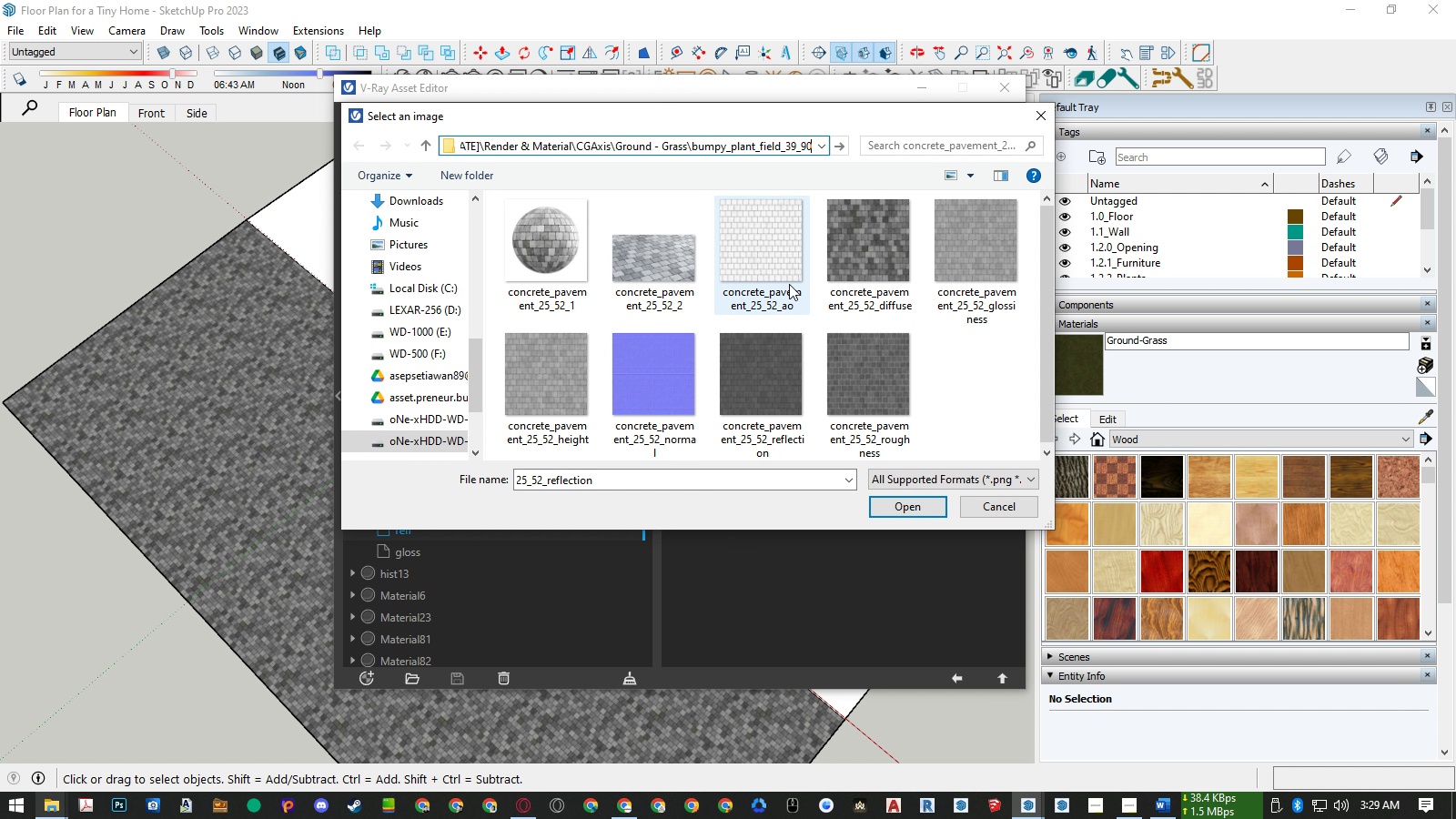 
key(Control+V)
 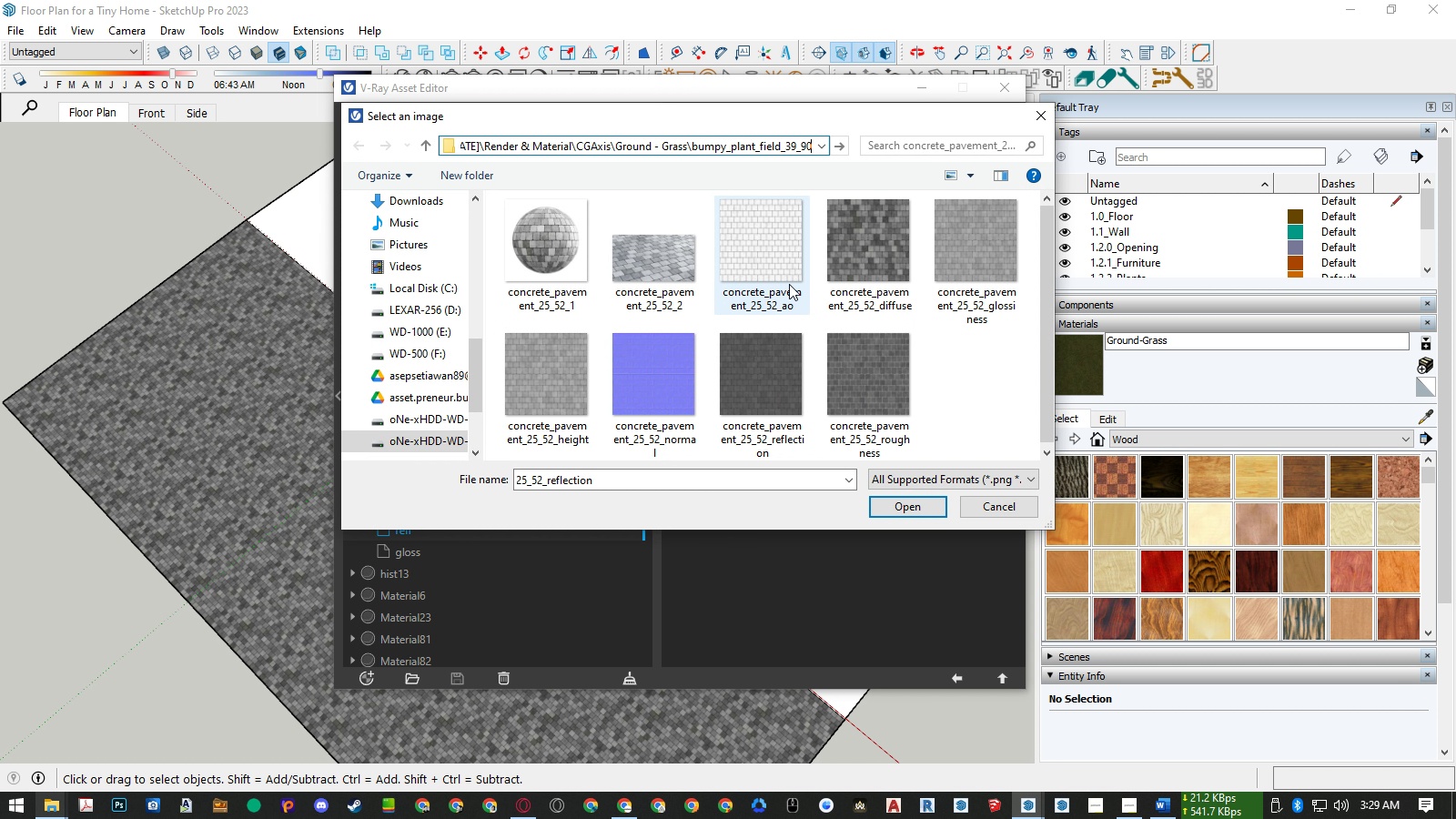 
key(Enter)
 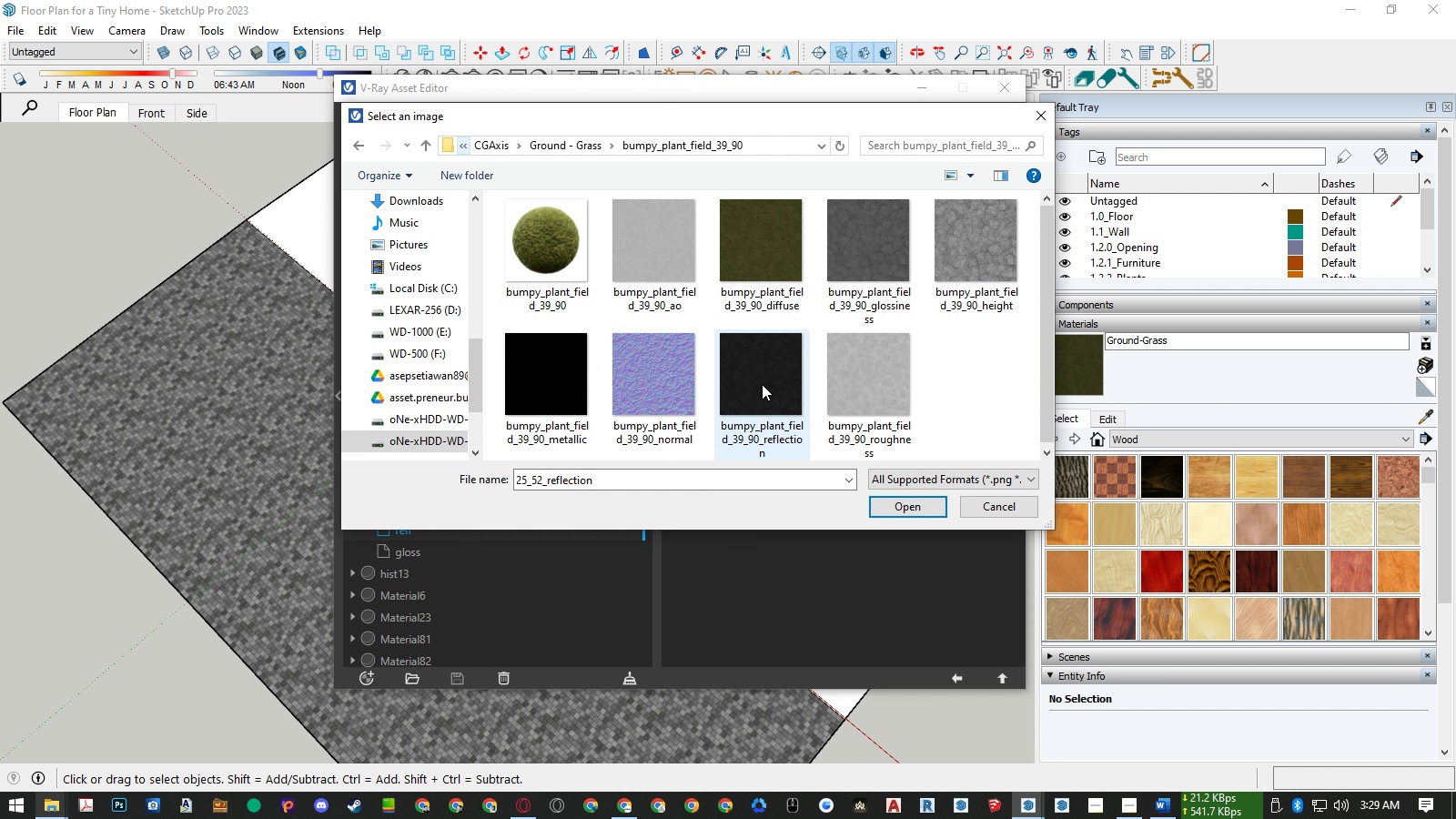 
double_click([762, 384])
 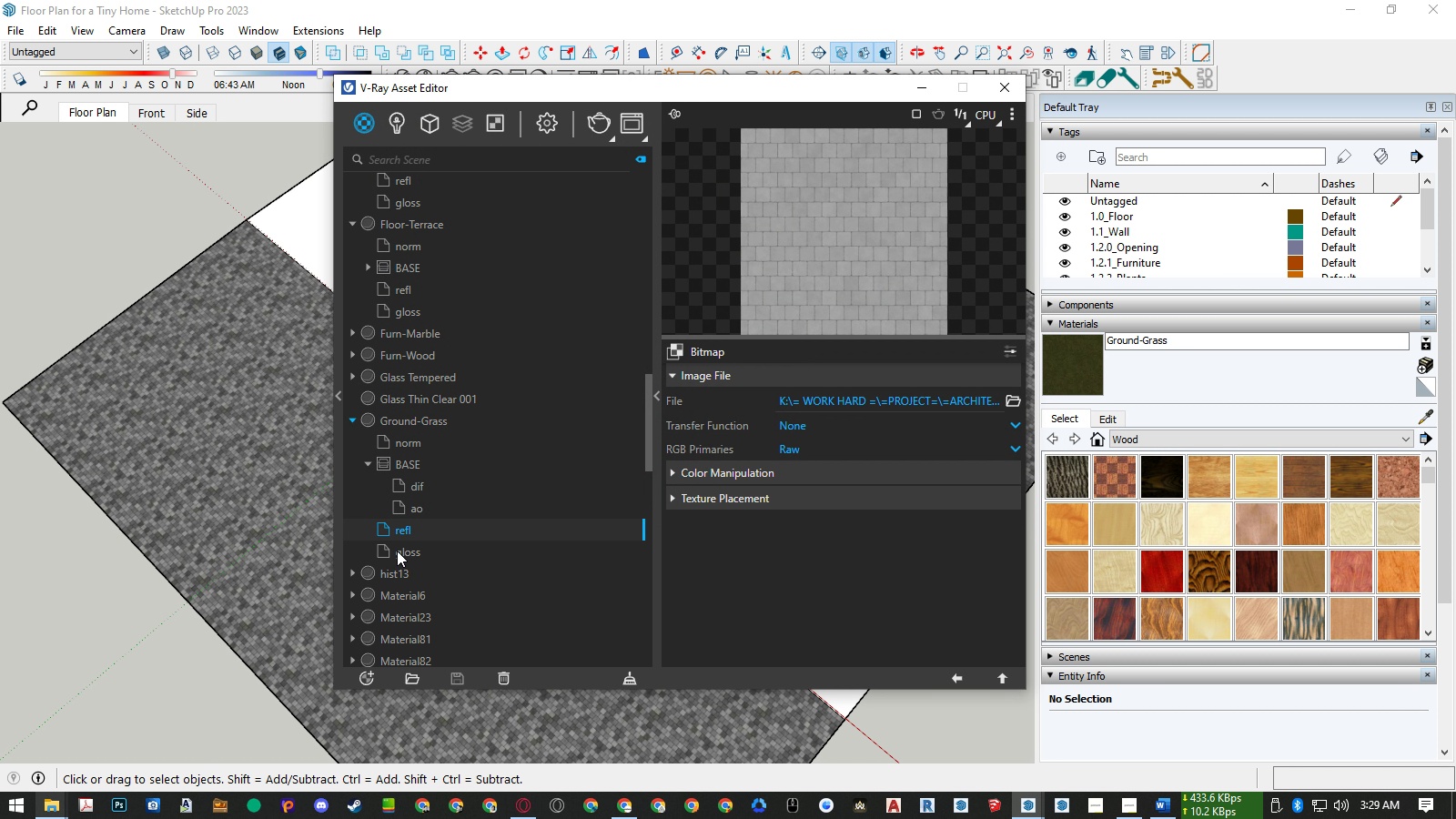 
left_click([397, 551])
 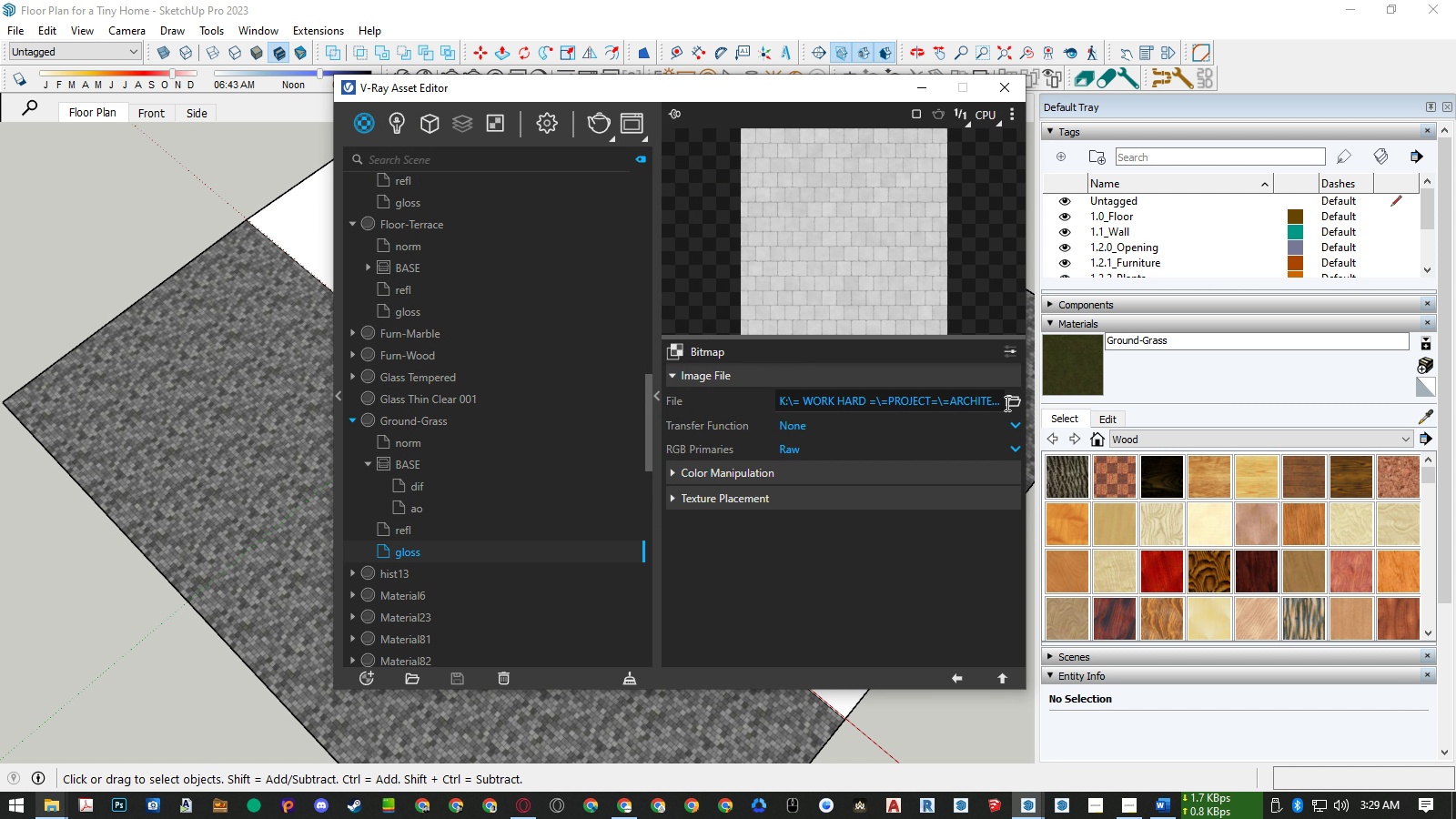 
left_click([1006, 400])
 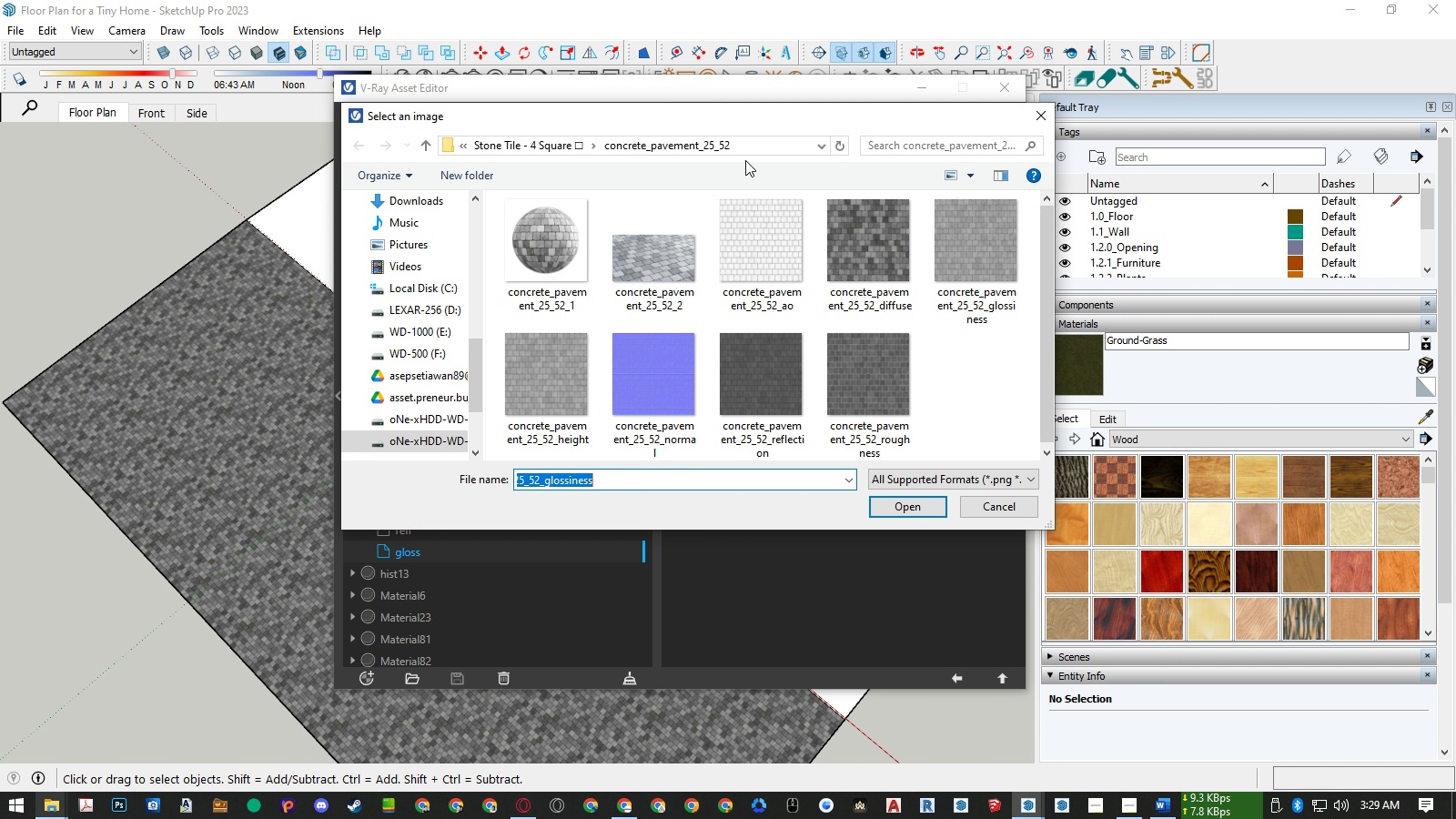 
left_click([746, 149])
 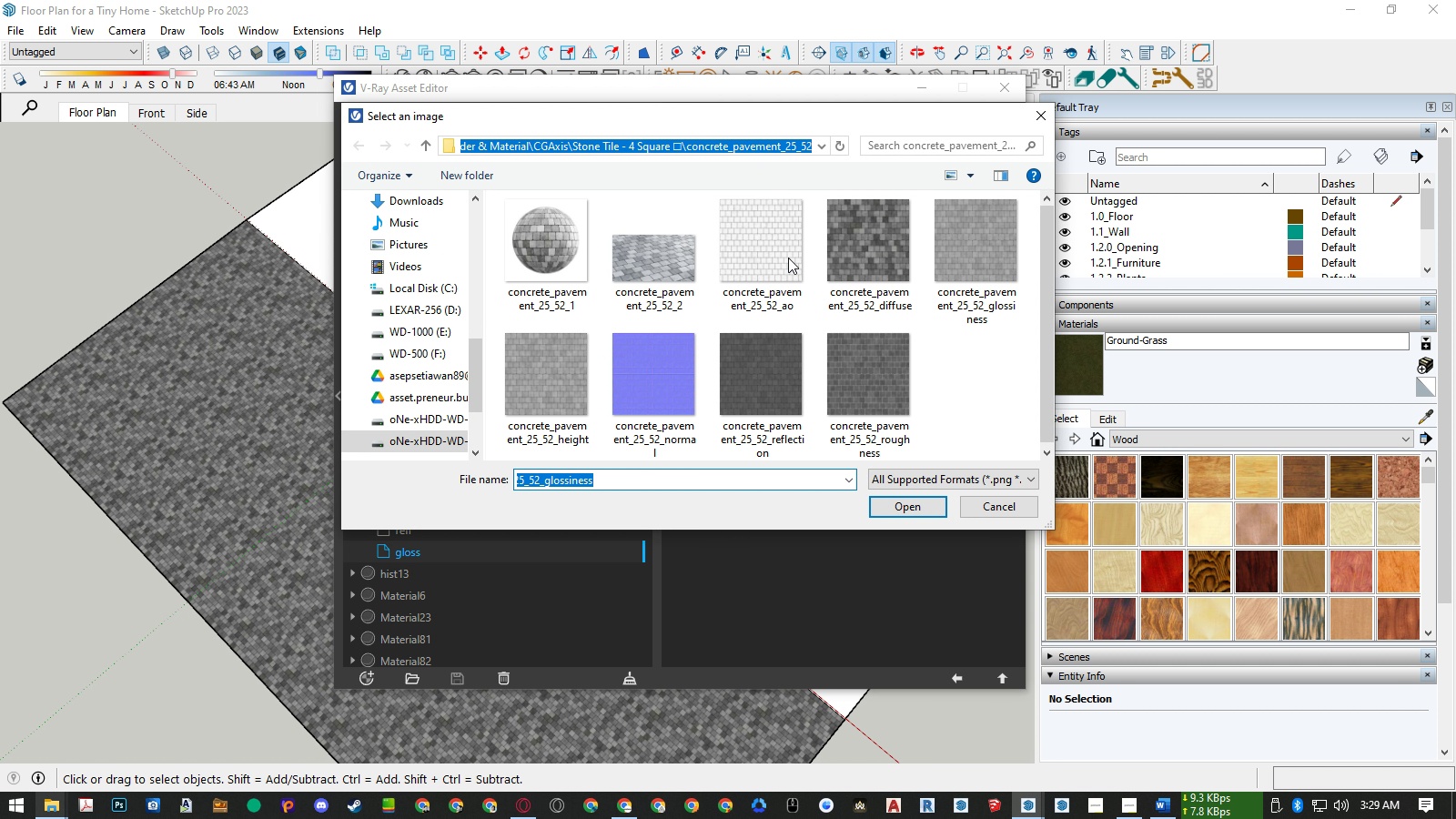 
key(Control+ControlLeft)
 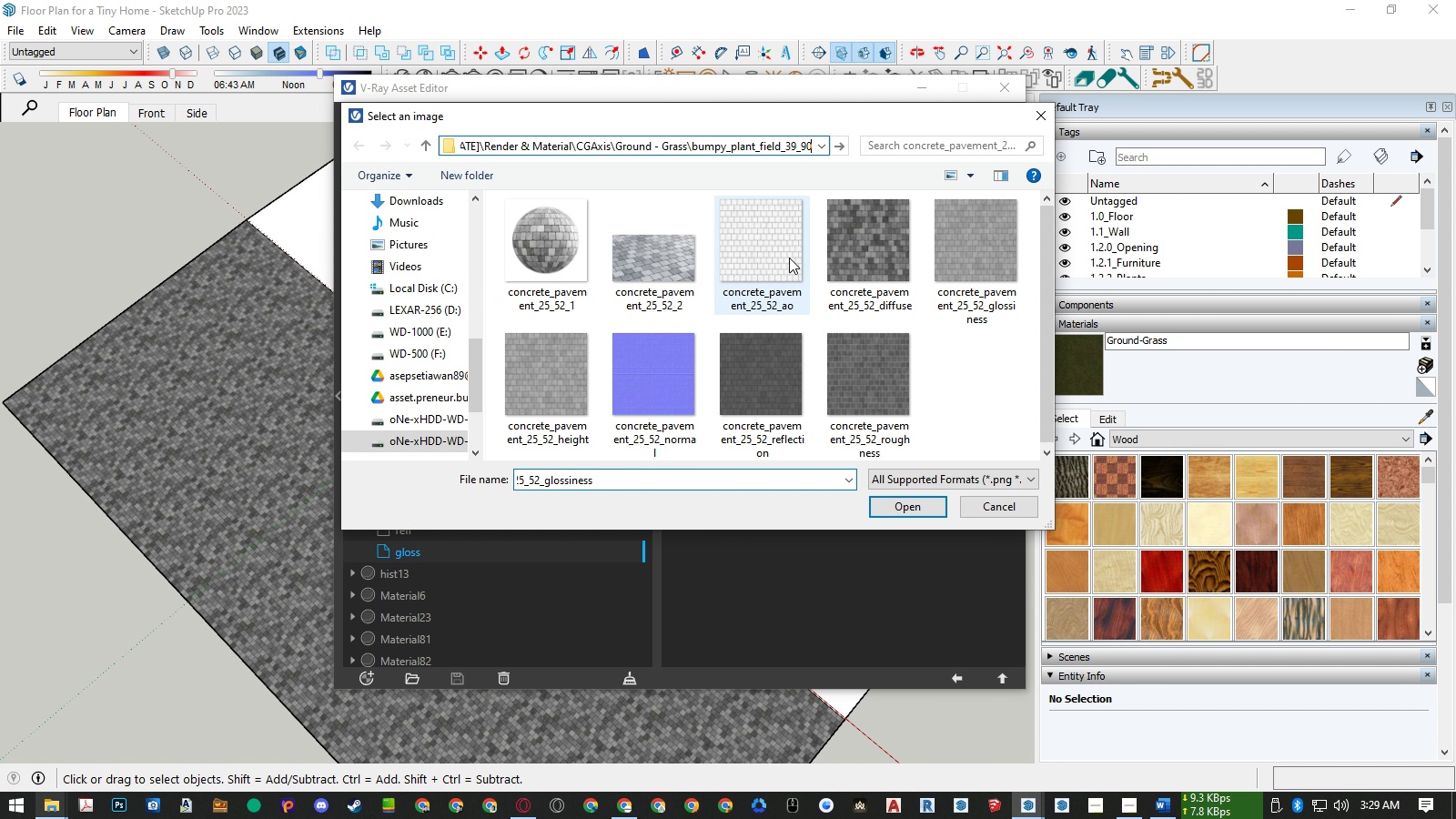 
key(Control+V)
 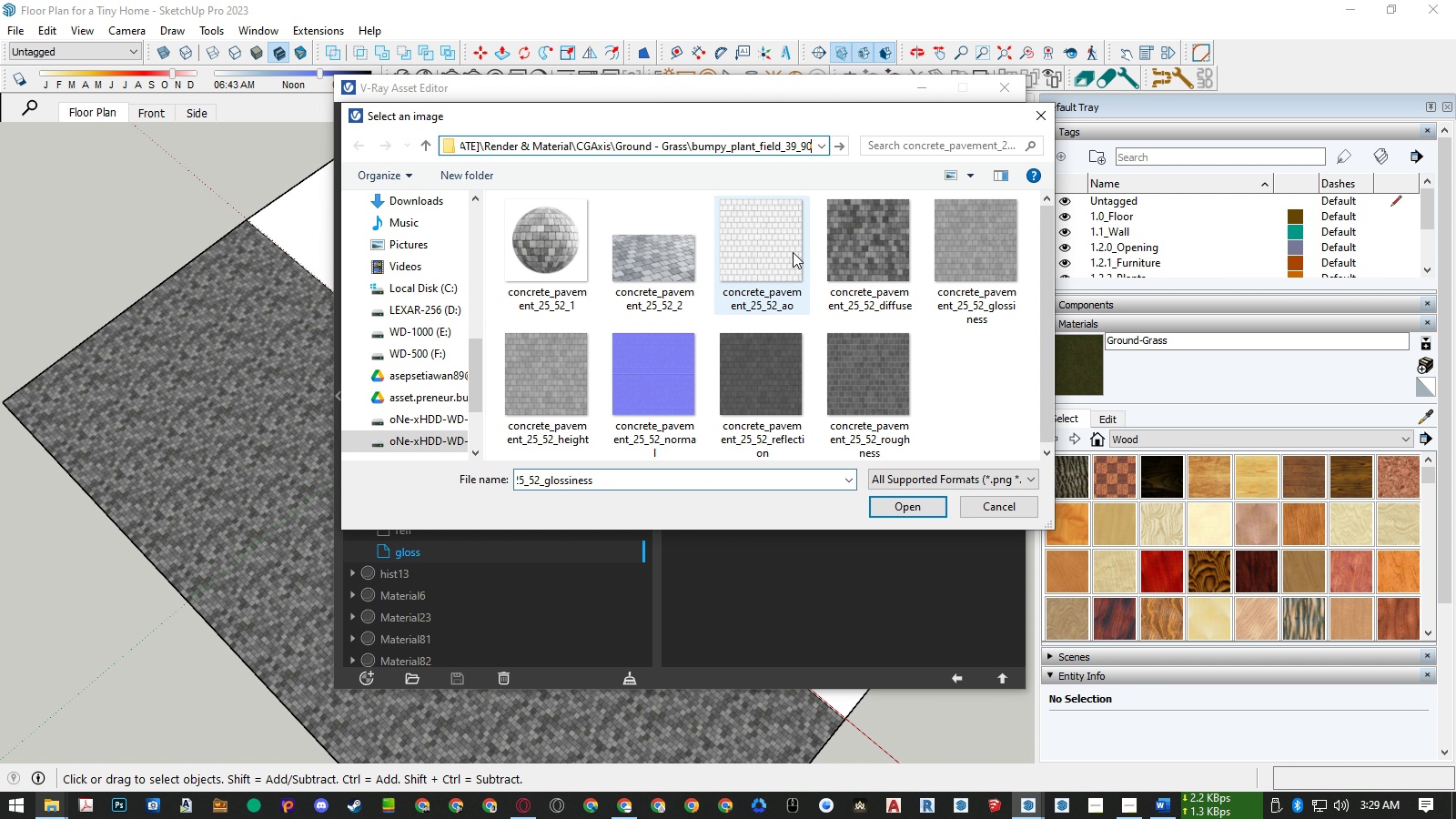 
key(Enter)
 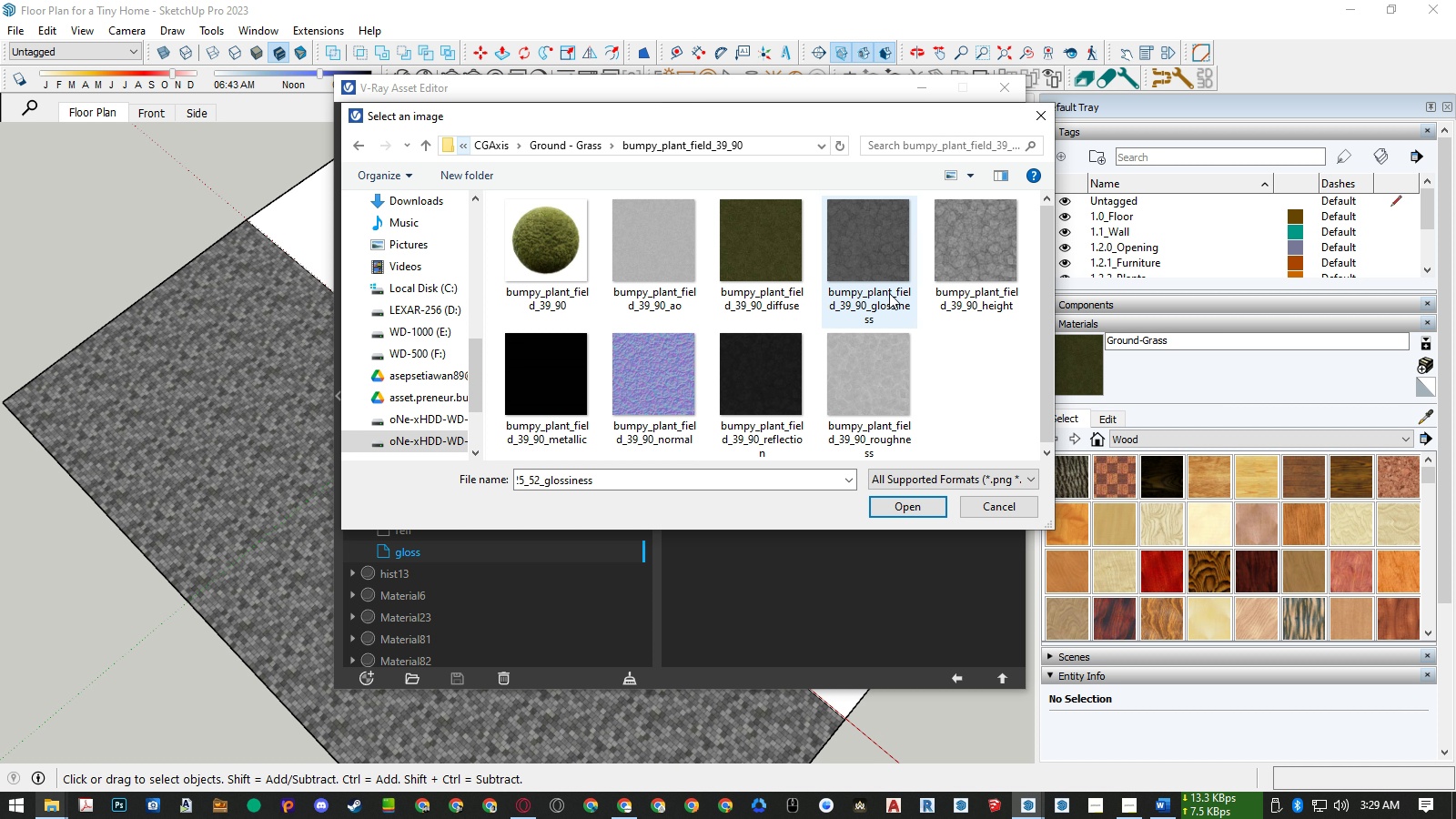 
double_click([869, 372])
 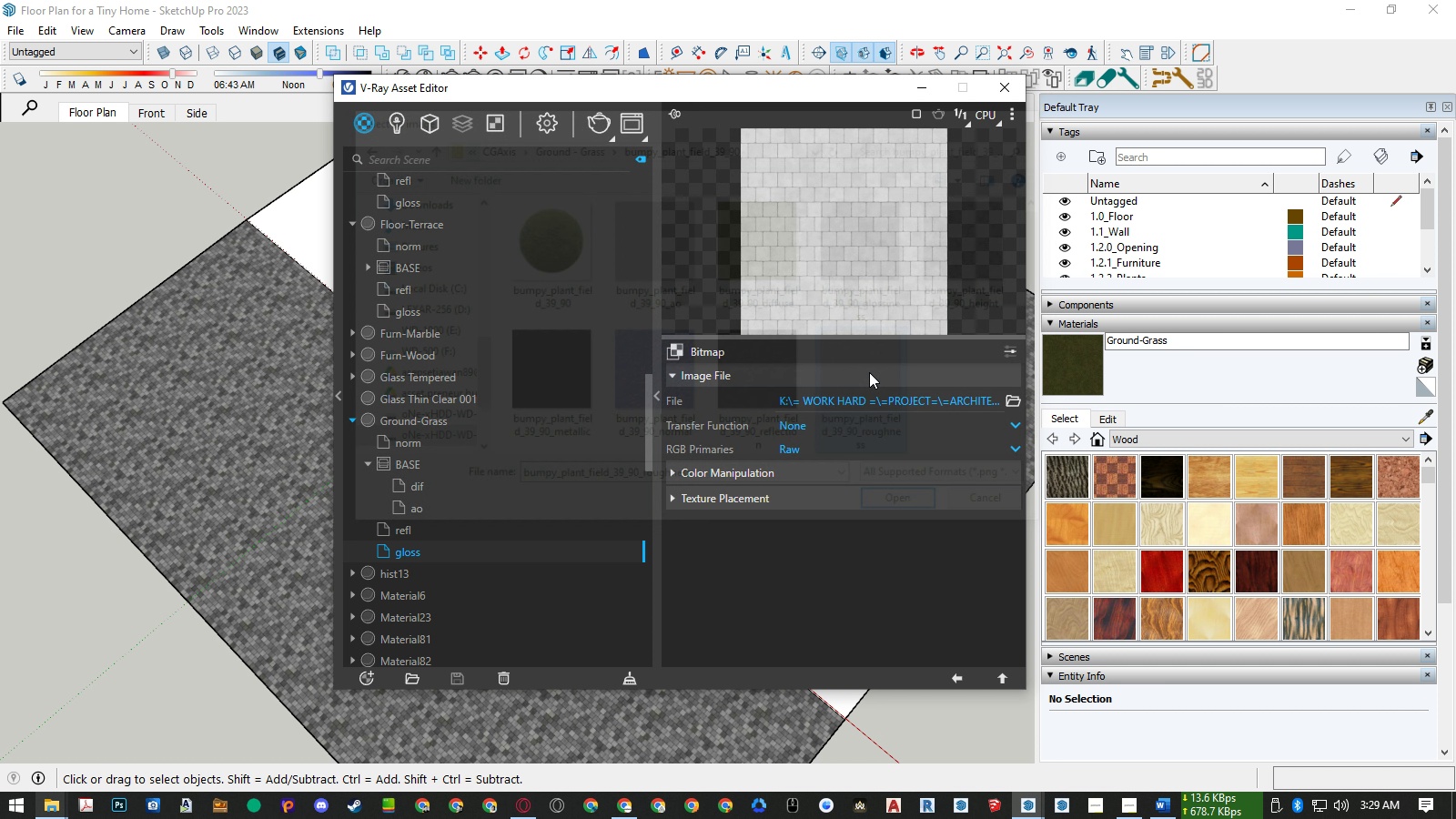 
triple_click([869, 372])
 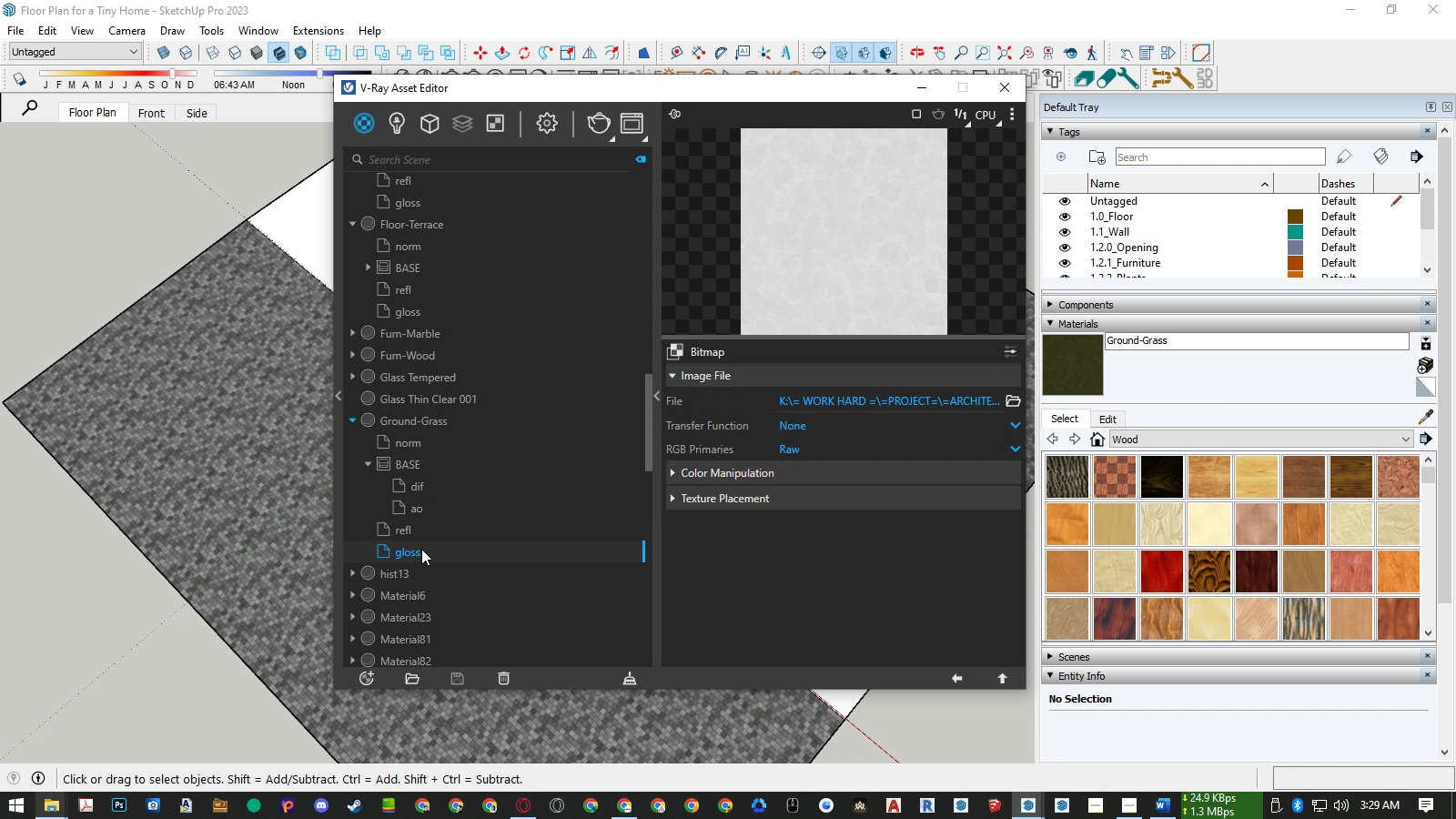 
double_click([404, 558])
 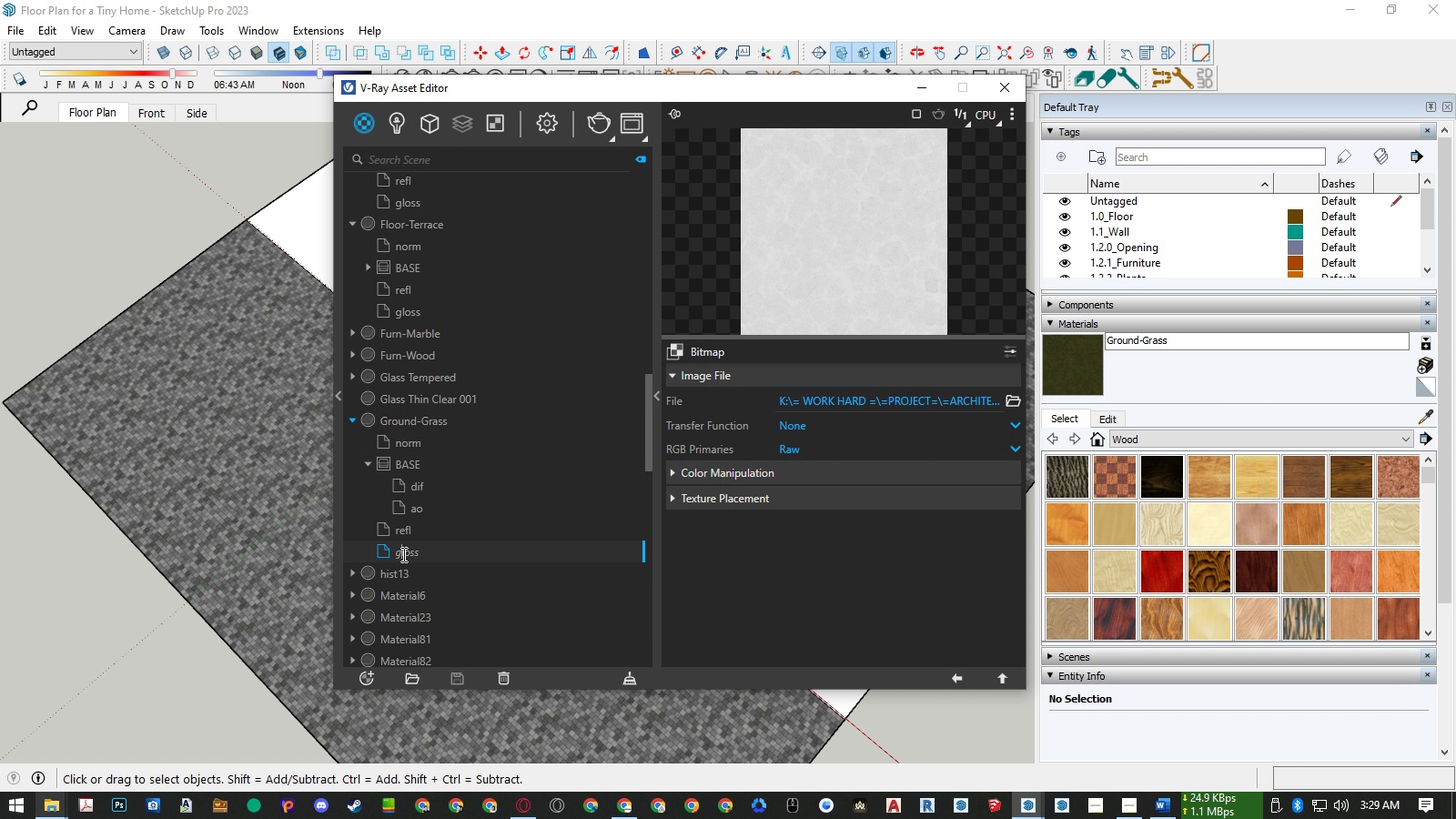 
triple_click([402, 554])
 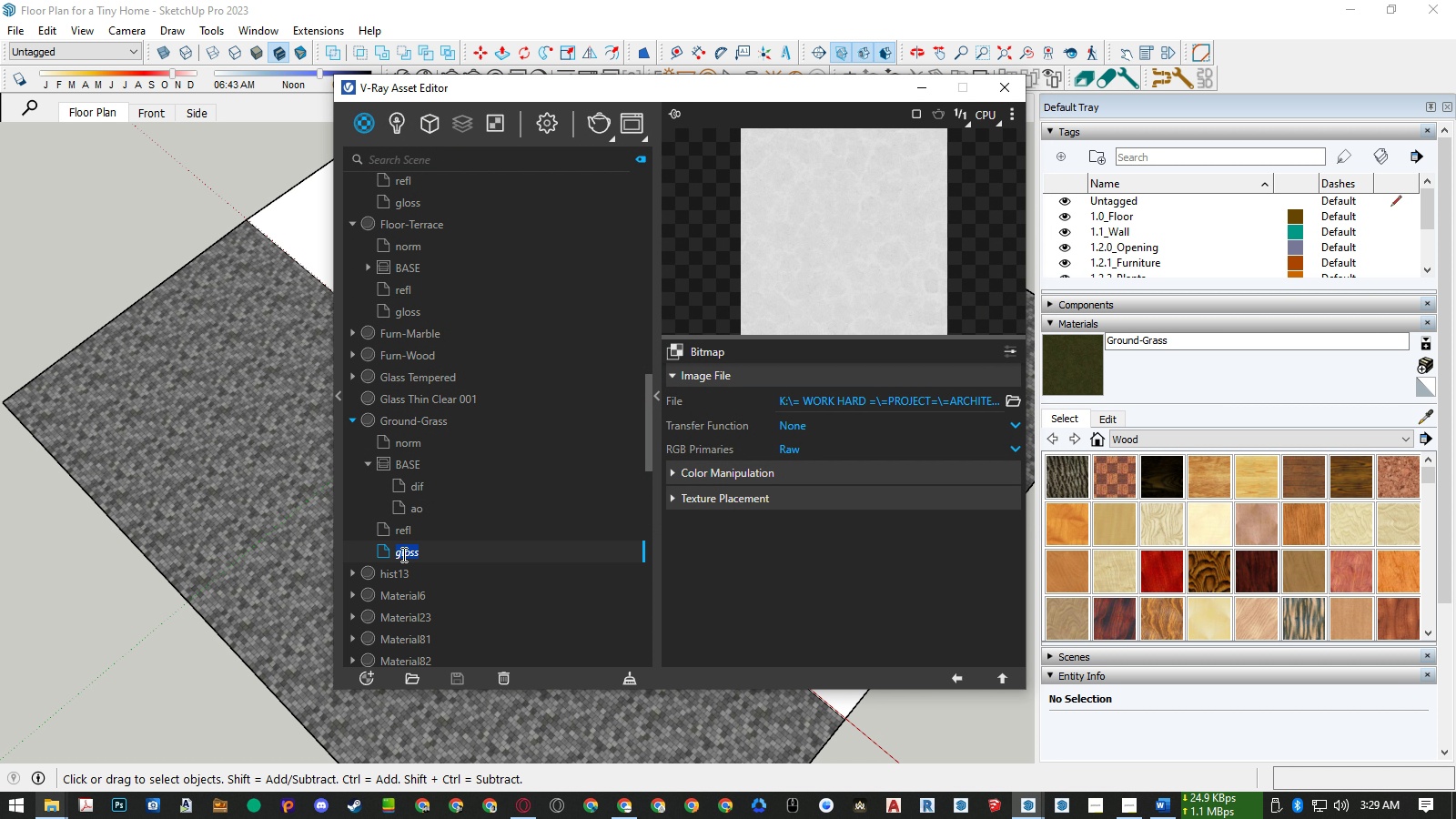 
triple_click([402, 554])
 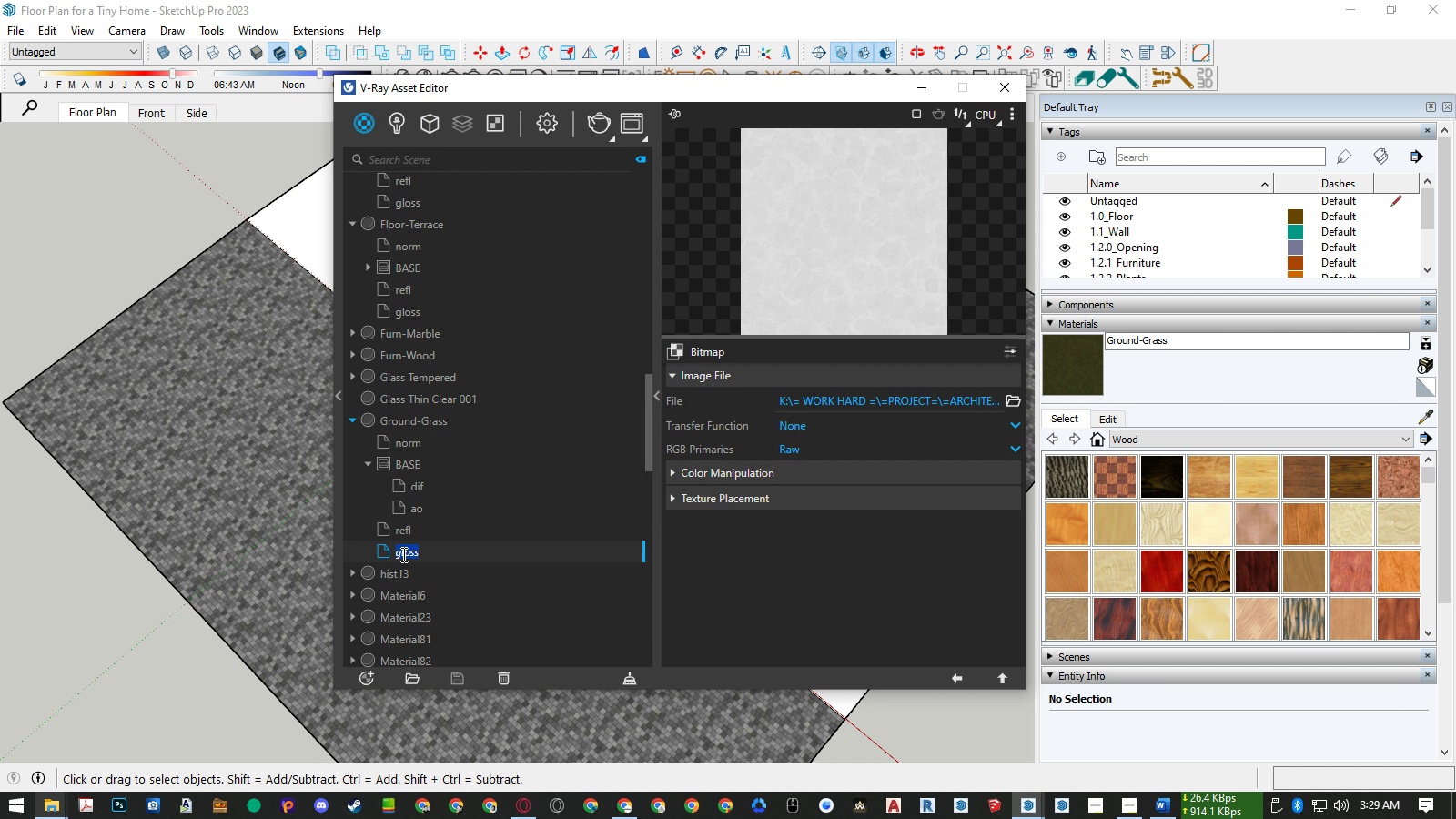 
type(rough)
 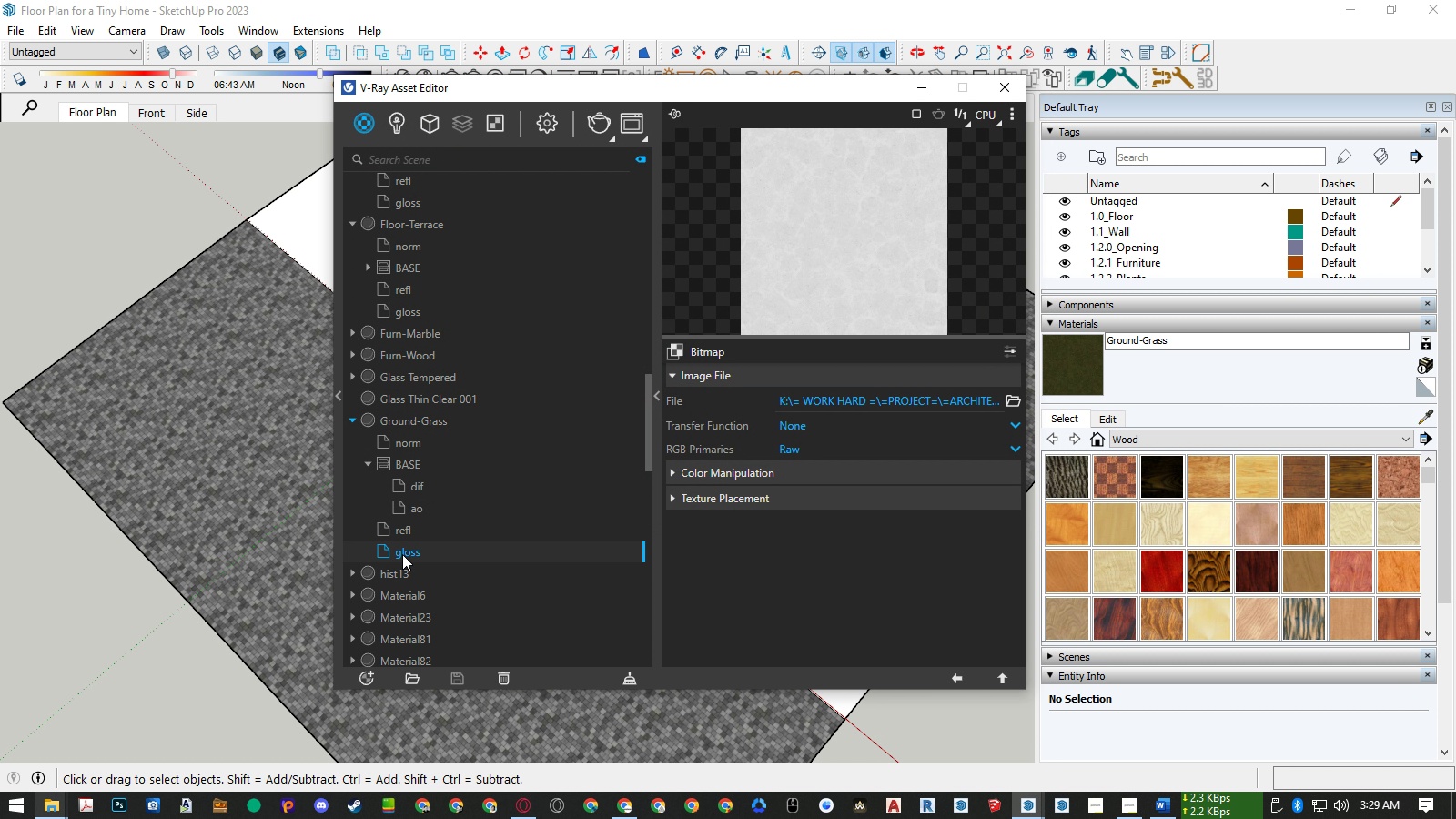 
key(Enter)
 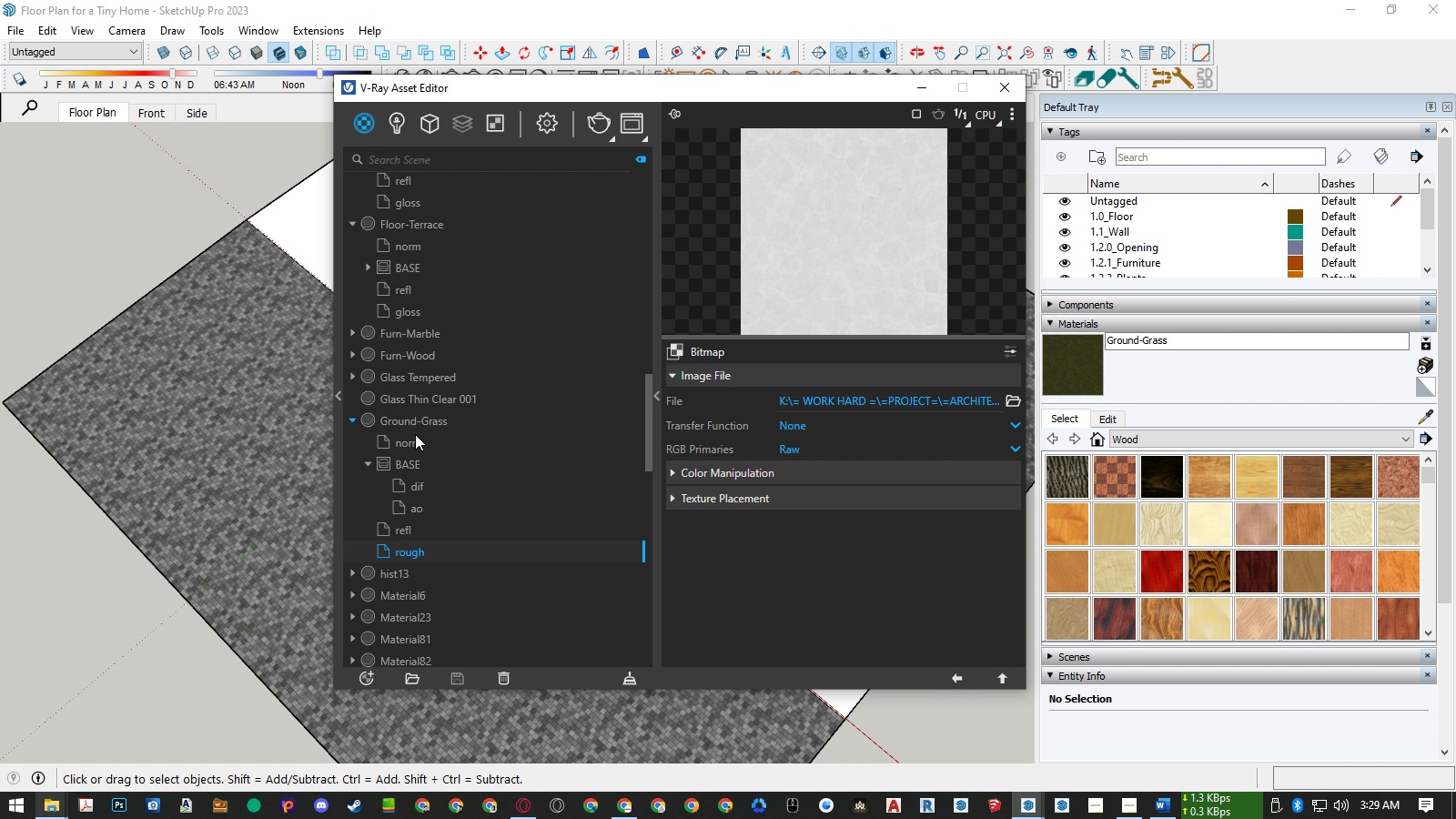 
left_click([416, 420])
 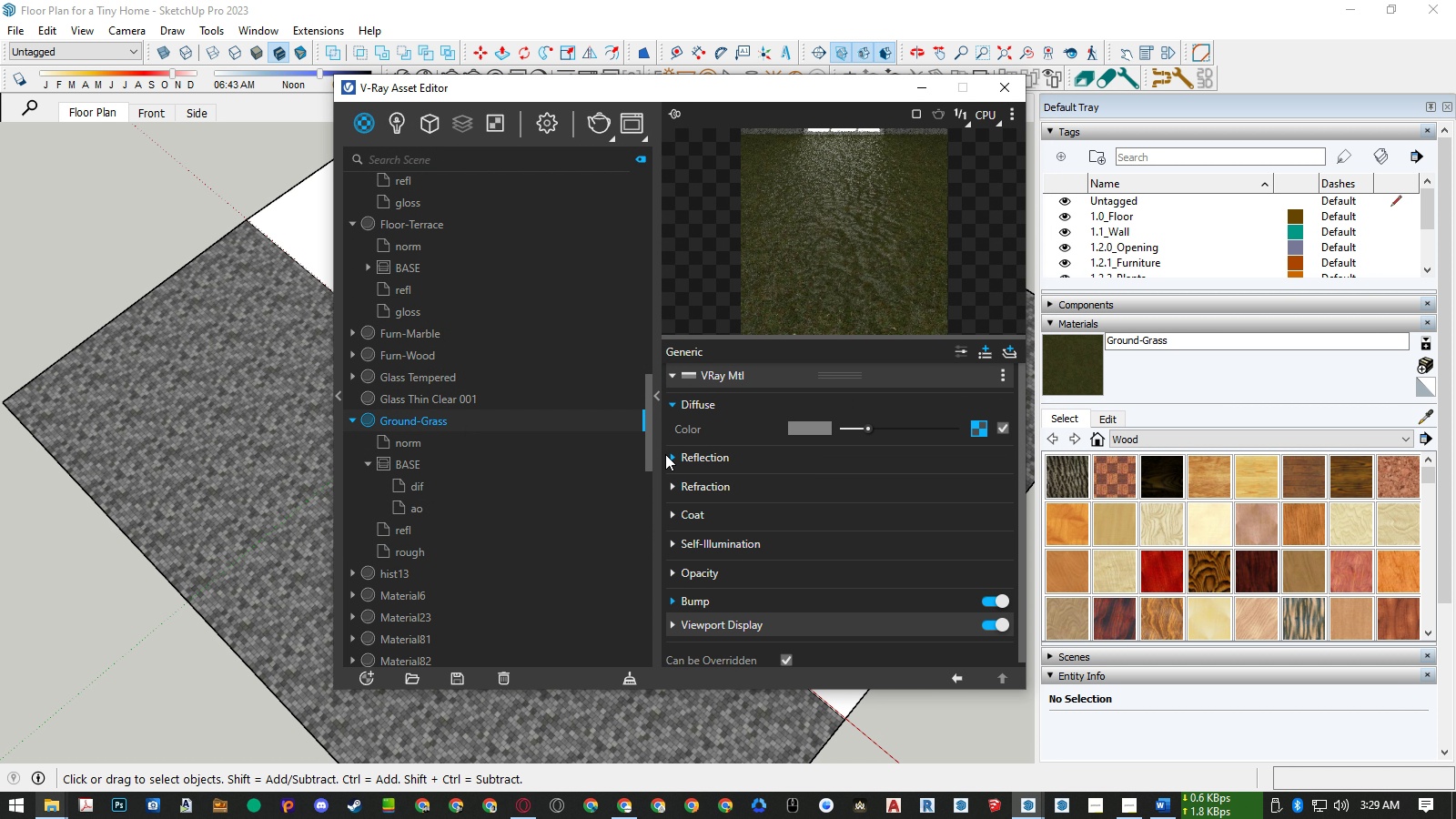 
left_click([672, 456])
 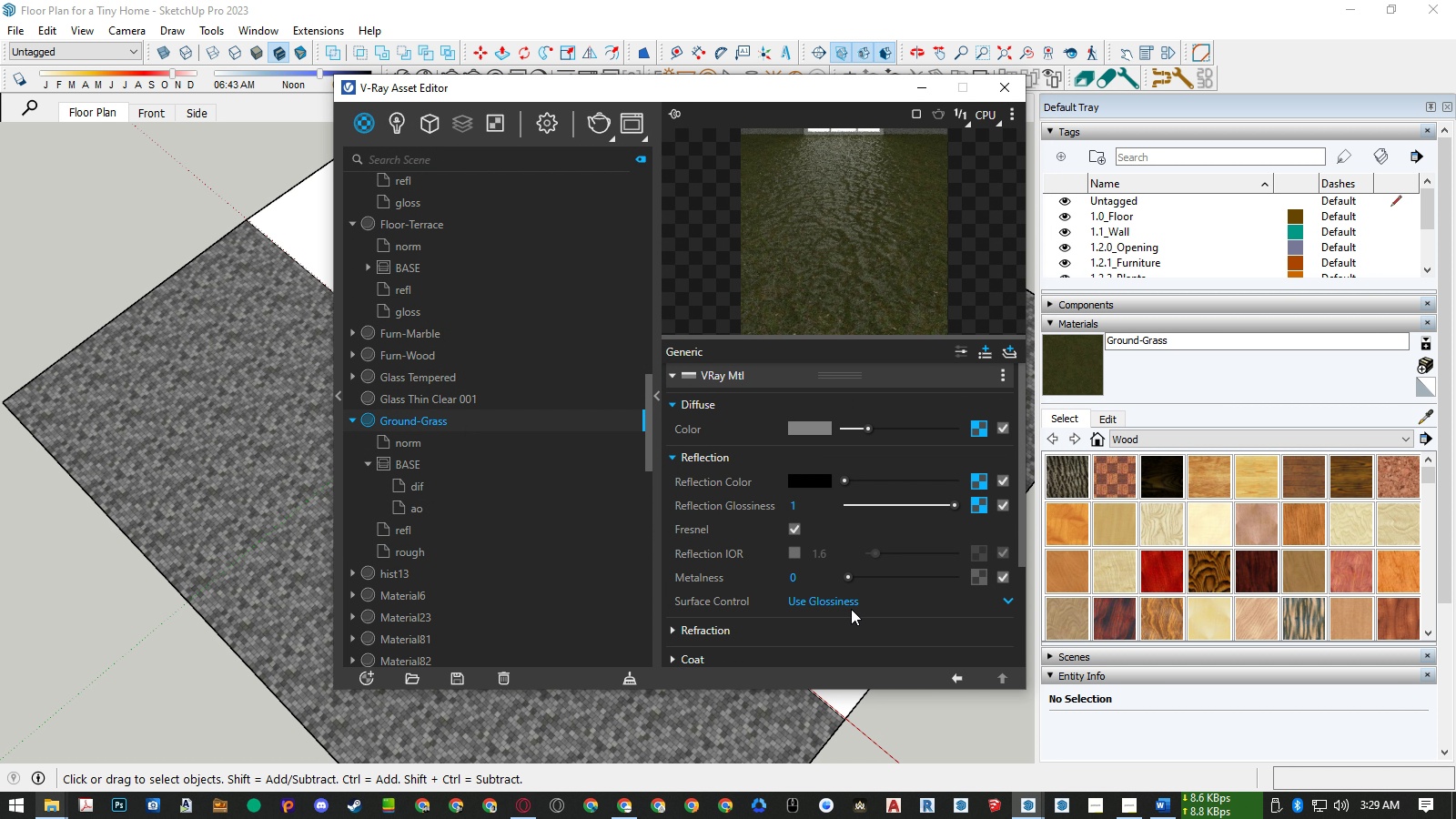 
left_click([851, 605])
 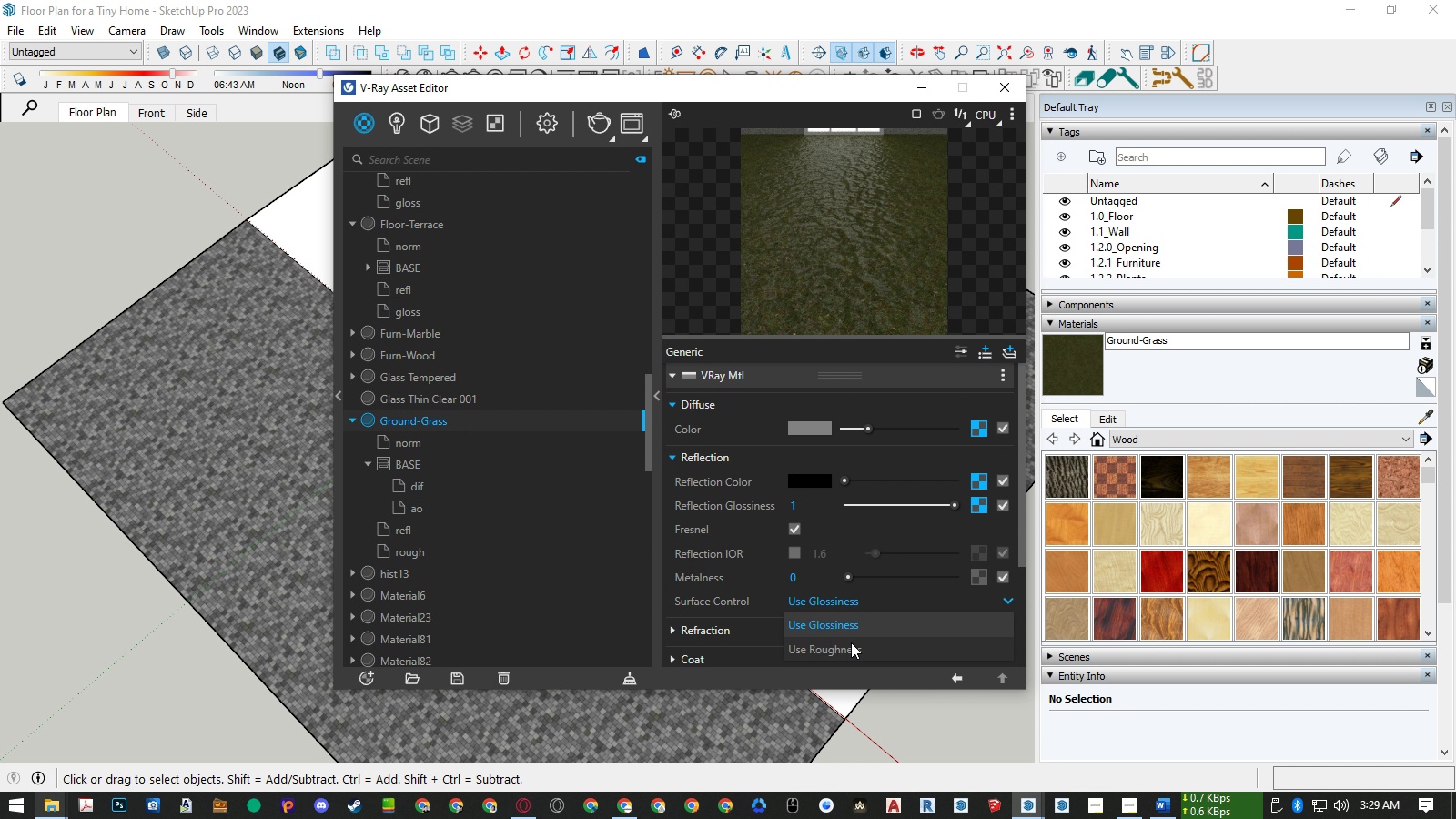 
left_click([851, 642])
 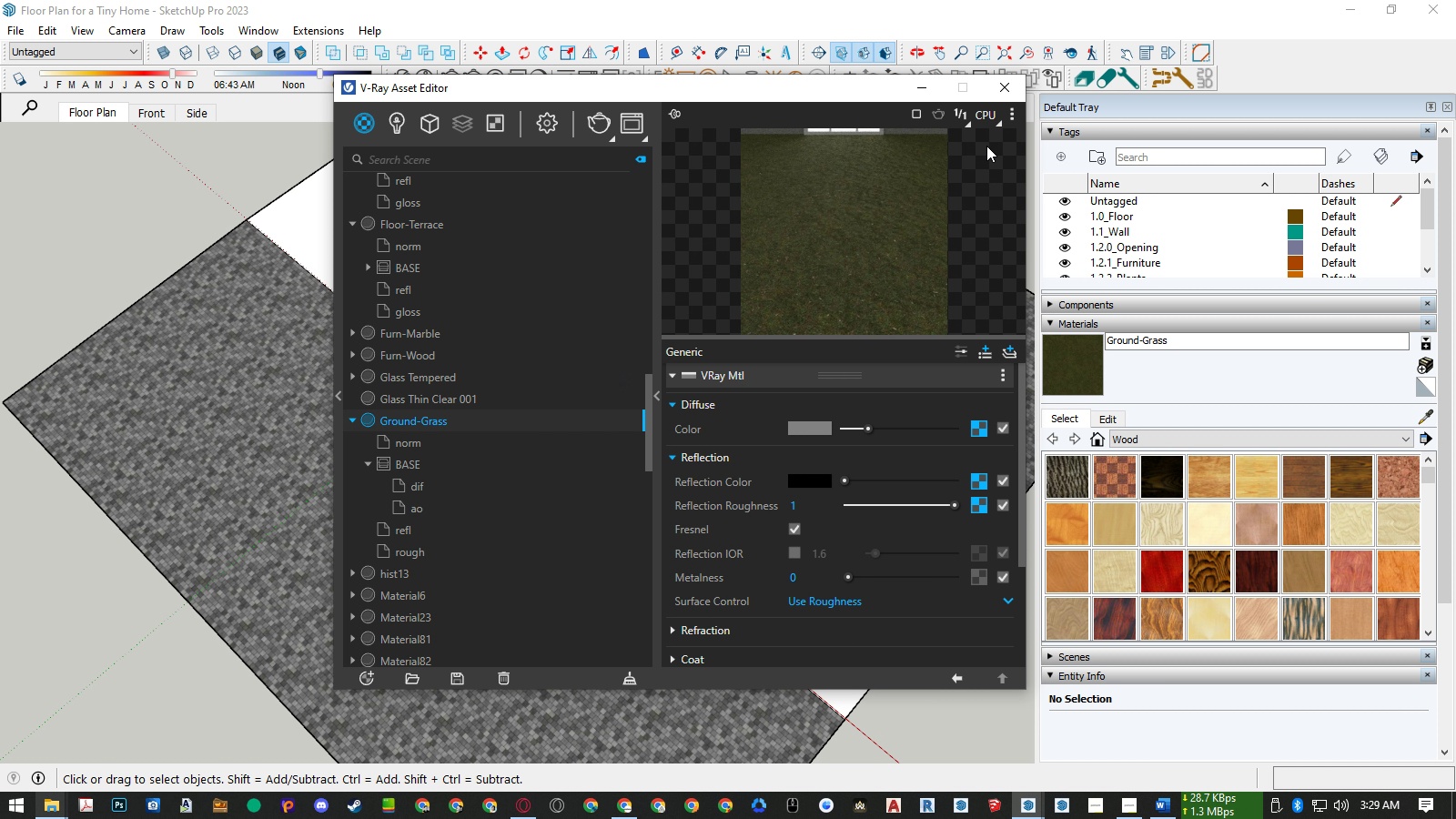 
left_click([1002, 86])
 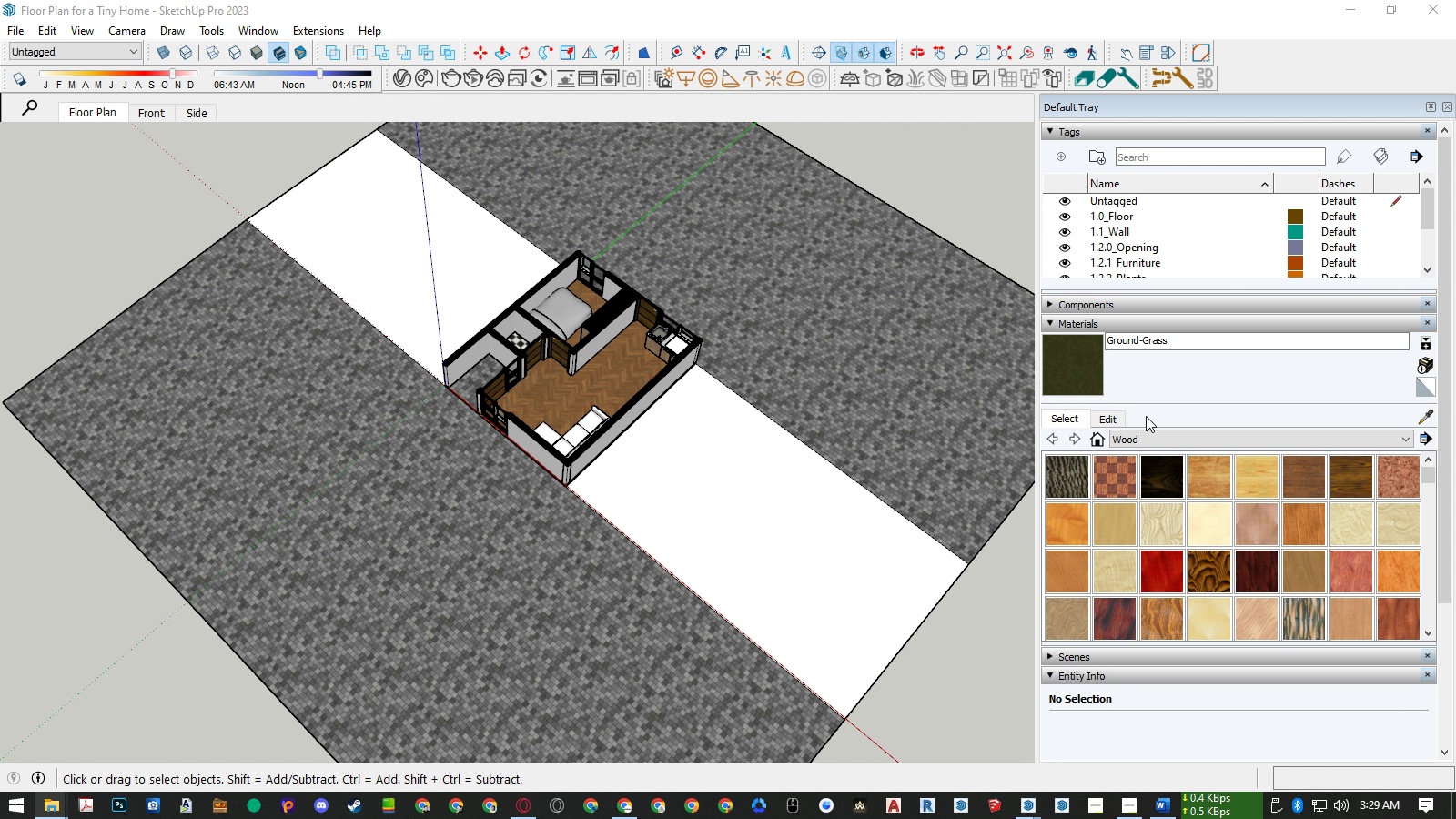 
left_click([1117, 417])
 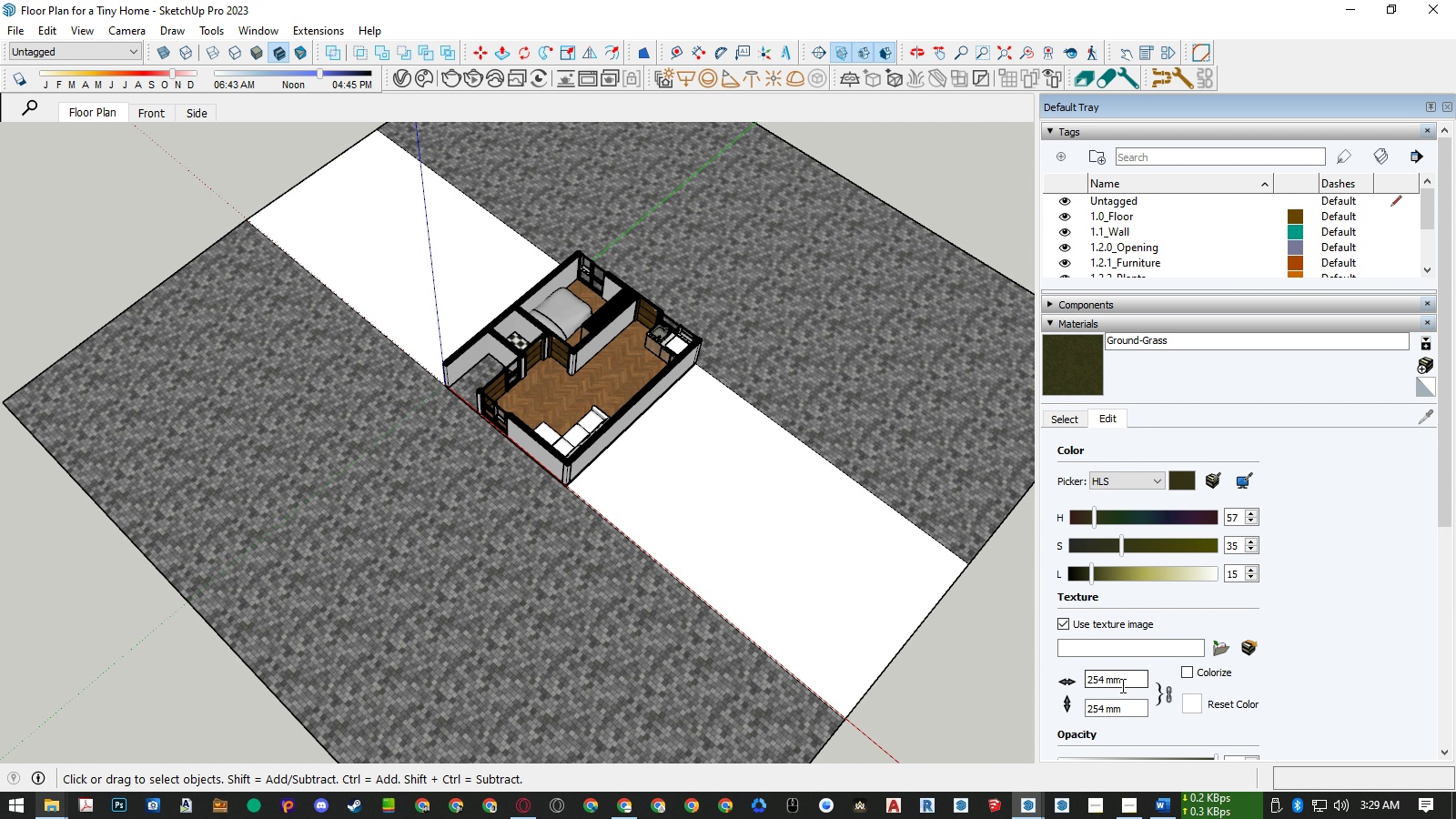 
left_click_drag(start_coordinate=[1124, 685], to_coordinate=[1055, 693])
 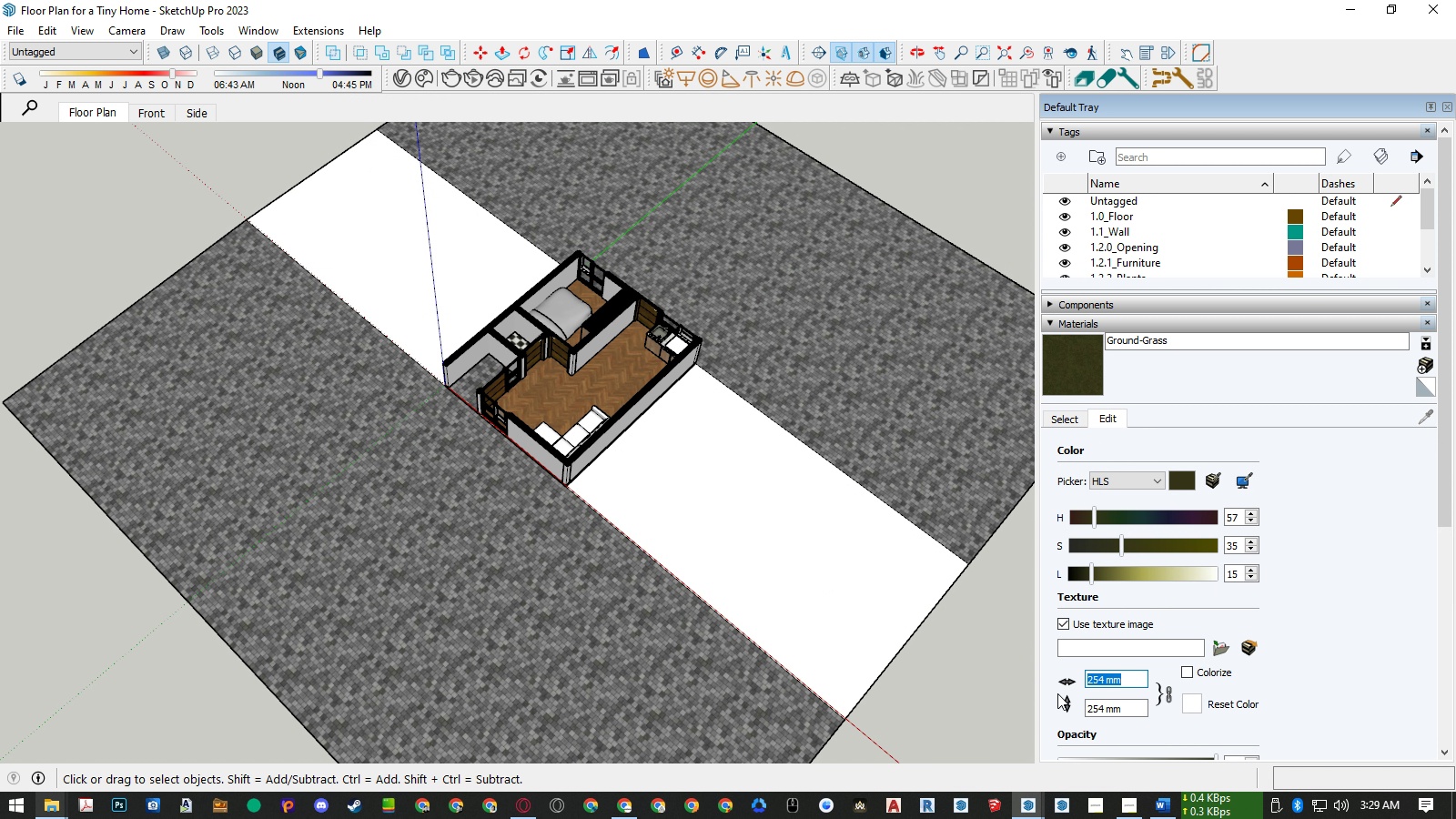 
key(Numpad3)
 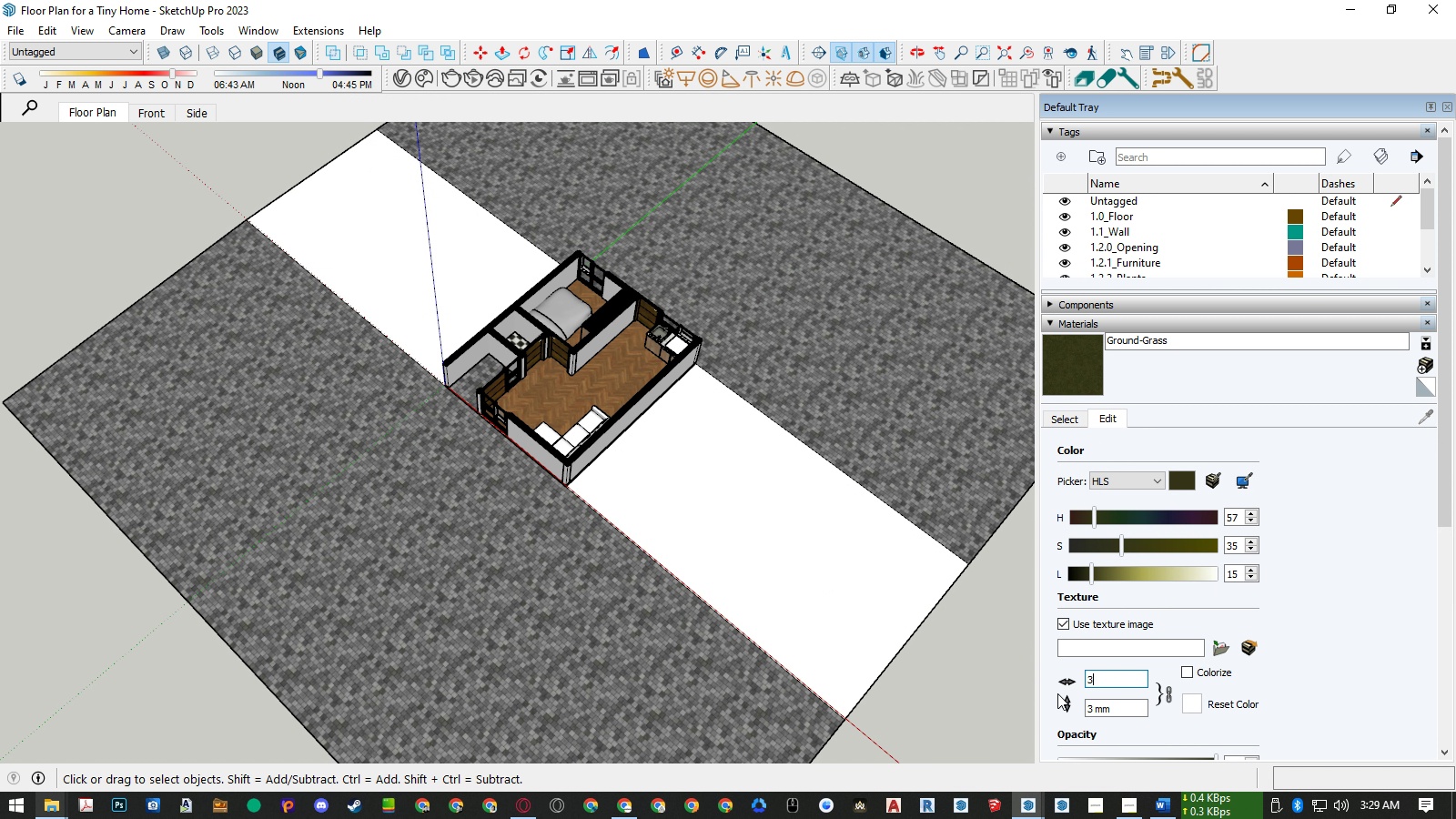 
key(Numpad0)
 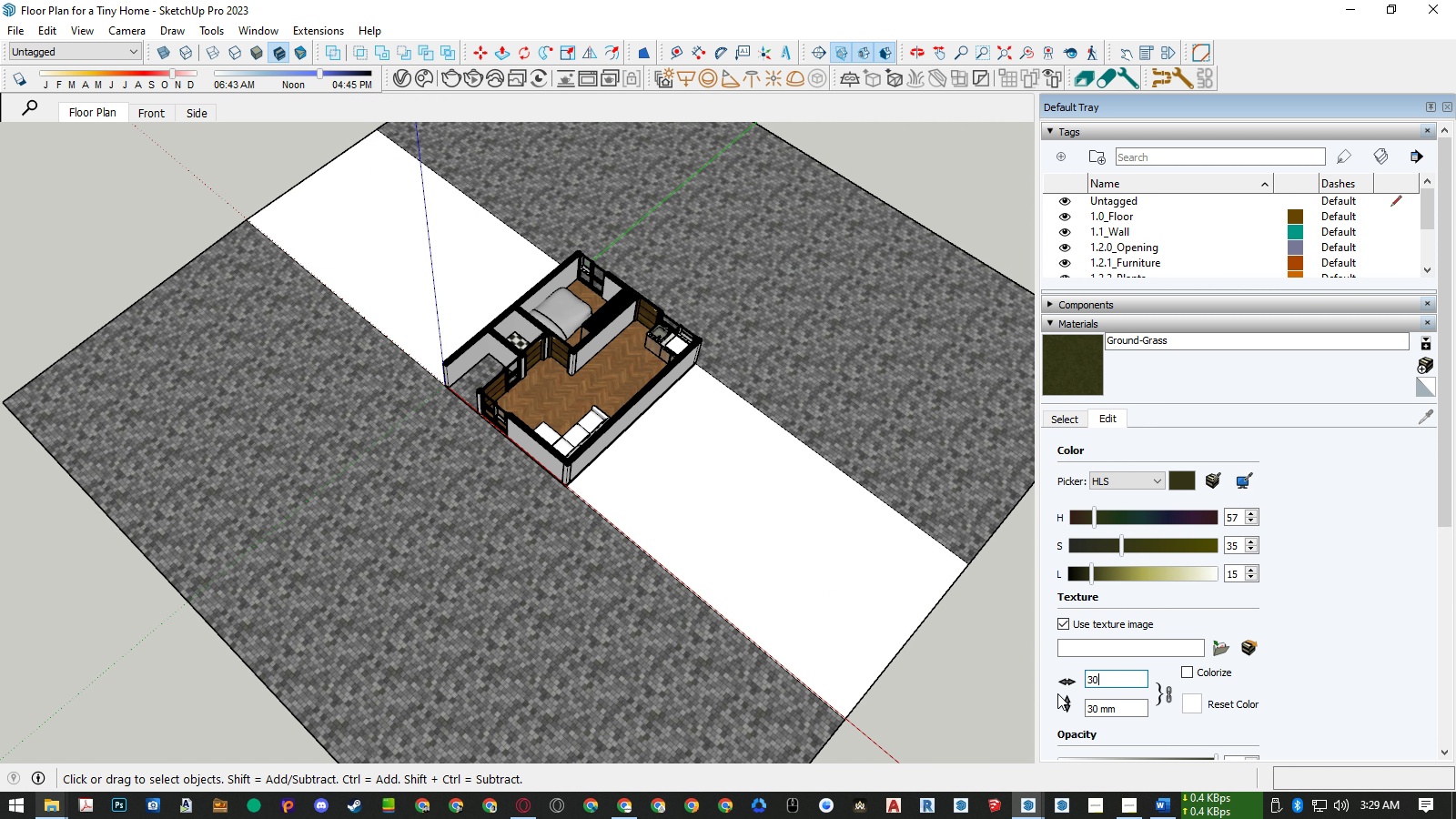 
key(Numpad0)
 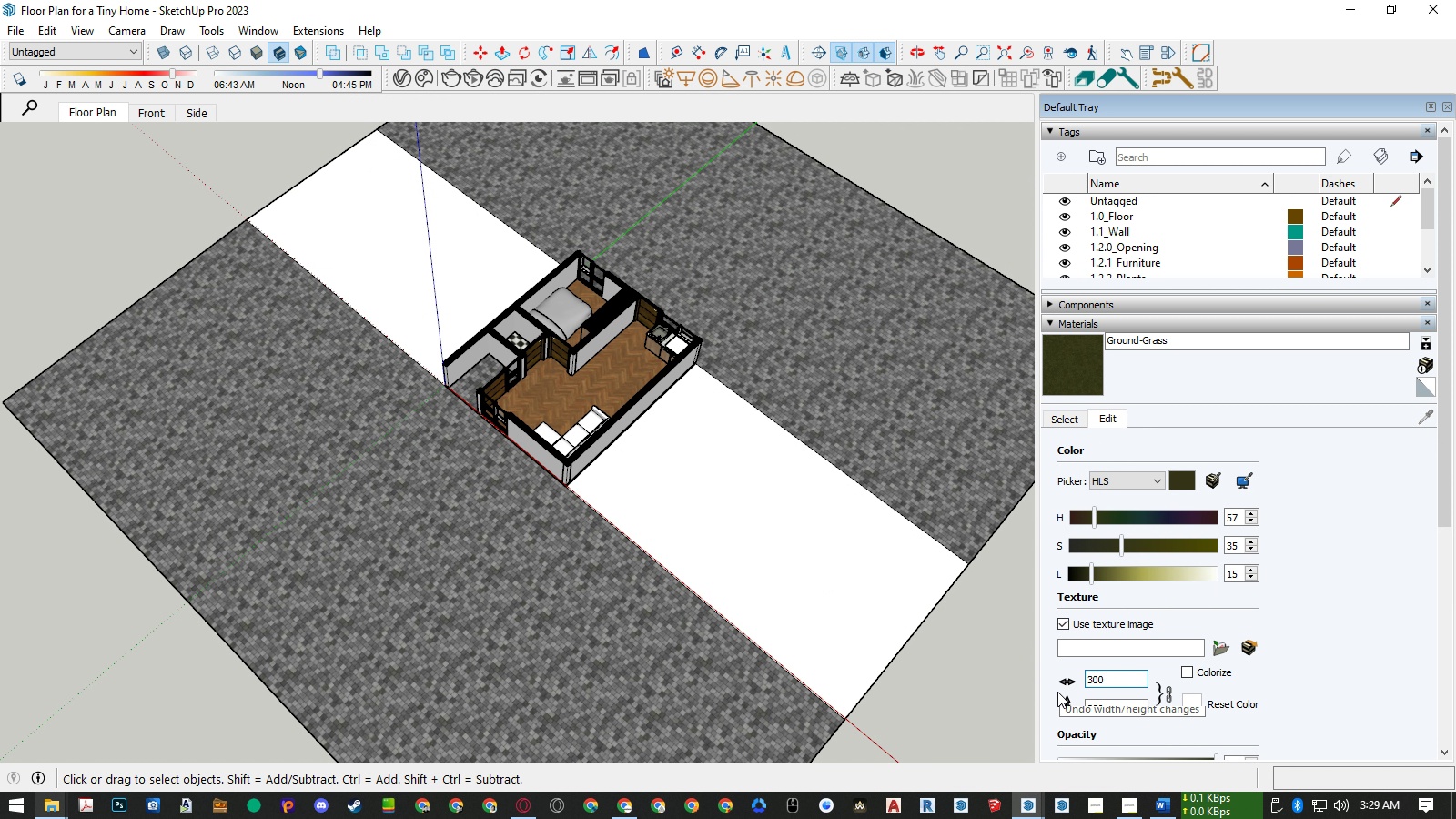 
key(Numpad0)
 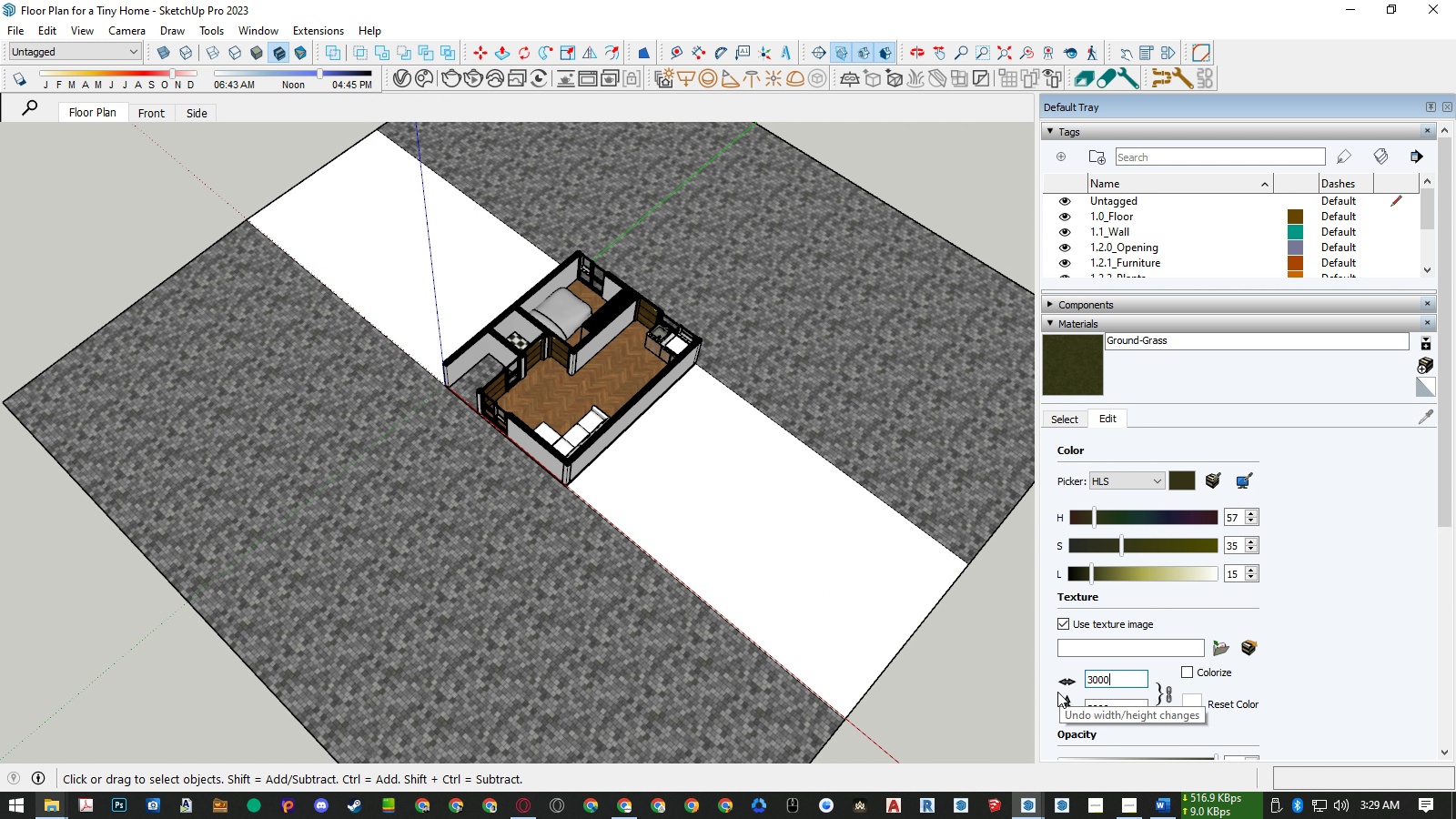 
key(Numpad0)
 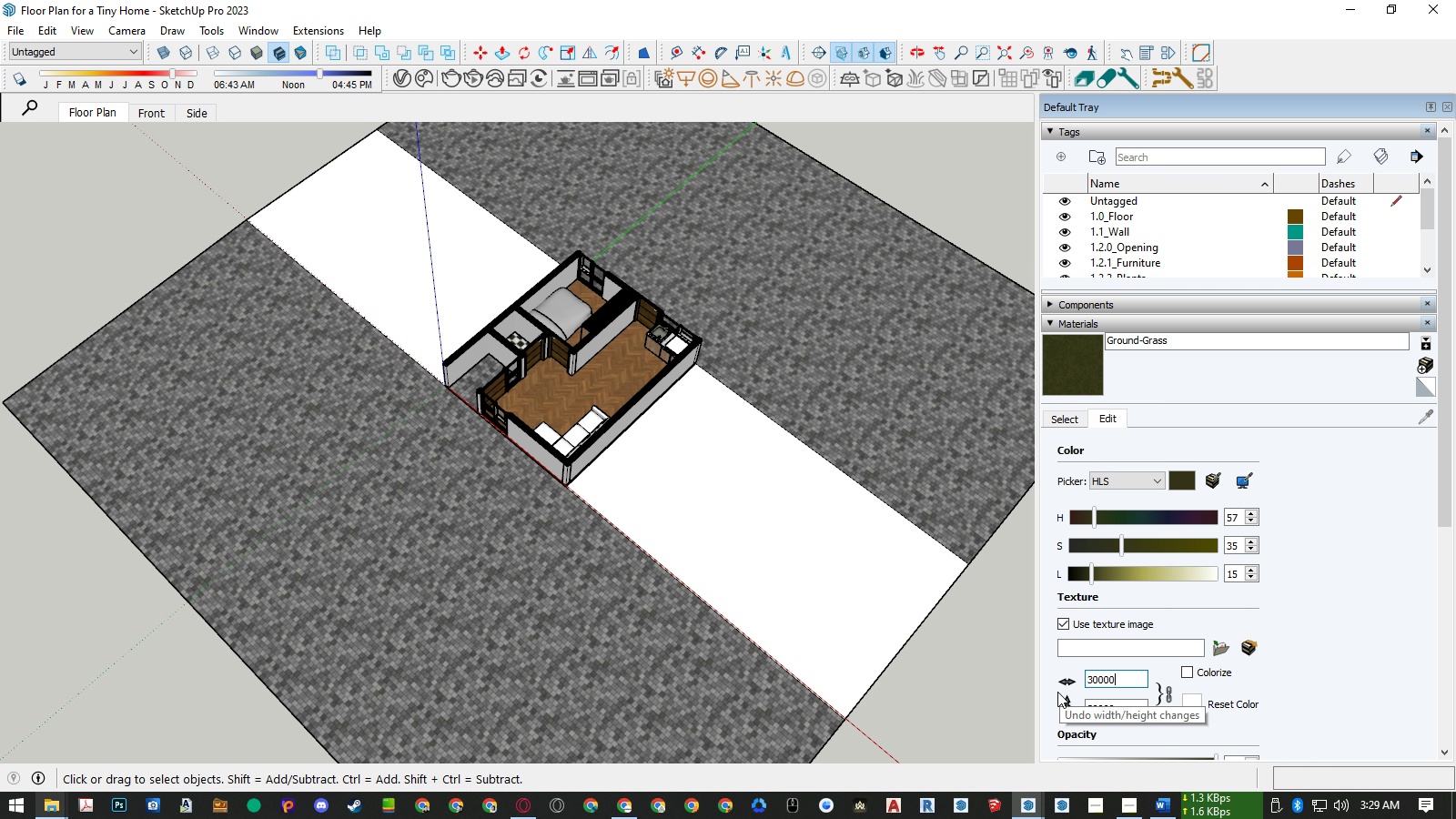 
key(Backspace)
 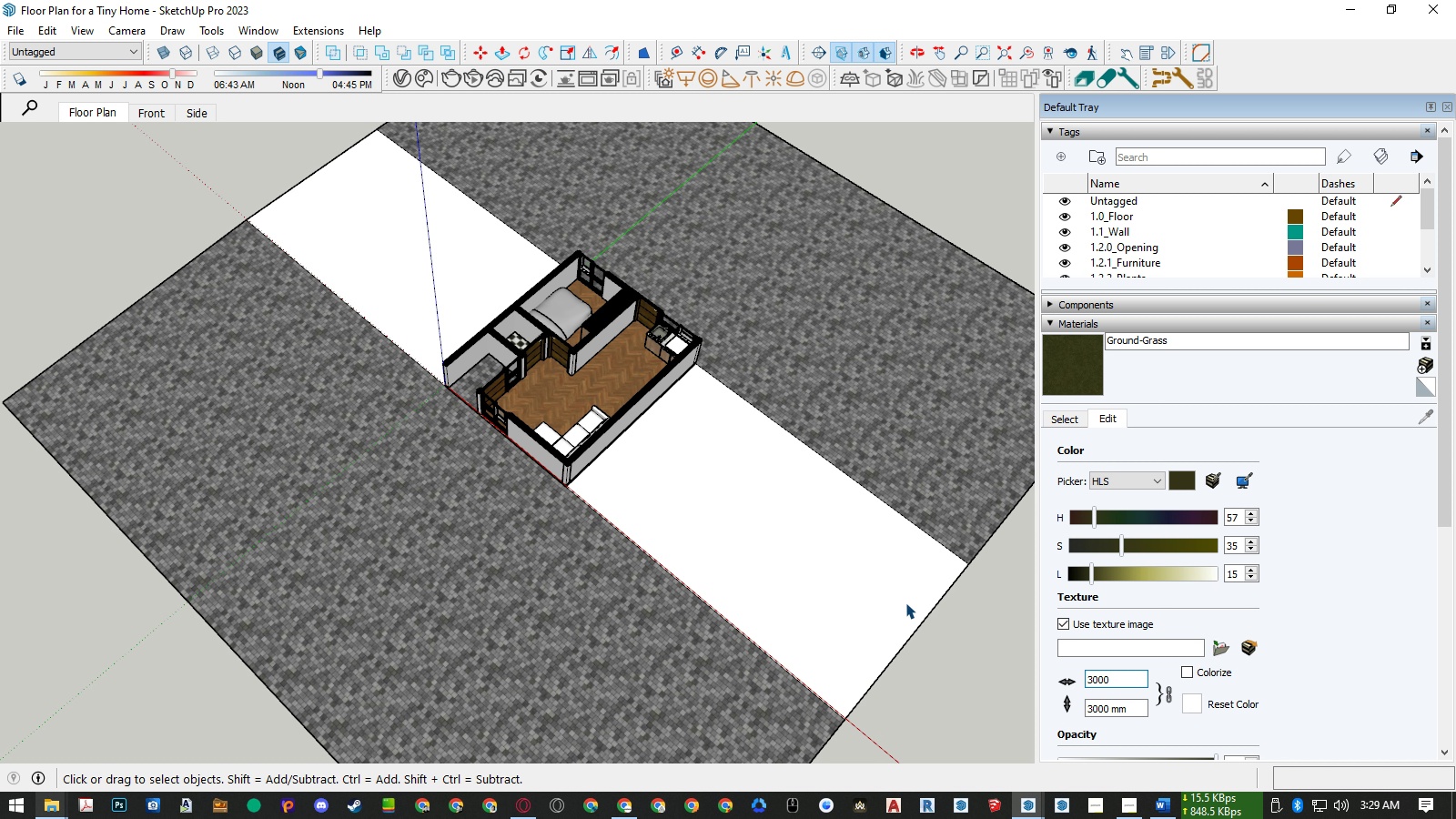 
left_click([905, 602])
 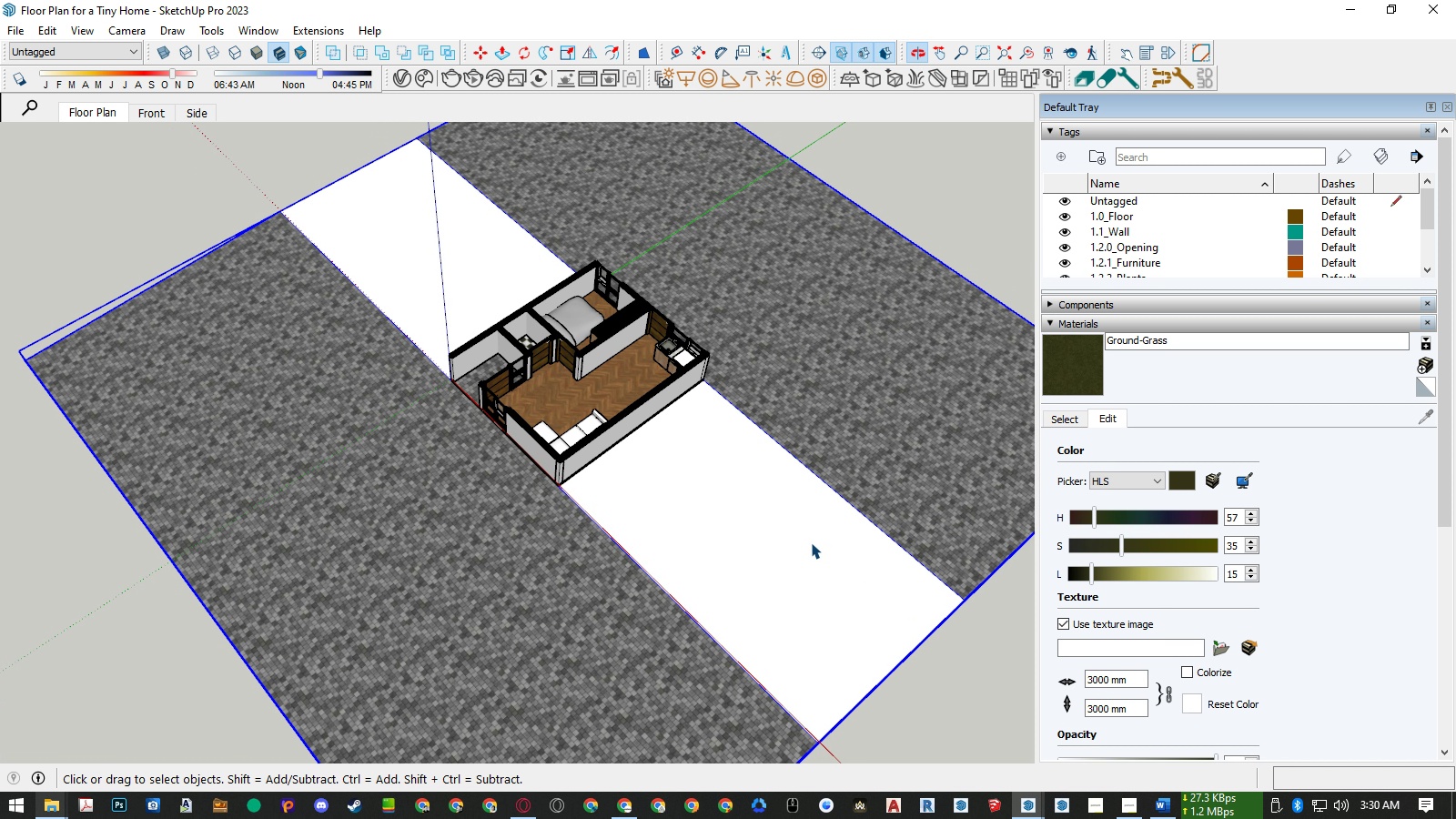 
double_click([811, 542])
 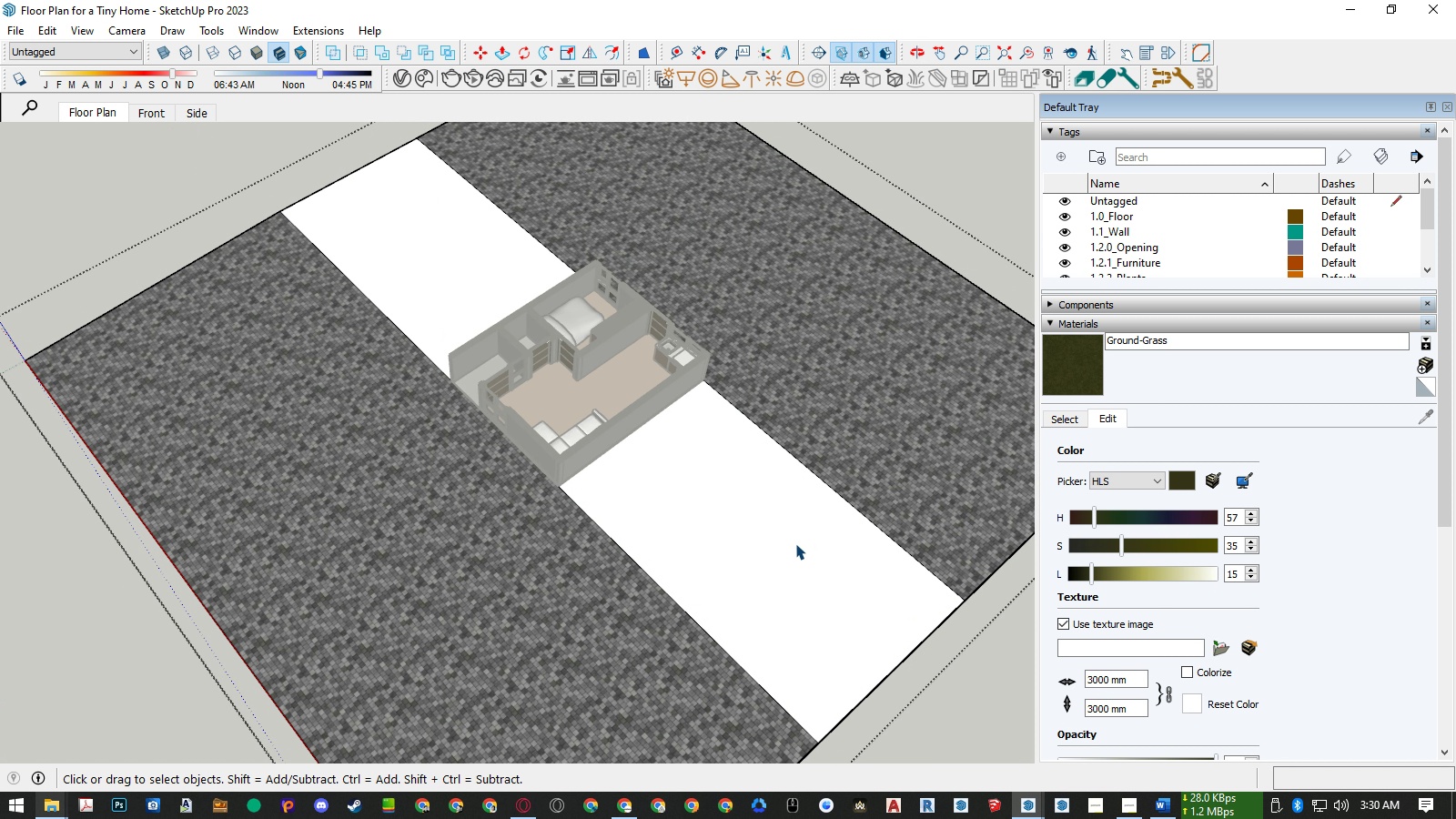 
scroll: coordinate [795, 543], scroll_direction: up, amount: 4.0
 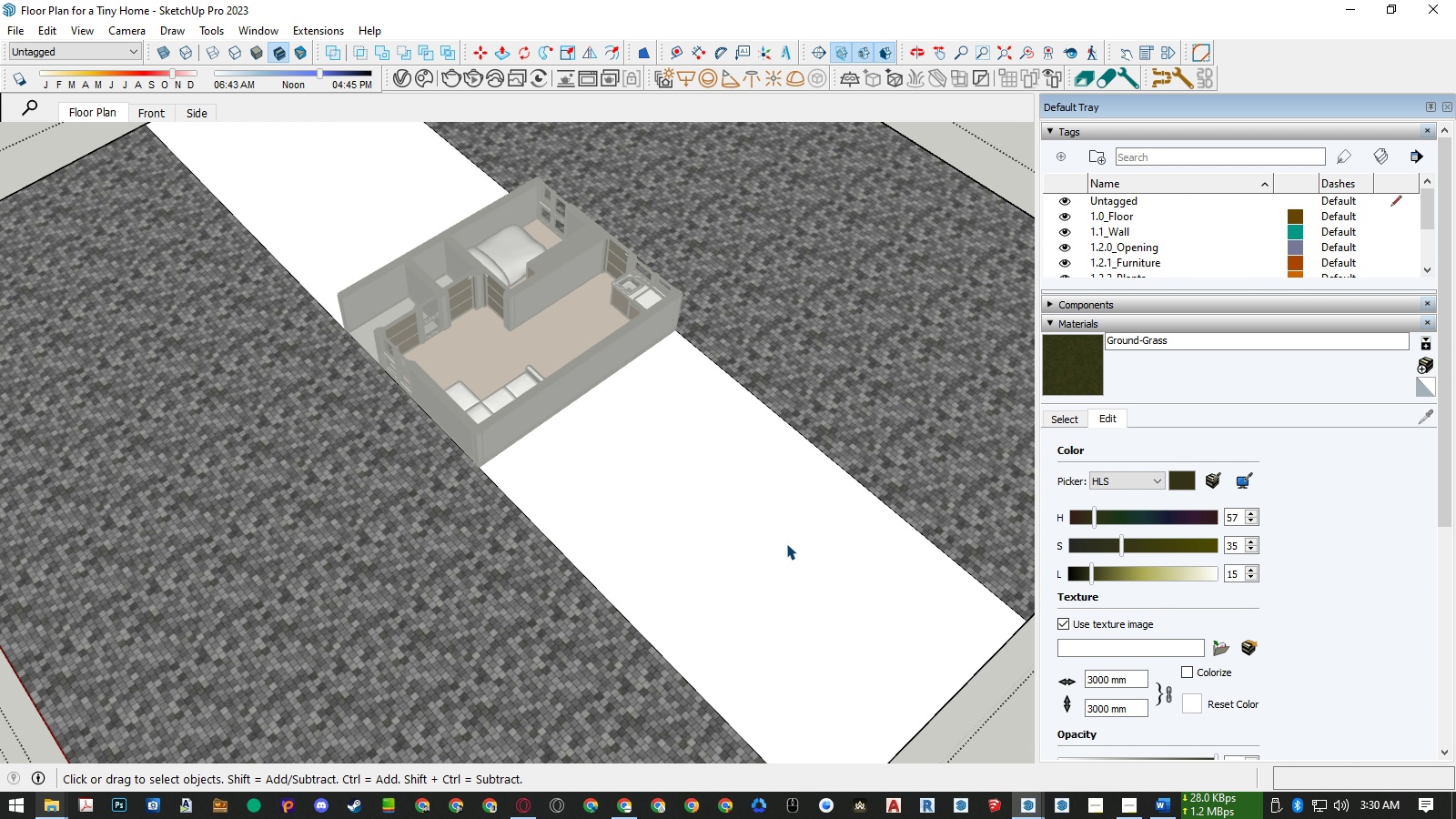 
left_click([786, 543])
 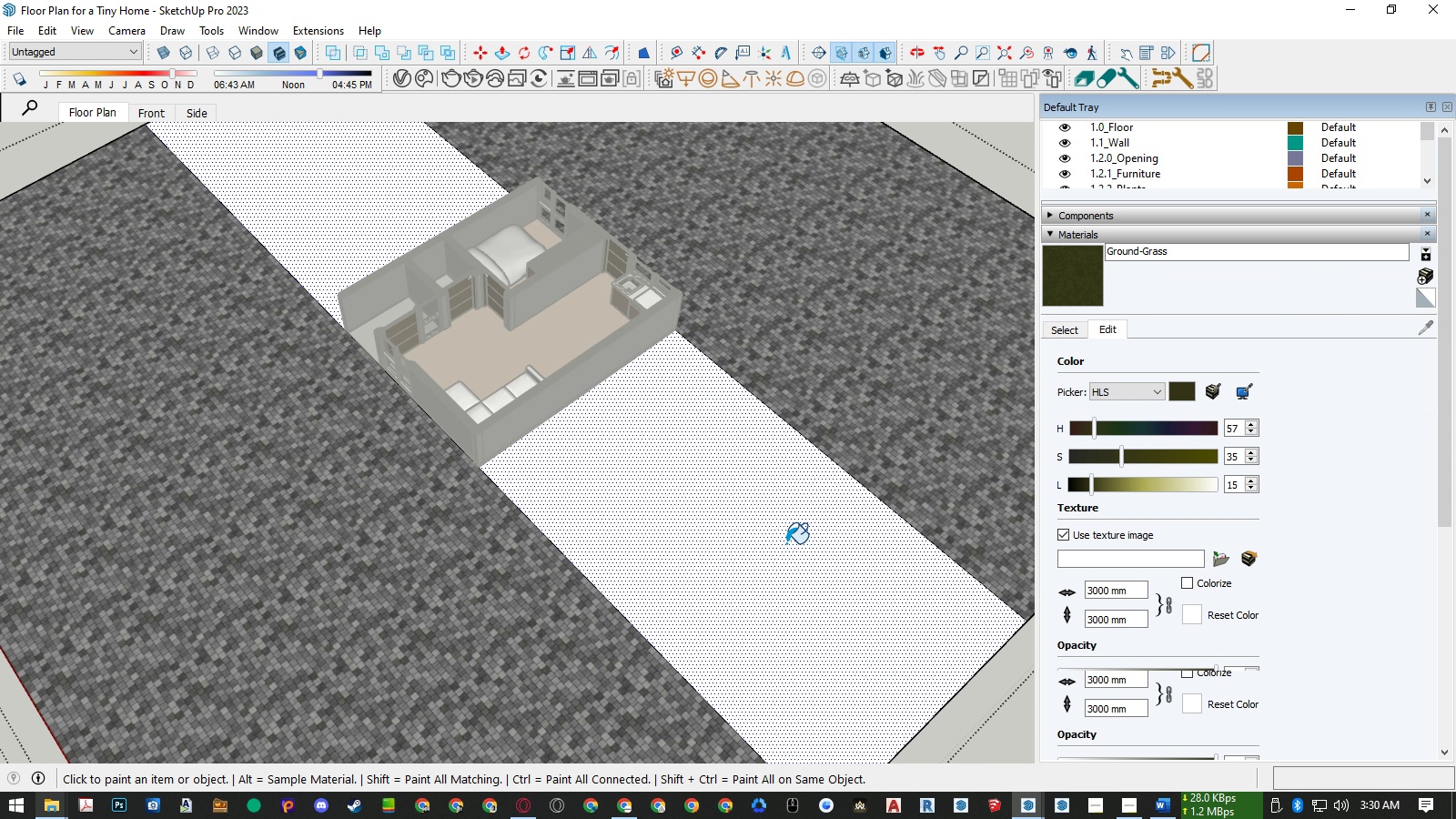 
key(B)
 